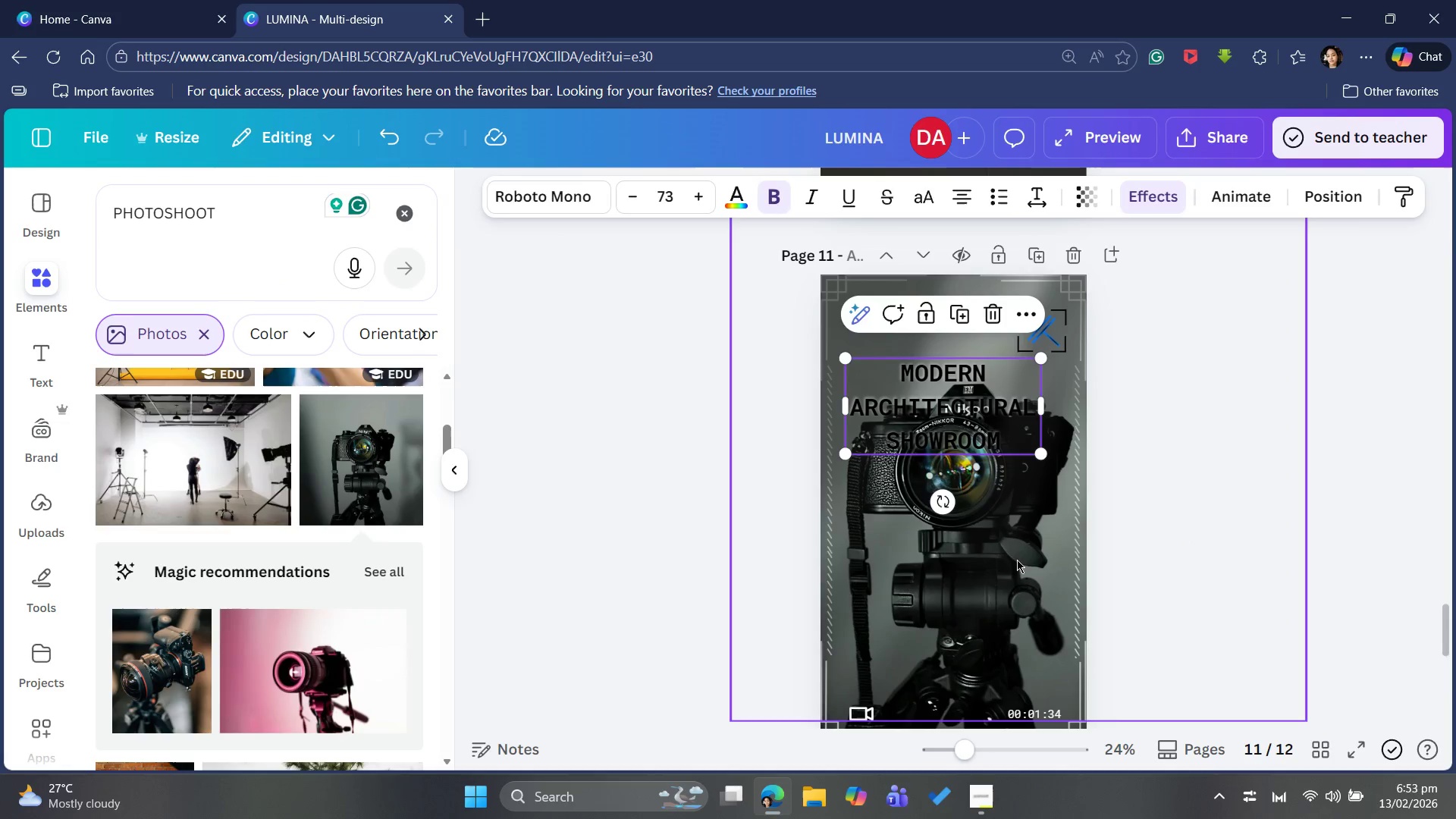 
left_click([1018, 564])
 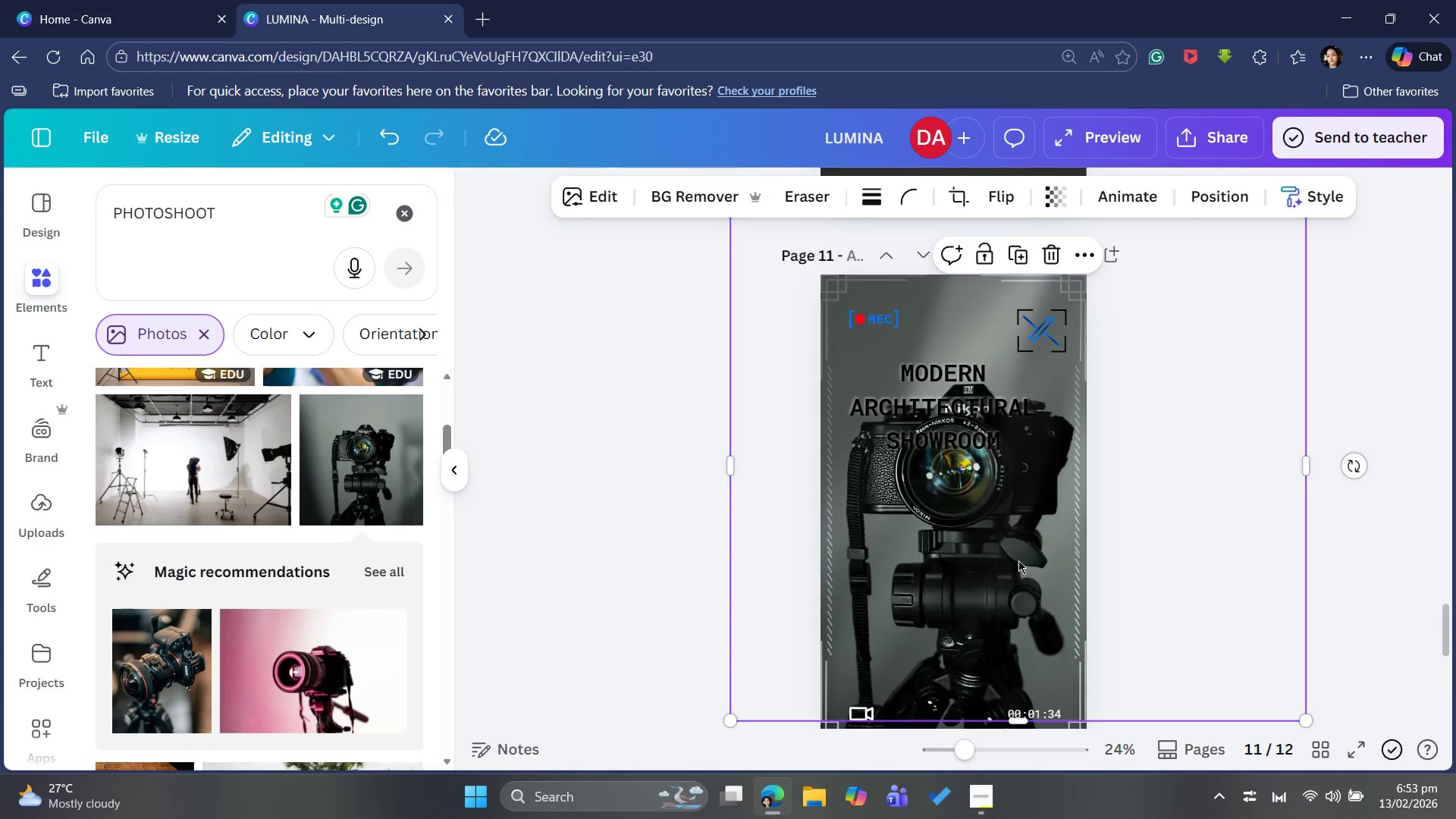 
right_click([1018, 560])
 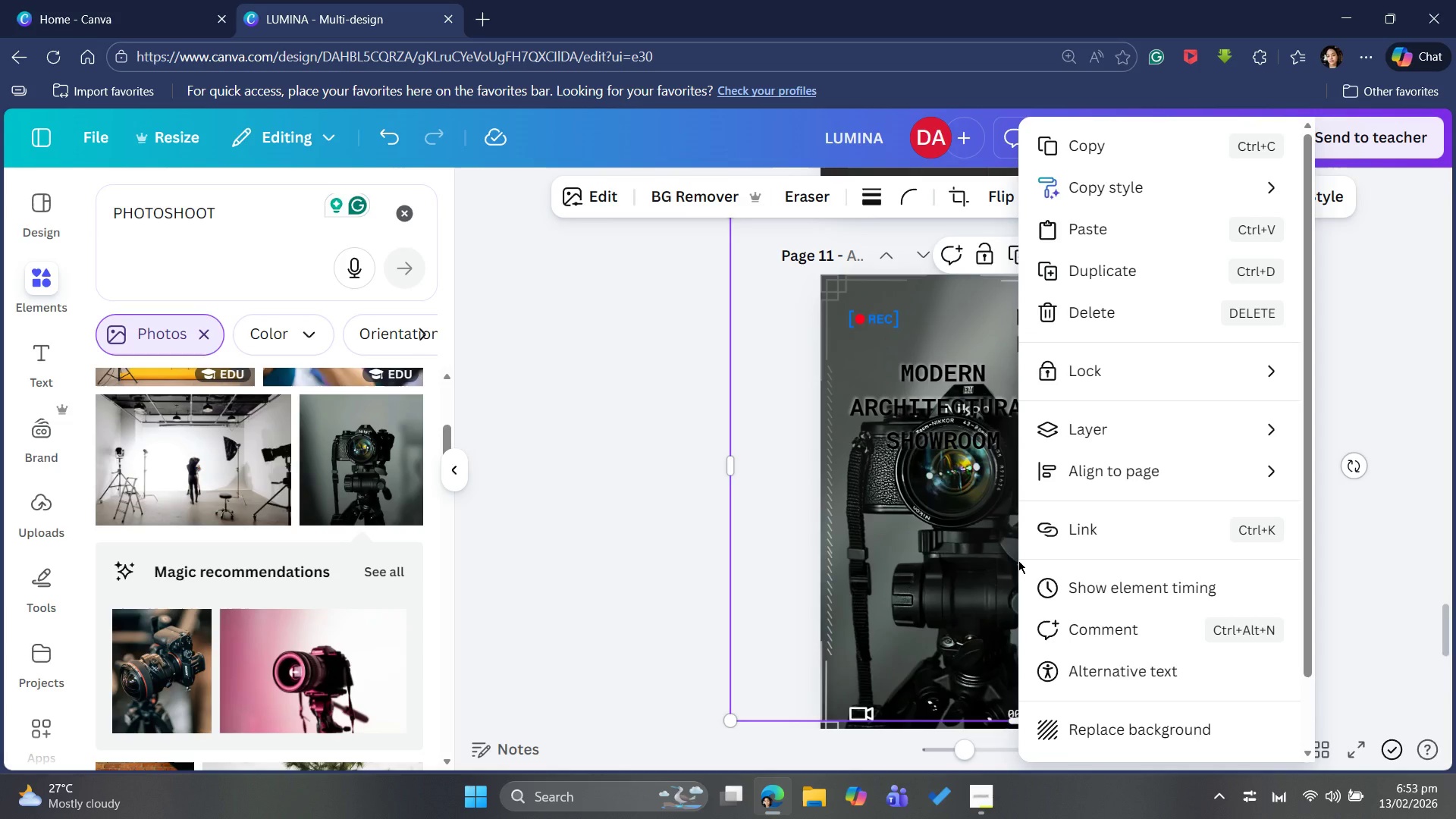 
mouse_move([977, 570])
 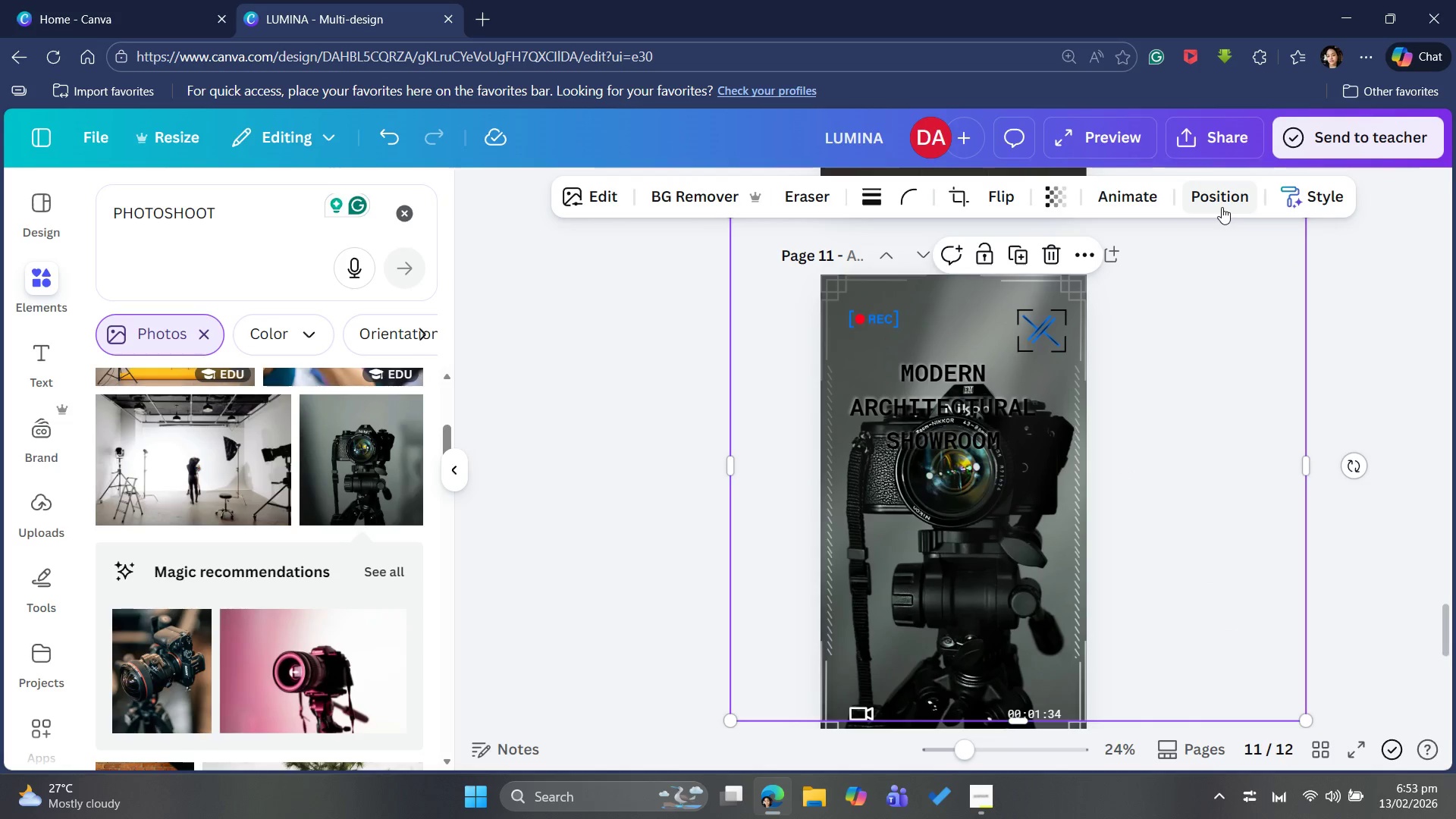 
wait(8.17)
 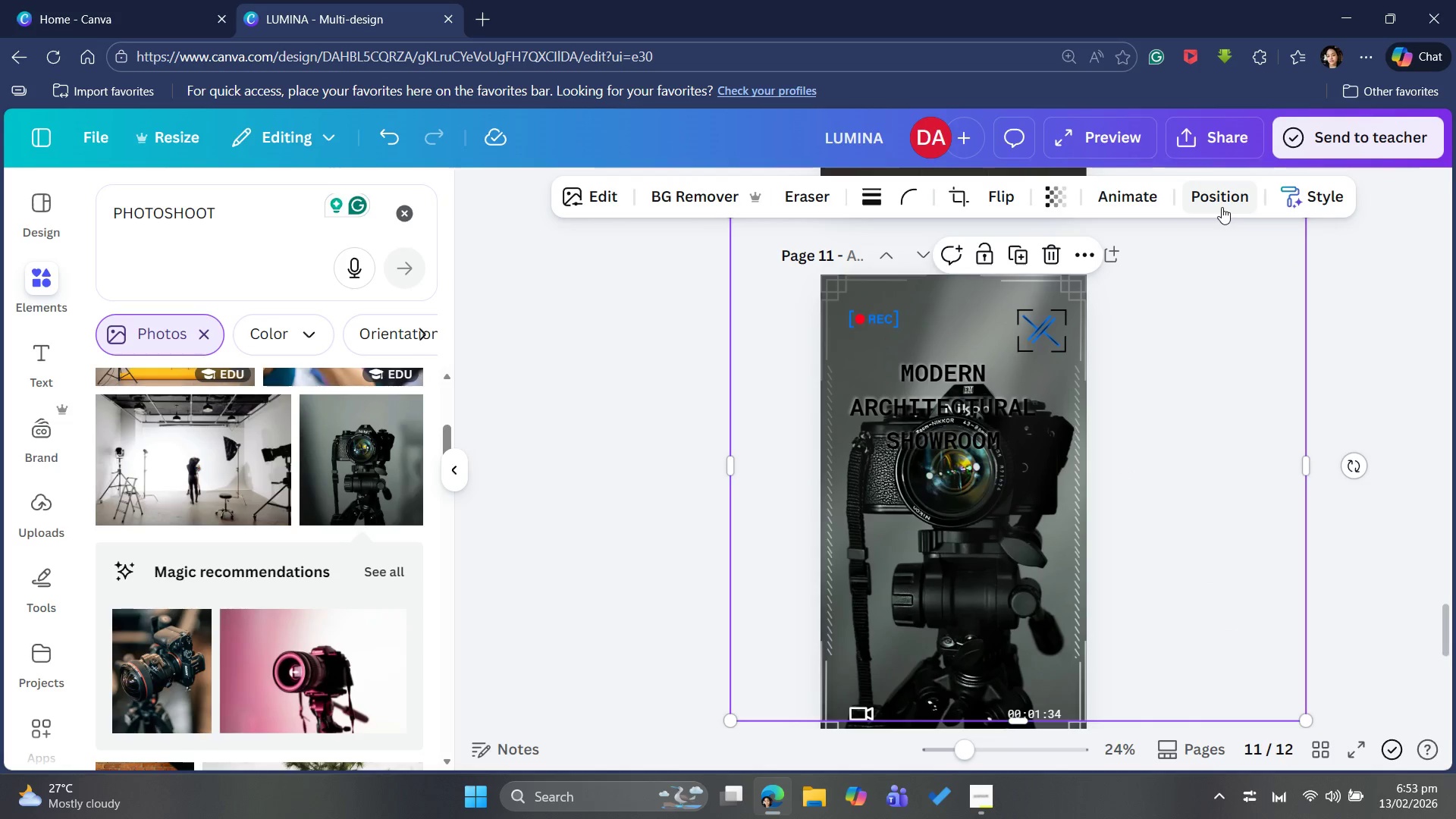 
scroll: coordinate [303, 608], scroll_direction: down, amount: 13.0
 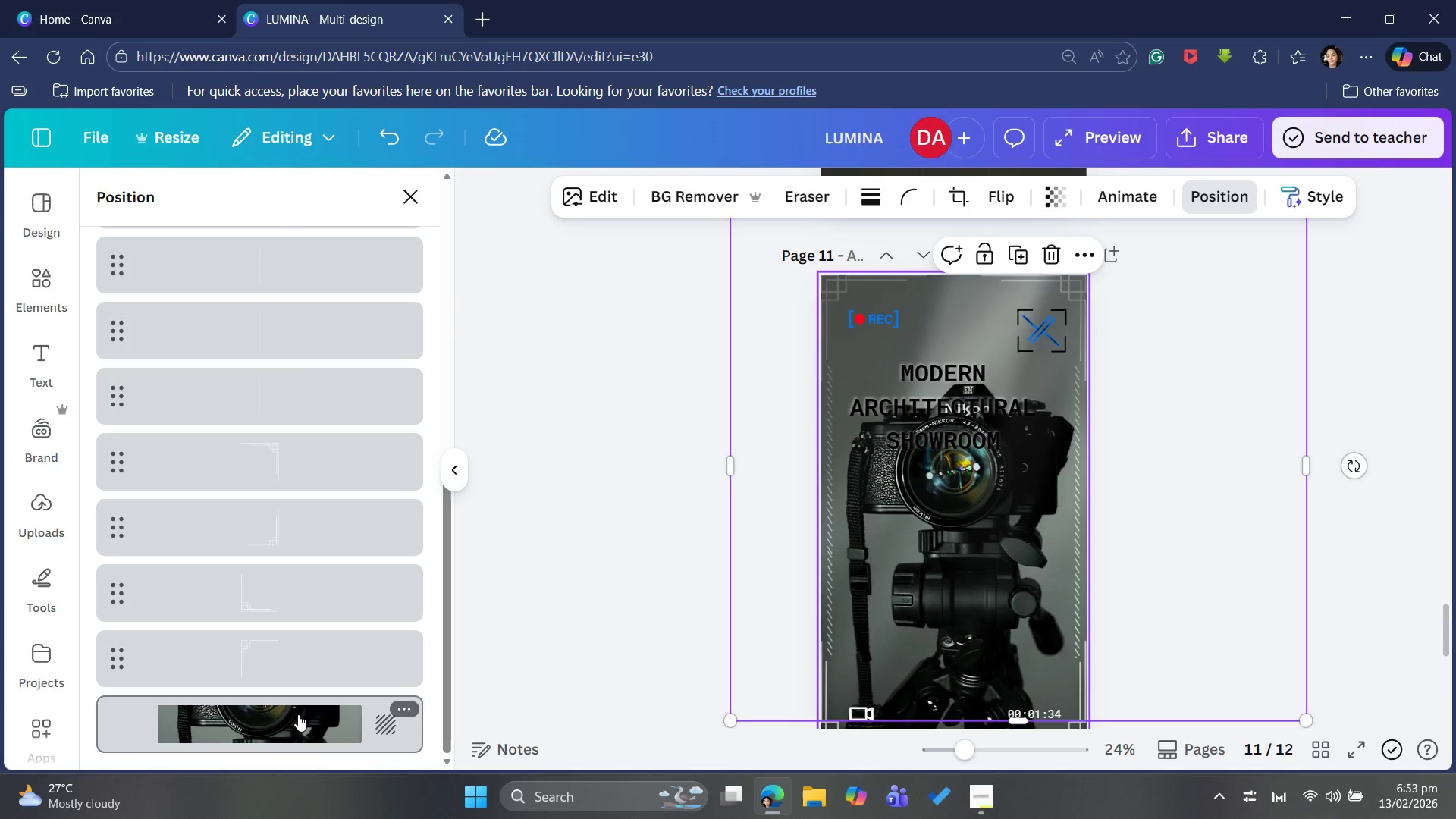 
left_click([298, 714])
 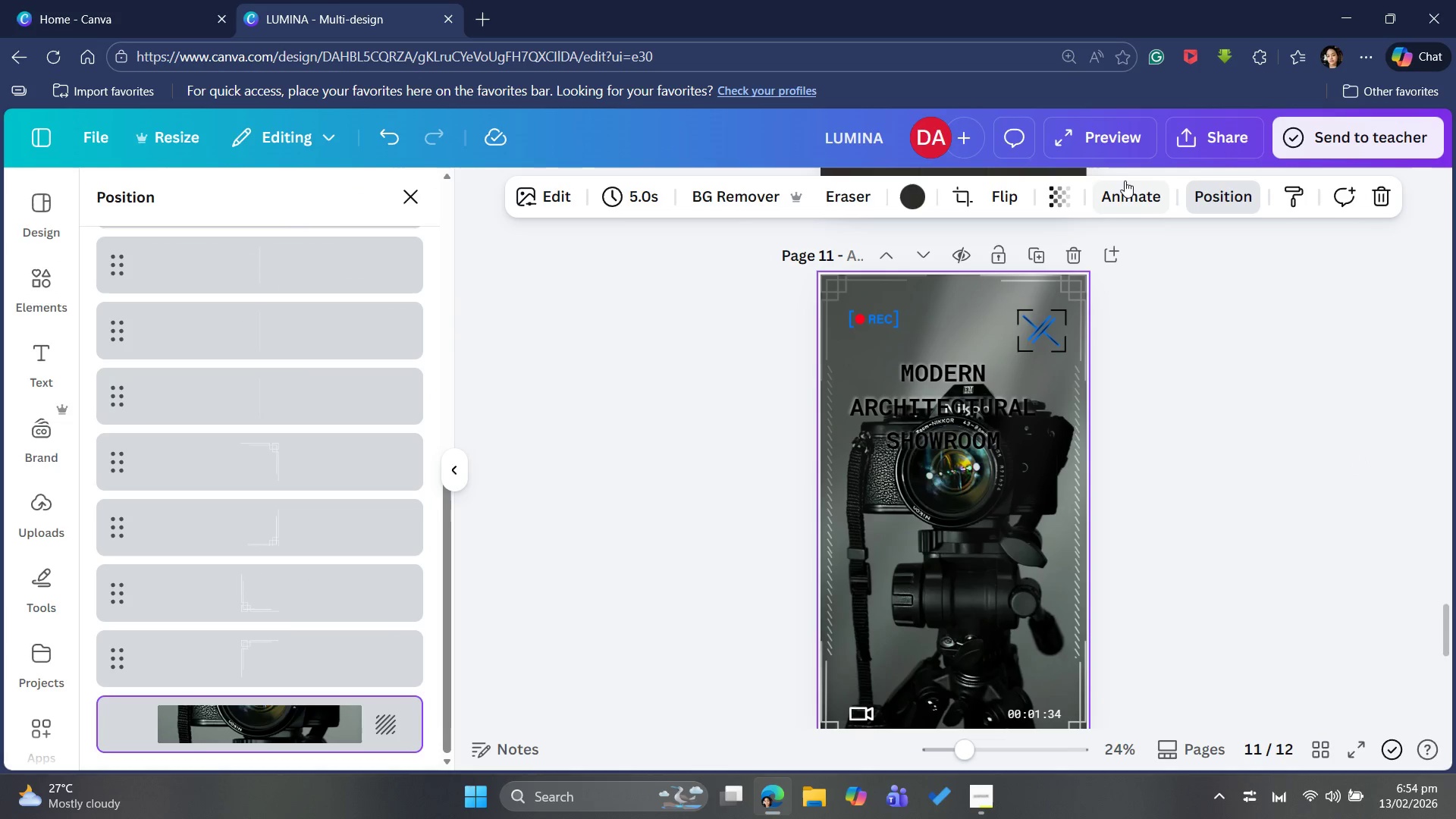 
left_click([1068, 191])
 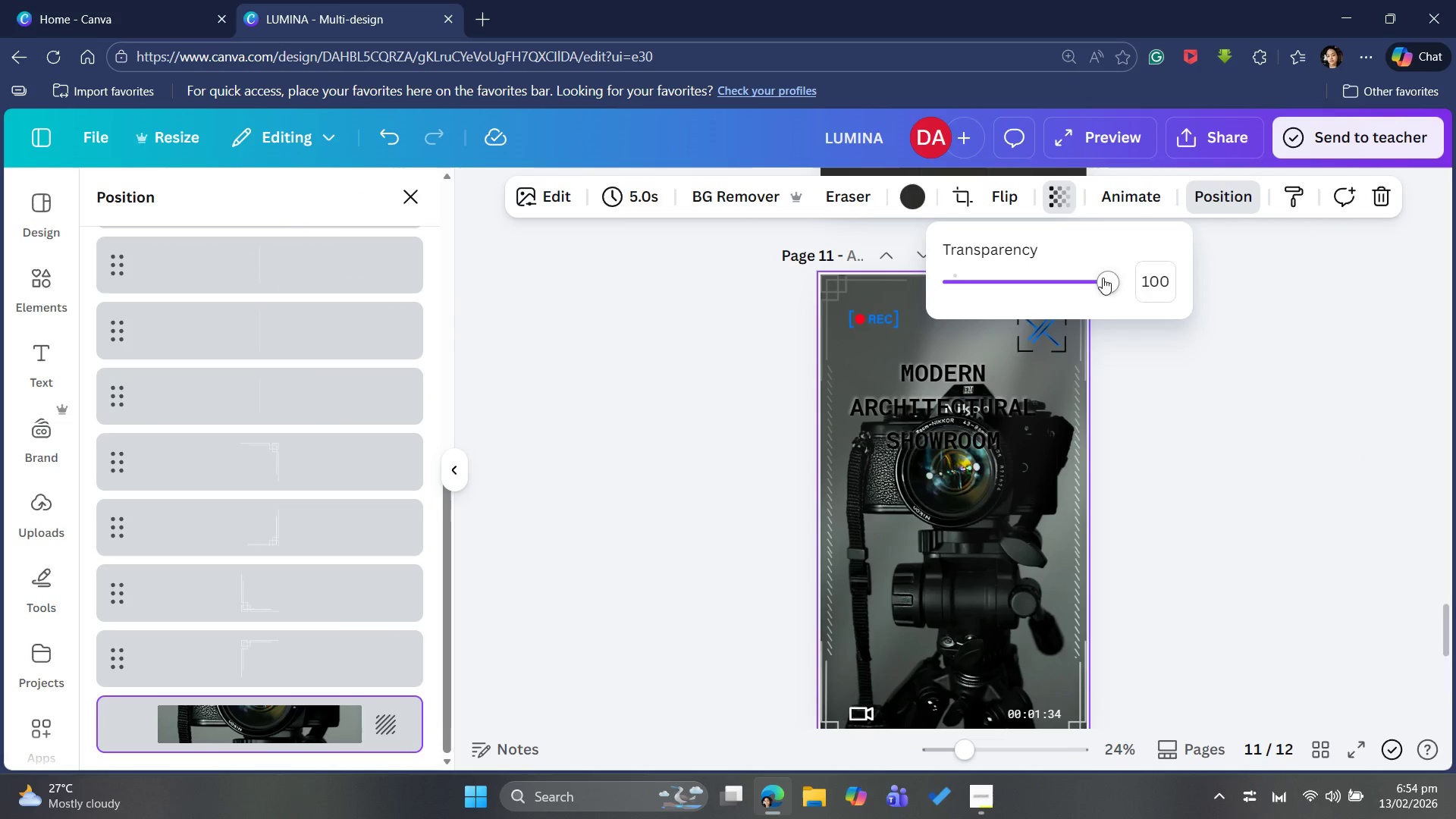 
left_click_drag(start_coordinate=[1103, 276], to_coordinate=[1078, 274])
 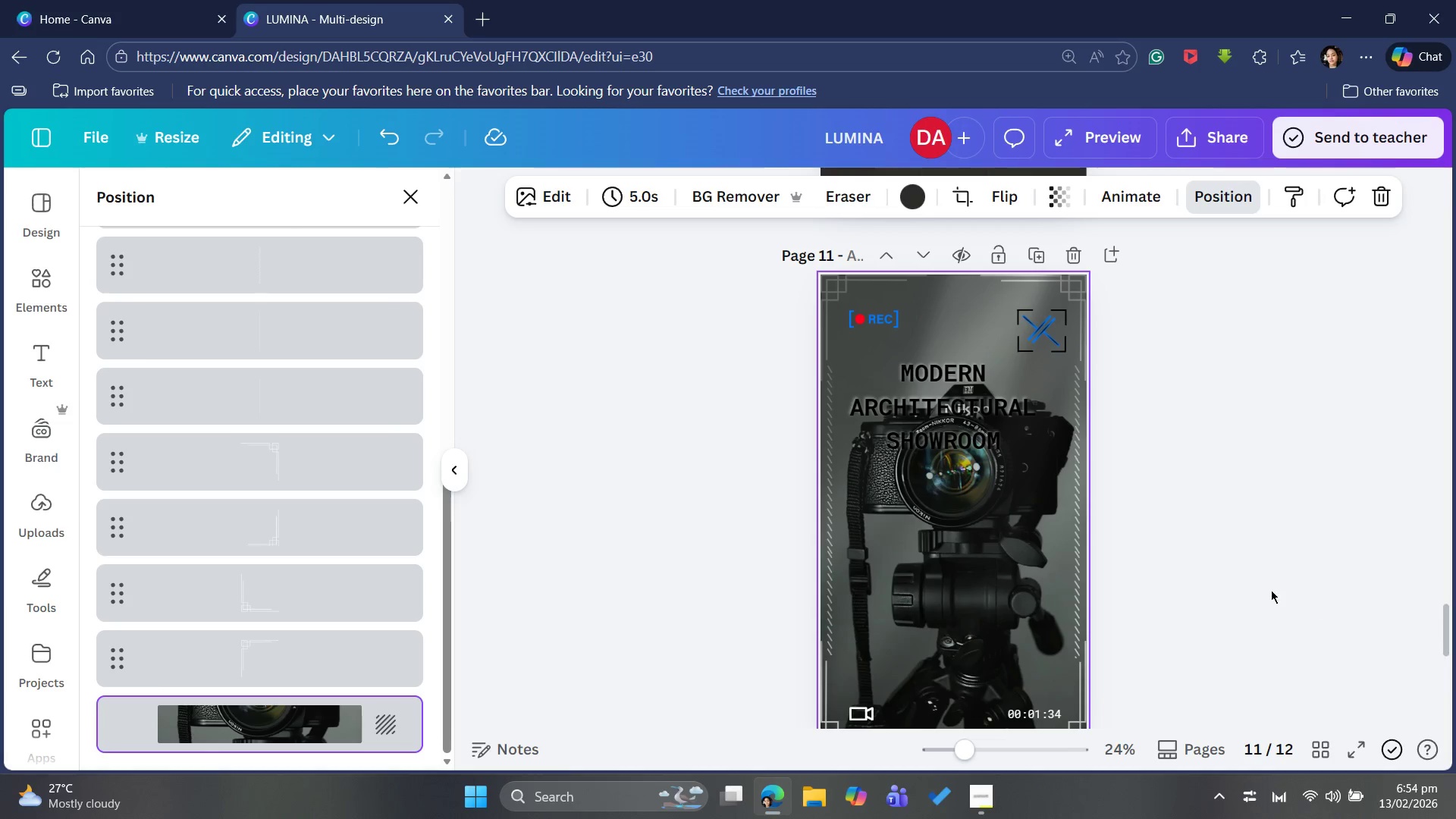 
left_click([1183, 538])
 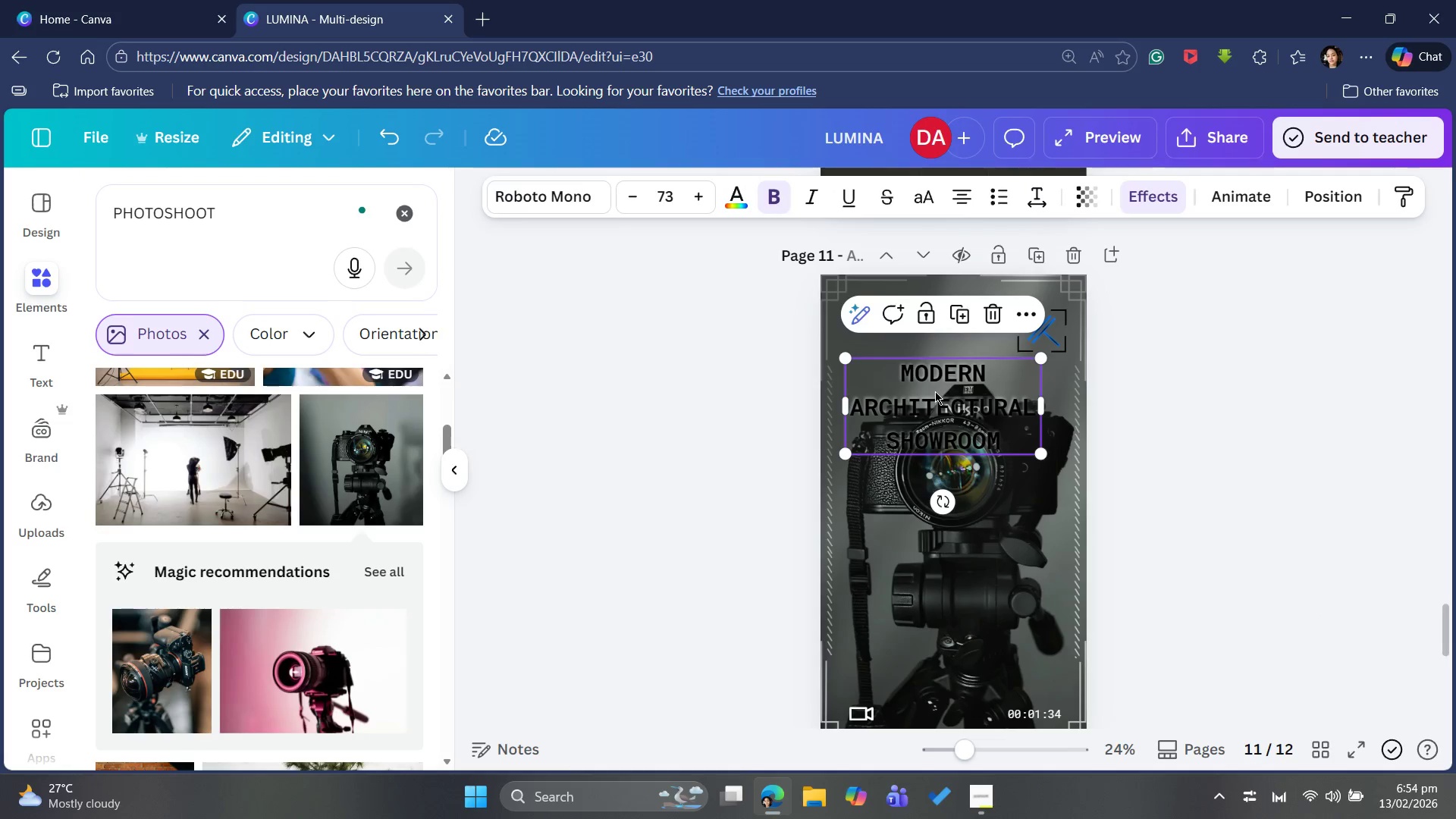 
left_click_drag(start_coordinate=[954, 403], to_coordinate=[965, 402])
 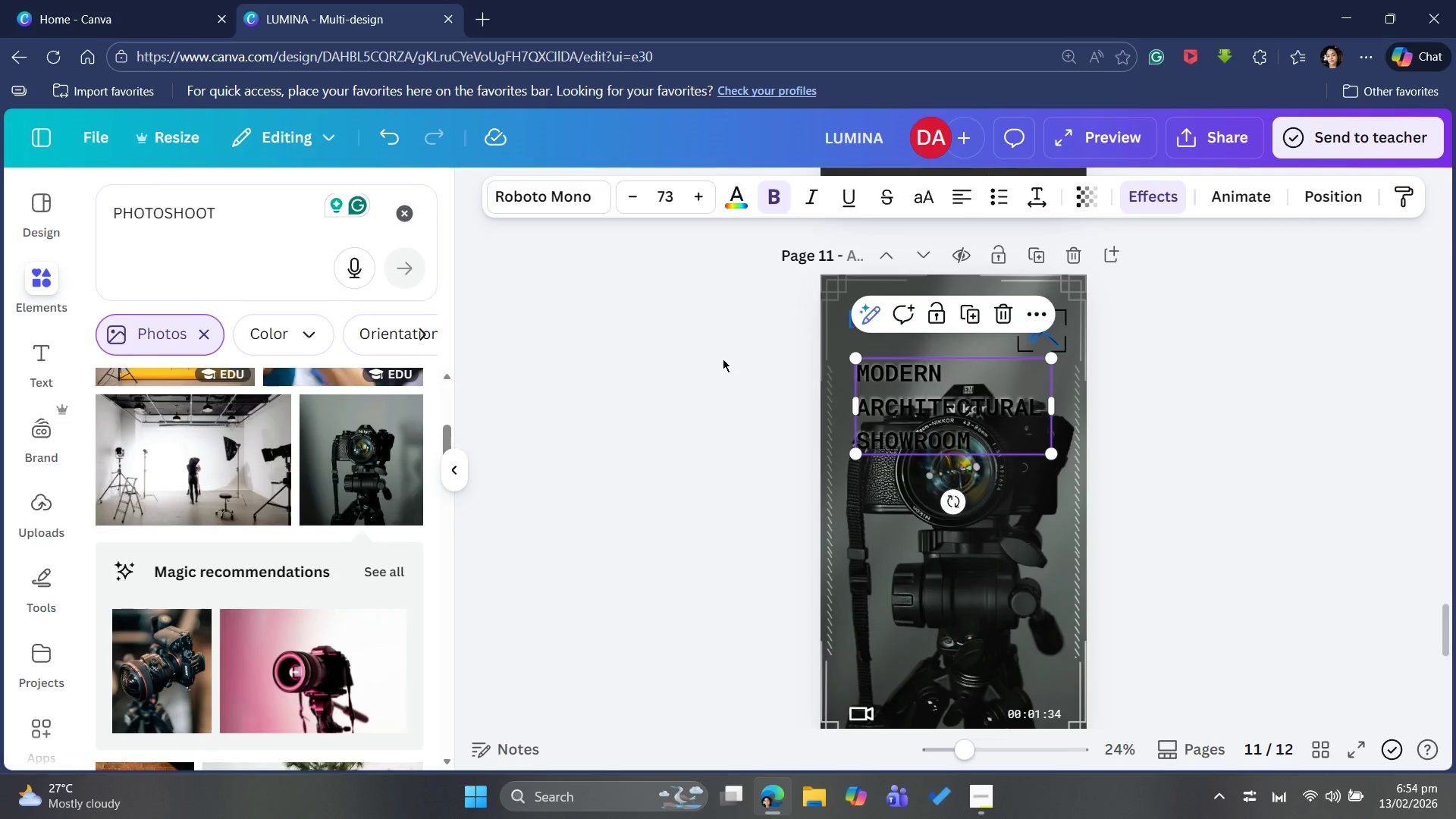 
left_click([736, 190])
 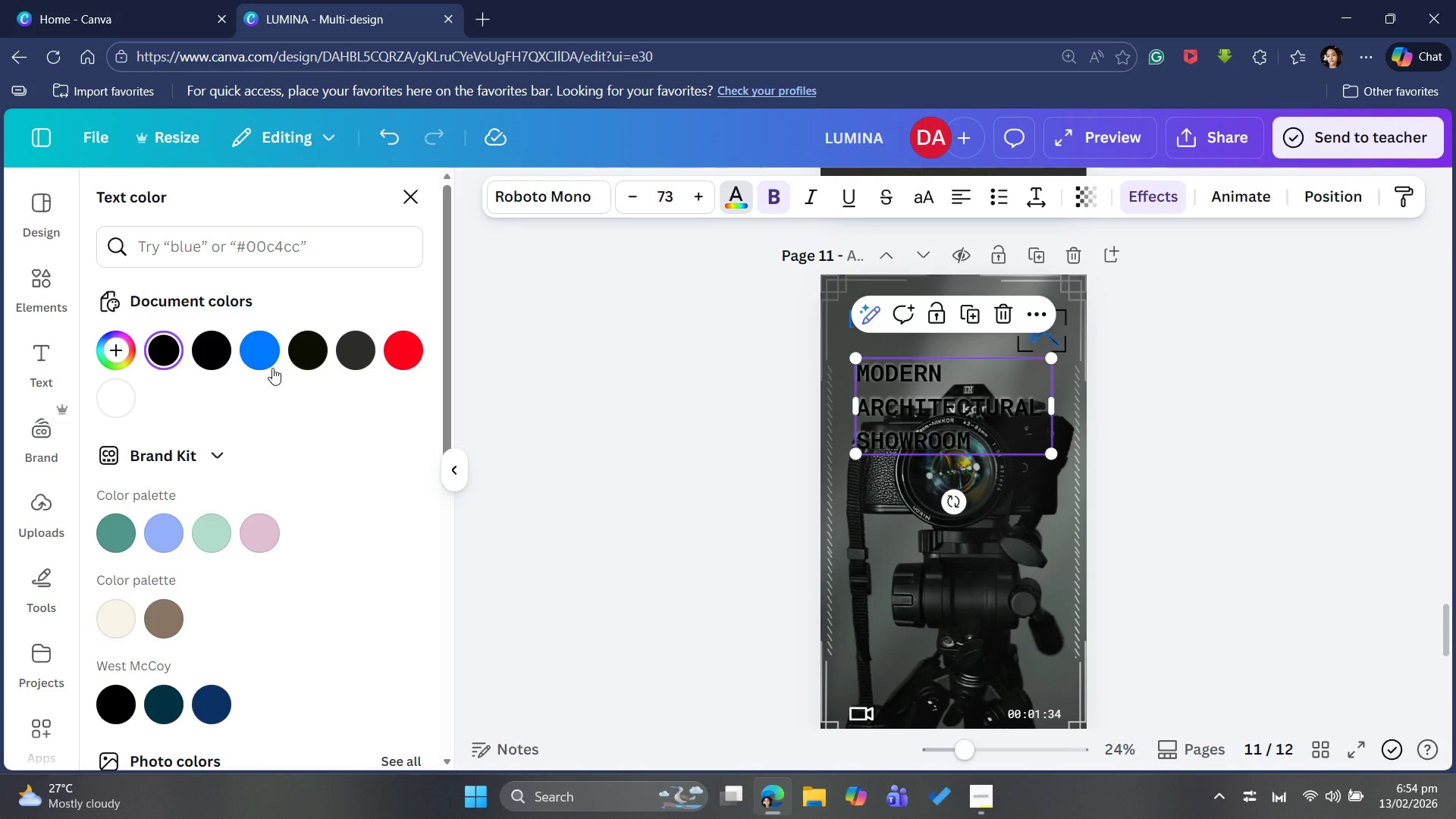 
left_click([259, 348])
 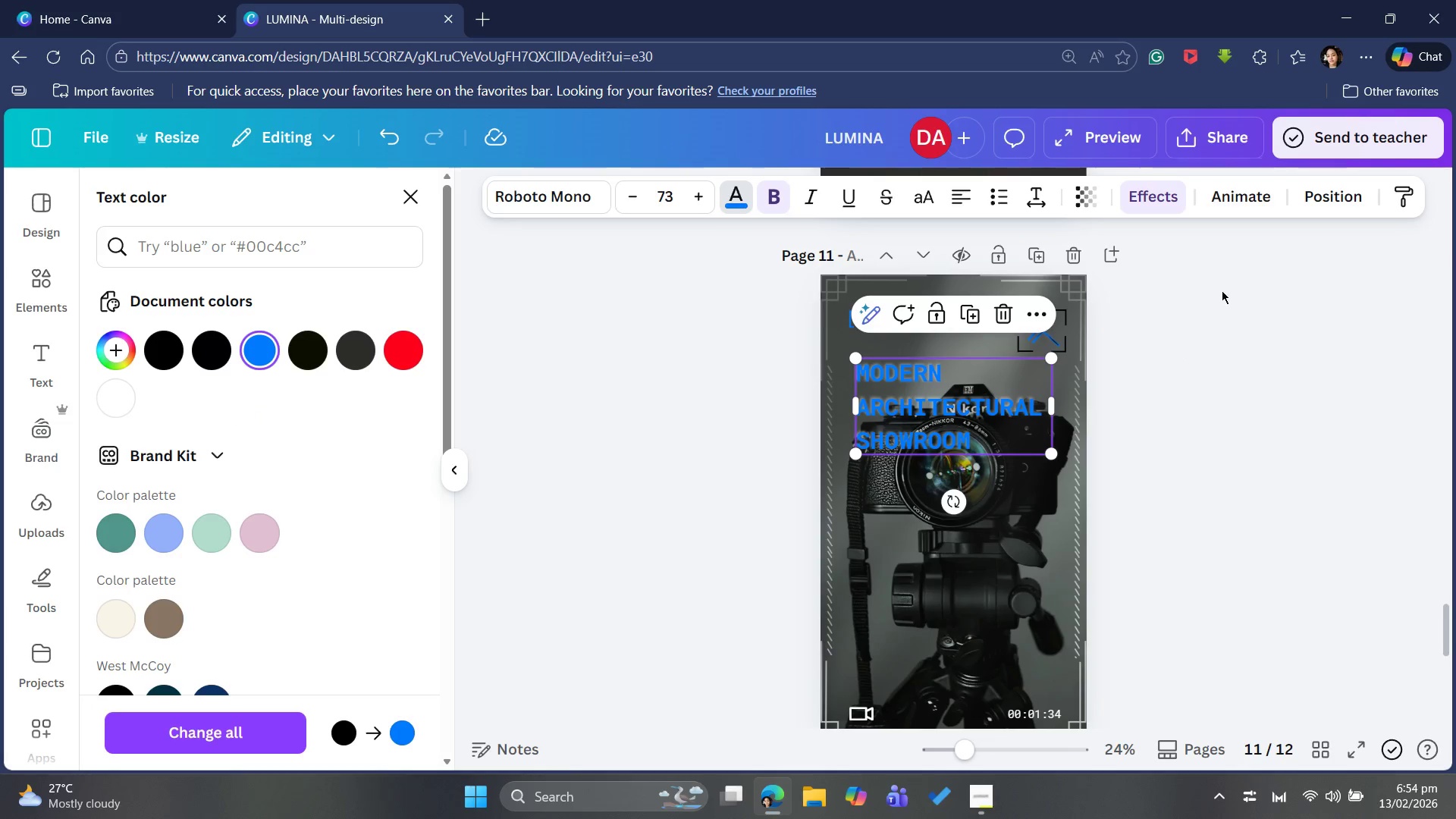 
left_click([1162, 206])
 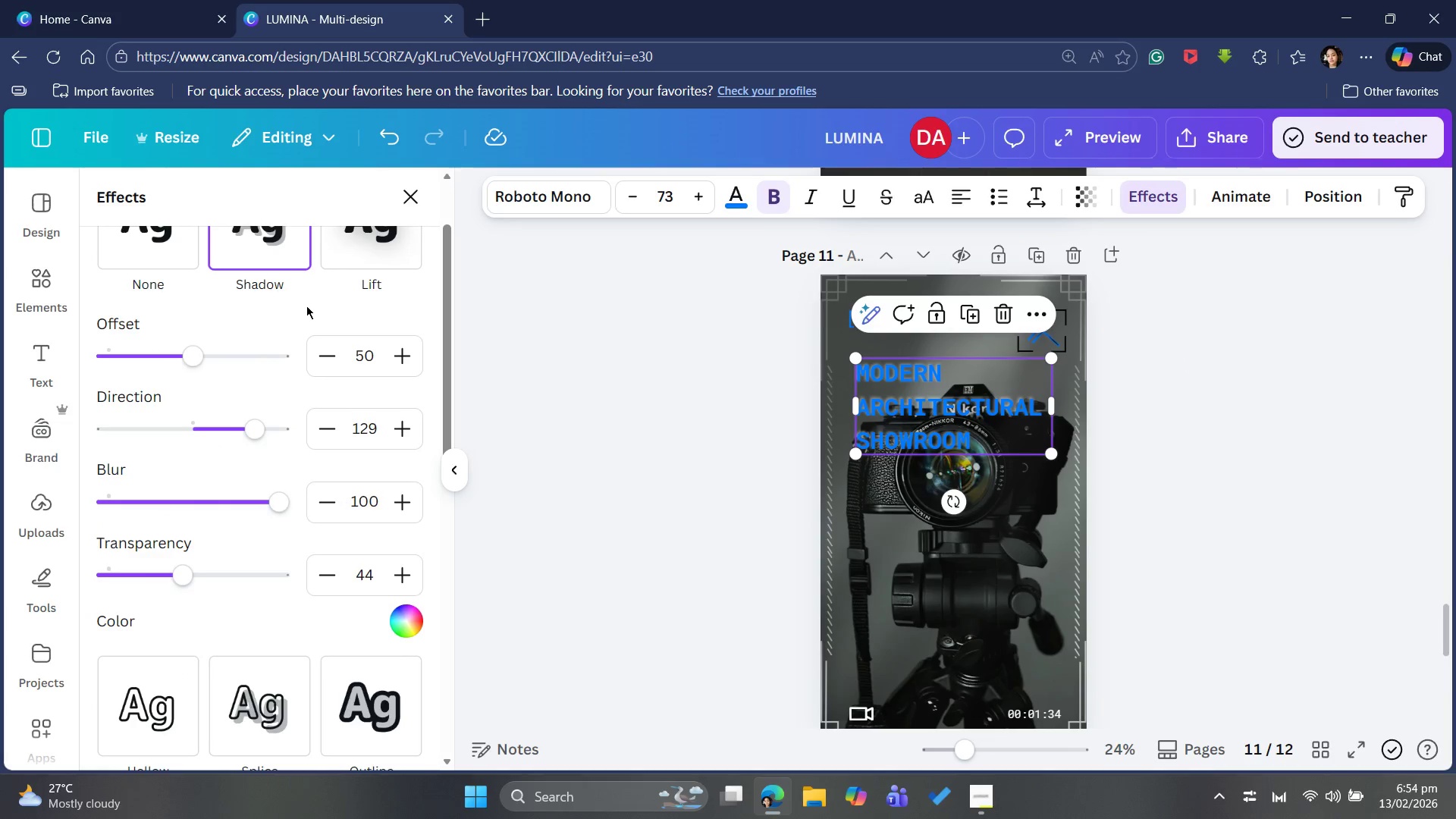 
scroll: coordinate [317, 346], scroll_direction: up, amount: 7.0
 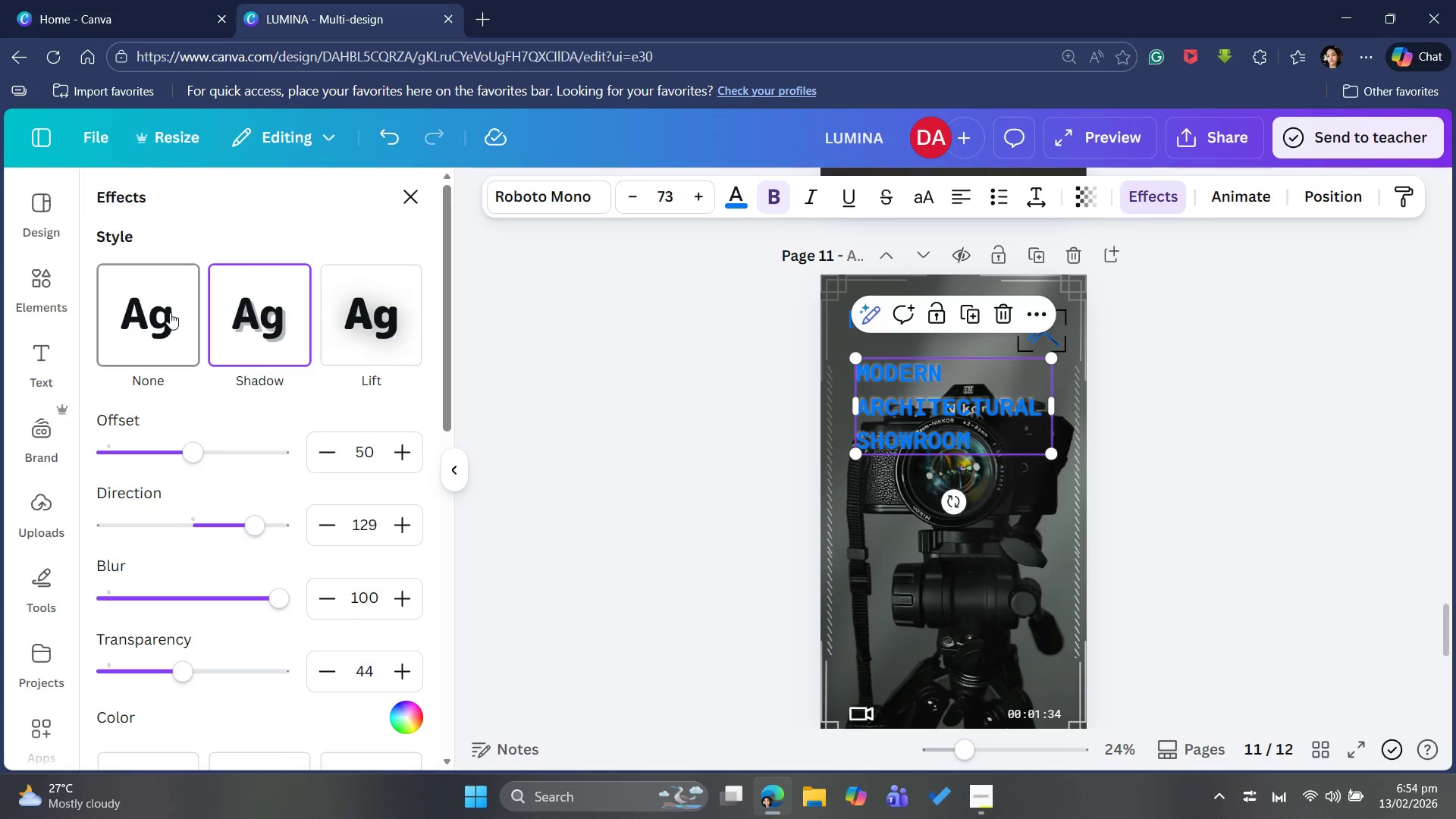 
left_click_drag(start_coordinate=[173, 311], to_coordinate=[177, 307])
 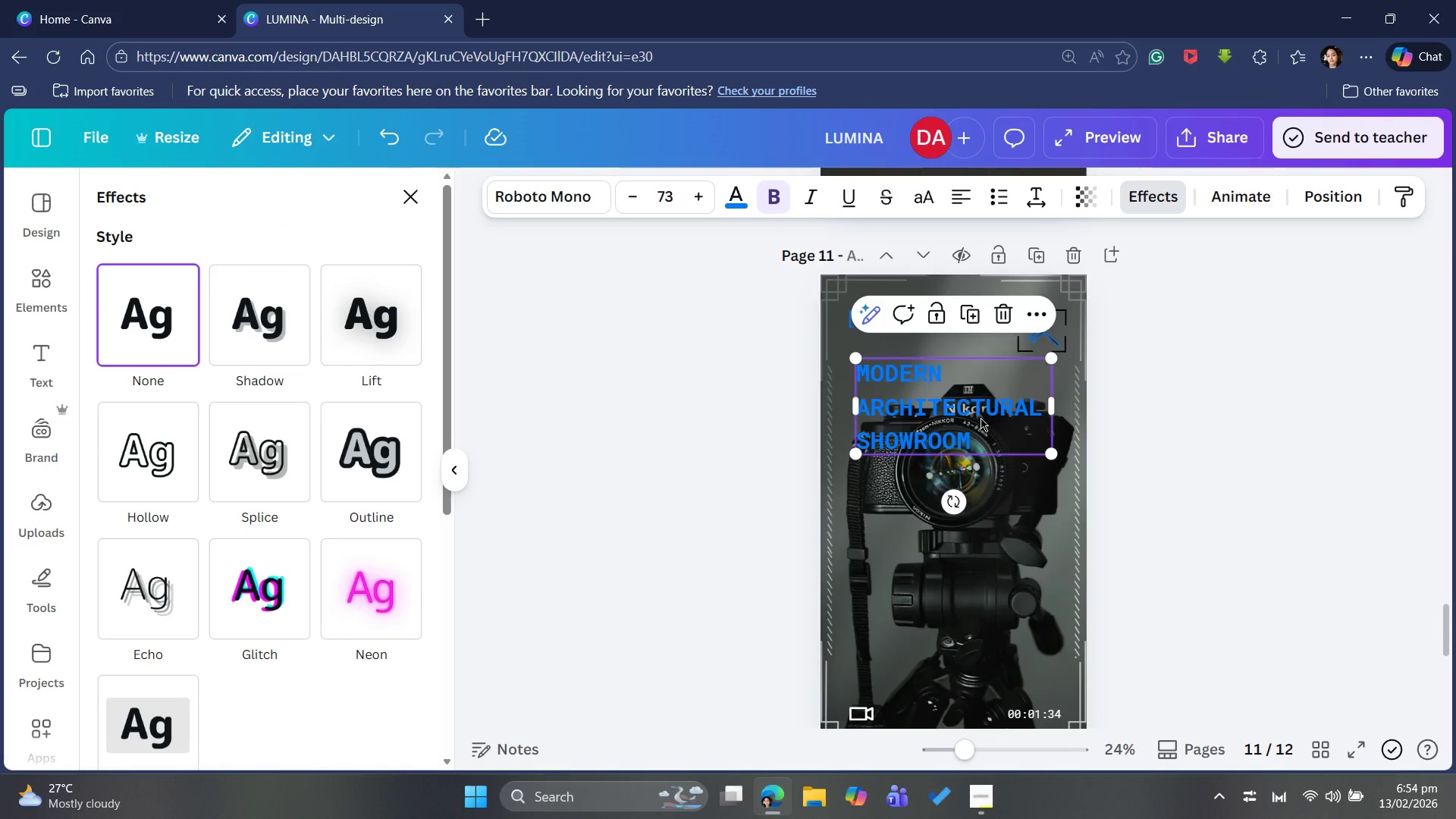 
wait(6.89)
 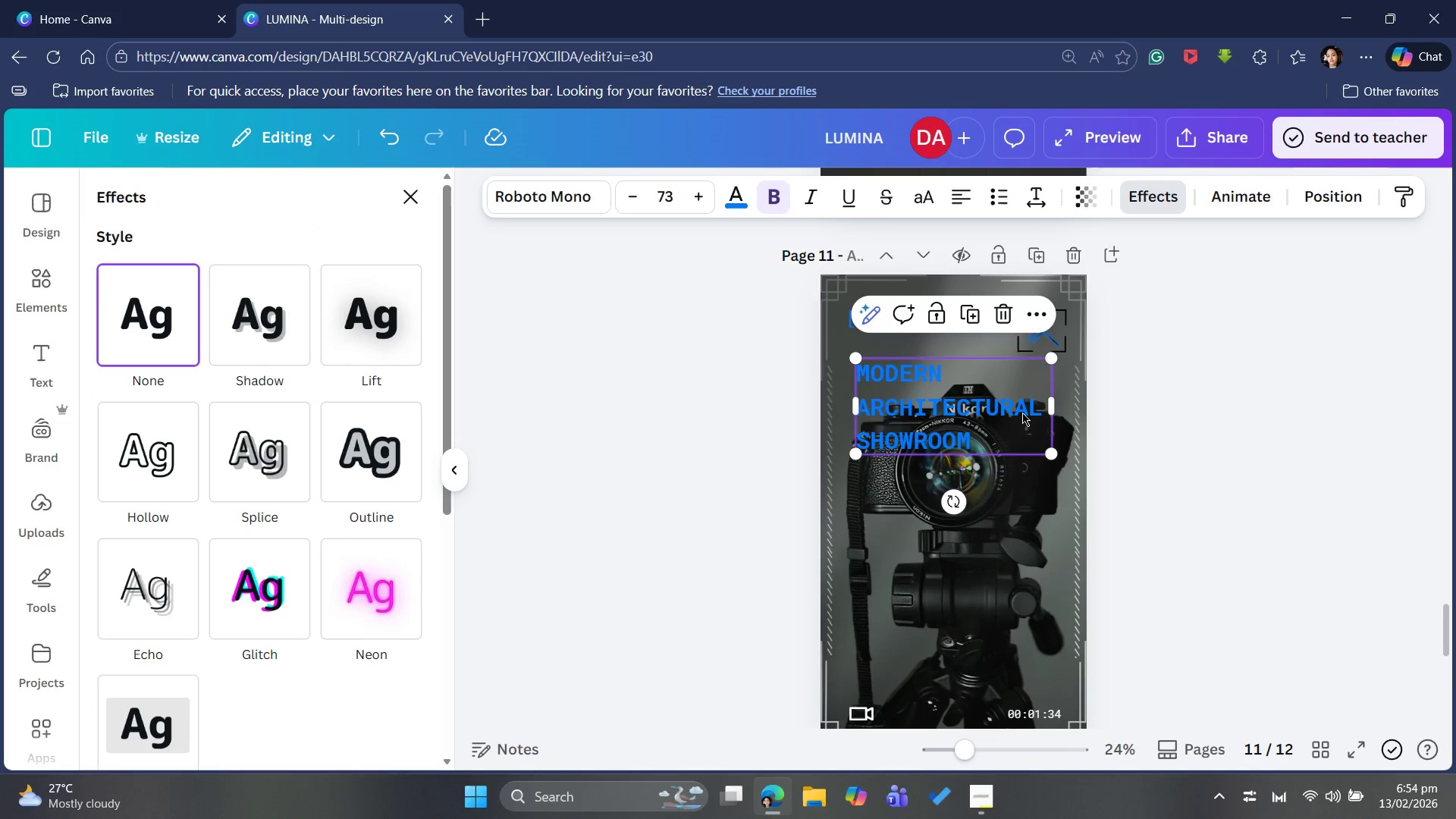 
left_click_drag(start_coordinate=[974, 420], to_coordinate=[965, 432])
 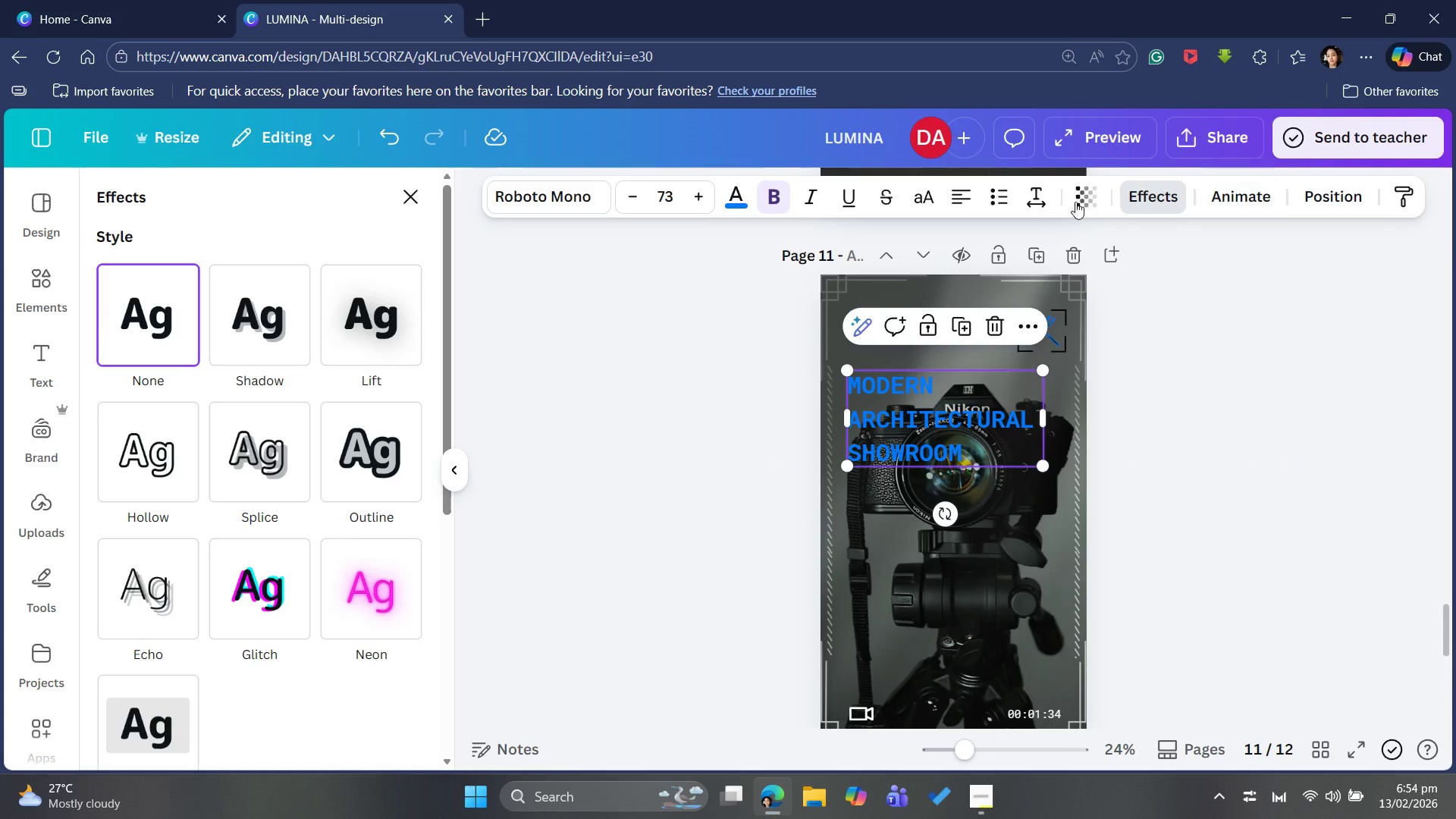 
left_click([402, 346])
 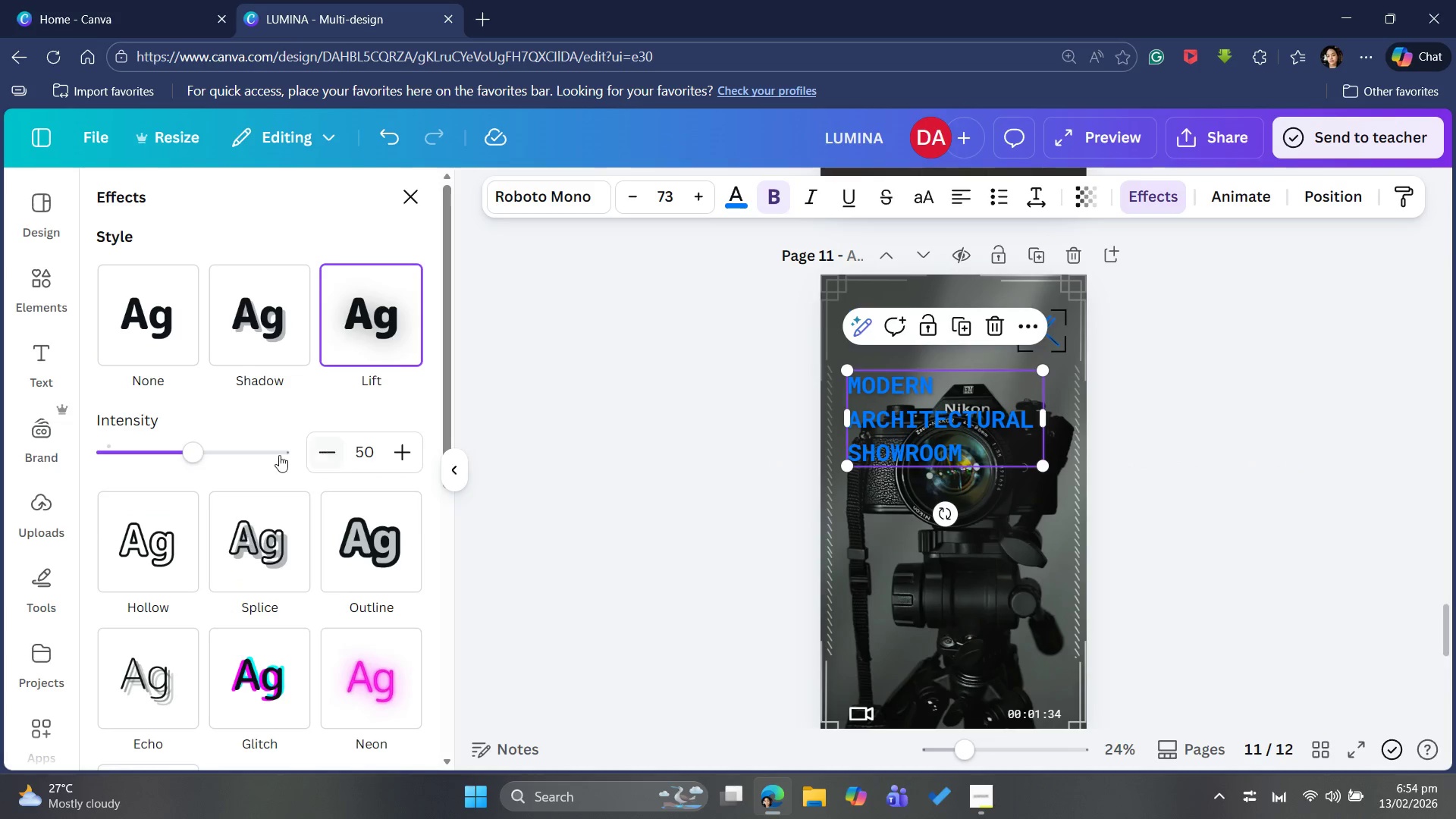 
left_click_drag(start_coordinate=[199, 458], to_coordinate=[304, 441])
 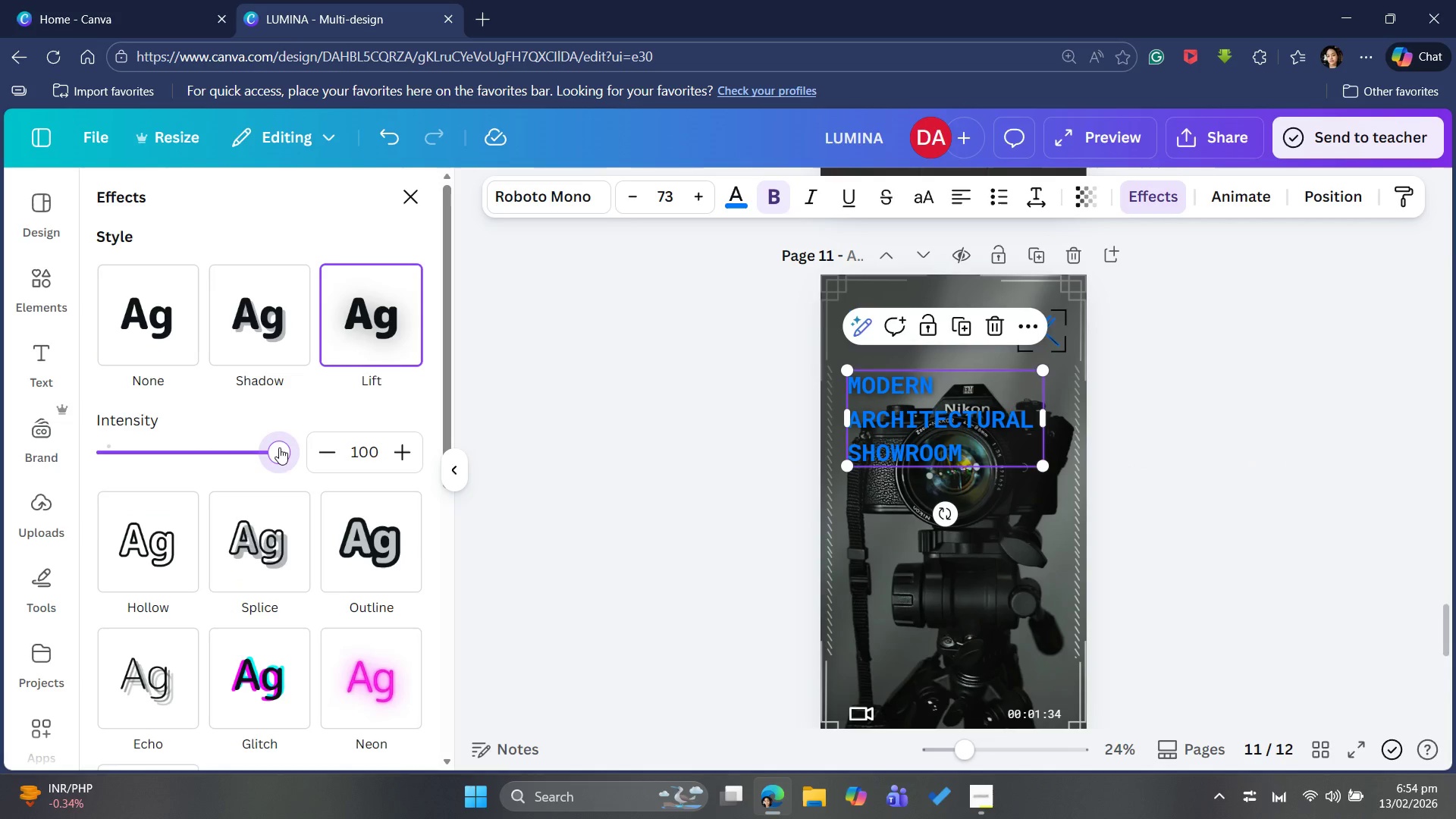 
left_click_drag(start_coordinate=[279, 447], to_coordinate=[241, 419])
 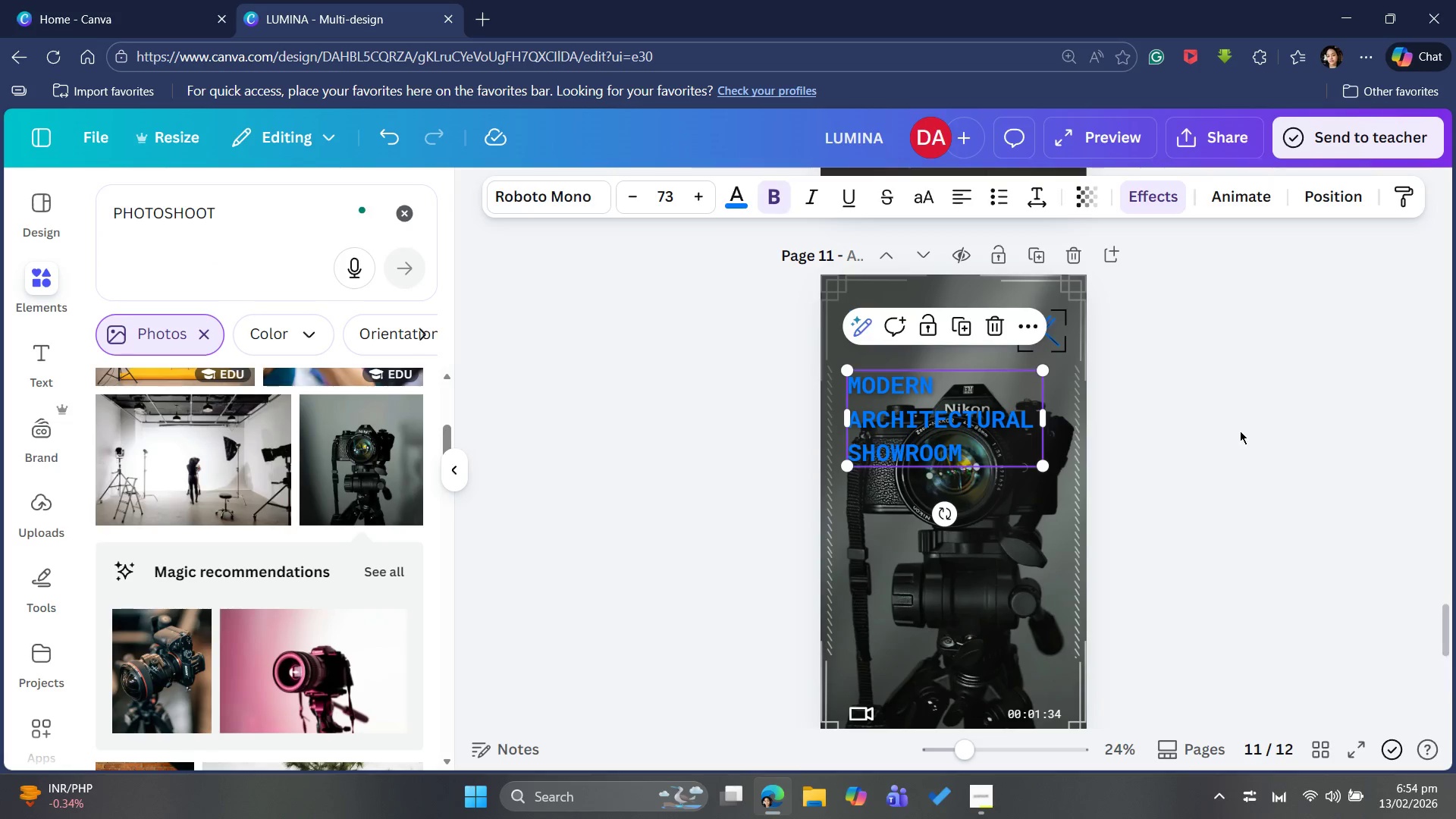 
left_click([871, 440])
 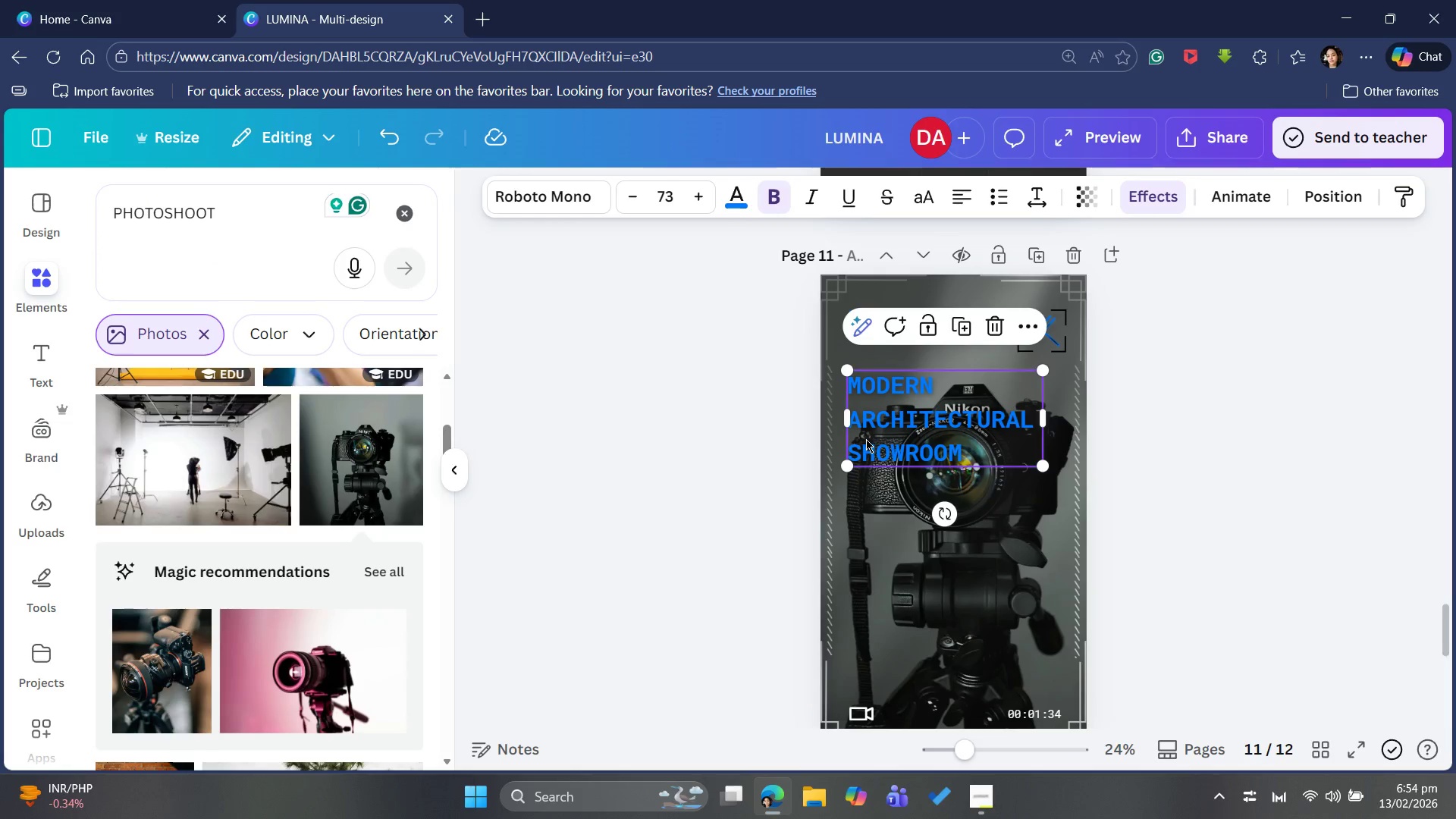 
key(Control+C)
 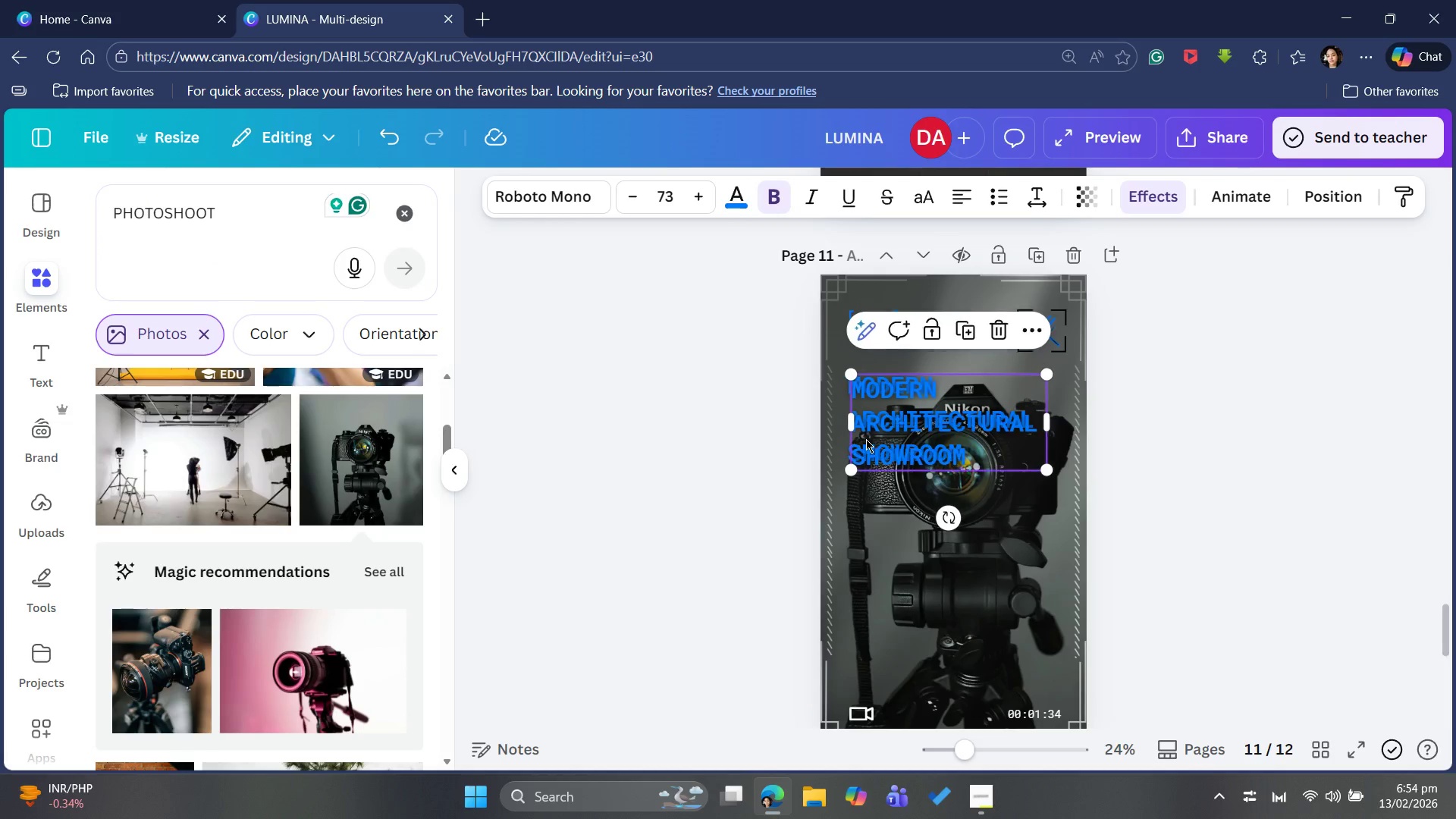 
key(Control+V)
 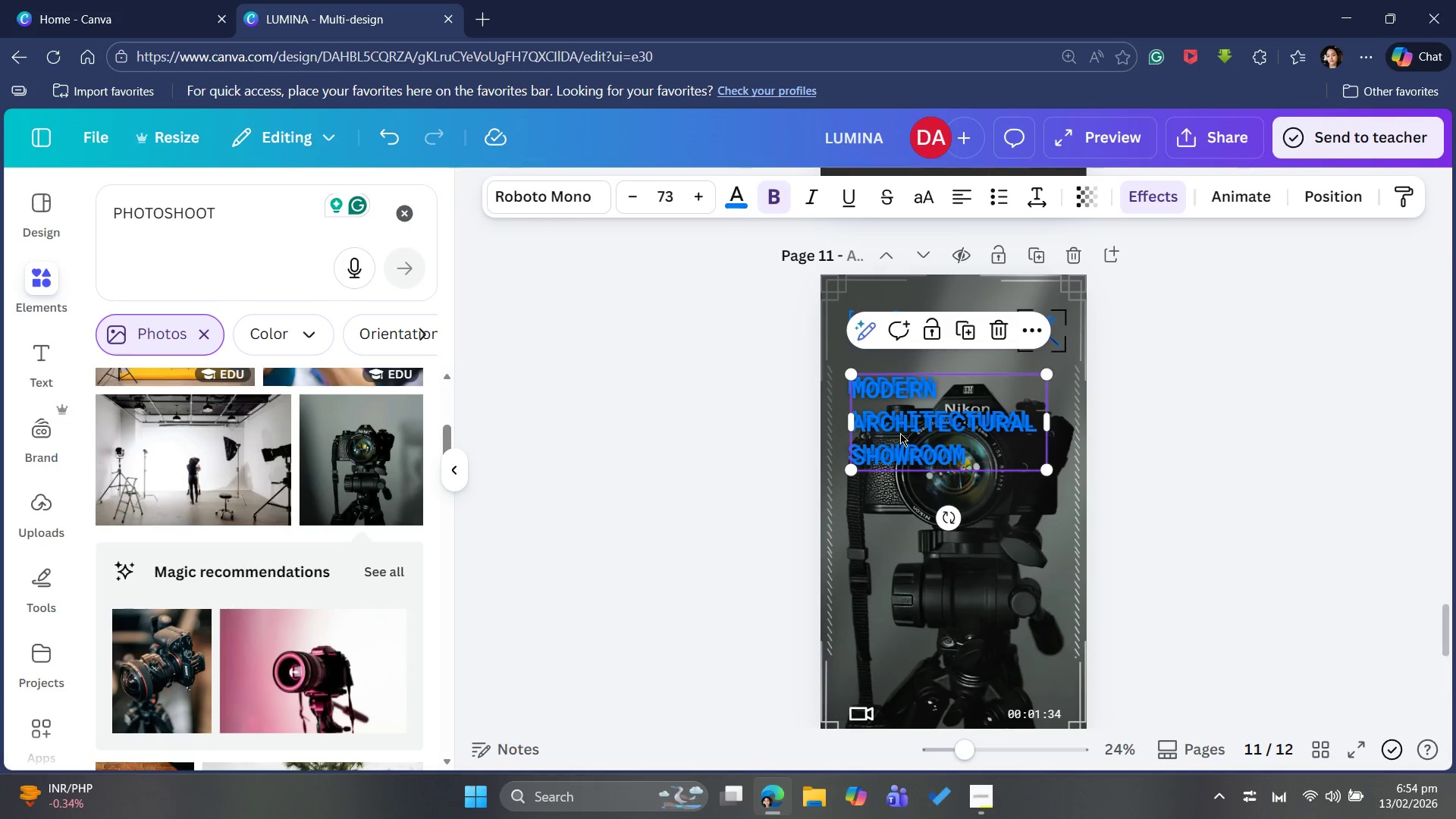 
left_click_drag(start_coordinate=[904, 428], to_coordinate=[906, 380])
 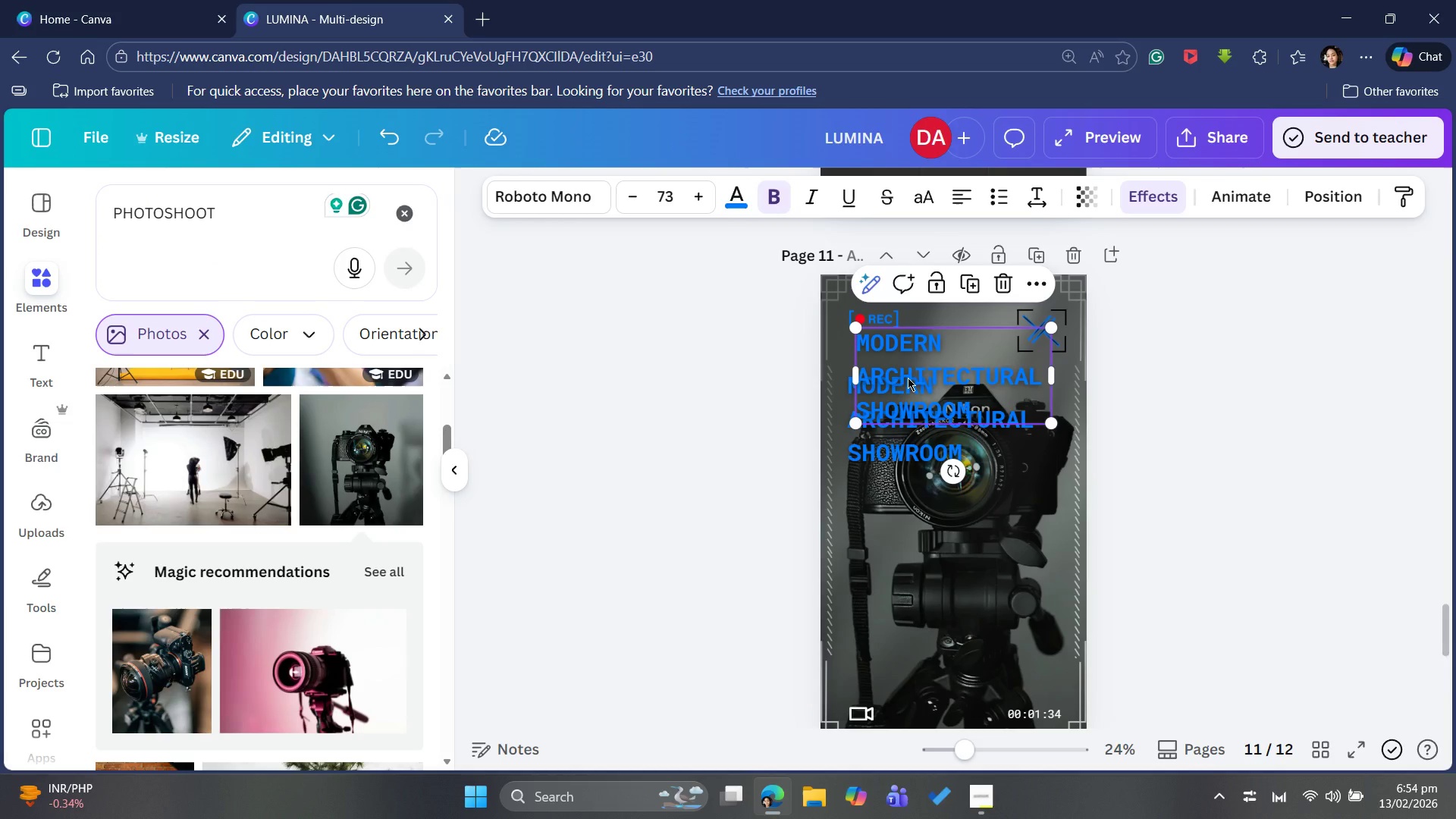 
left_click([908, 378])
 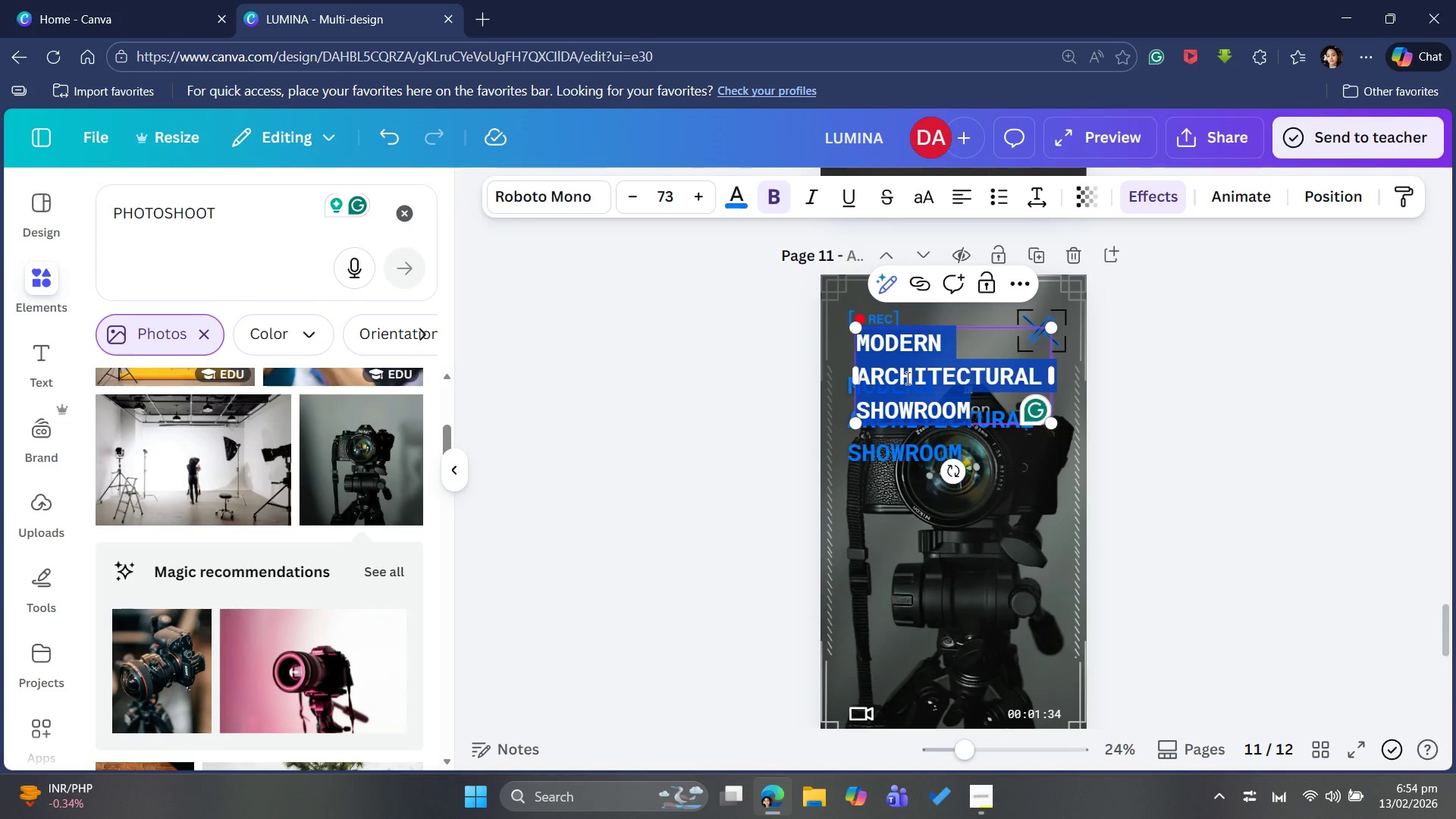 
hold_key(key=ControlLeft, duration=0.38)
 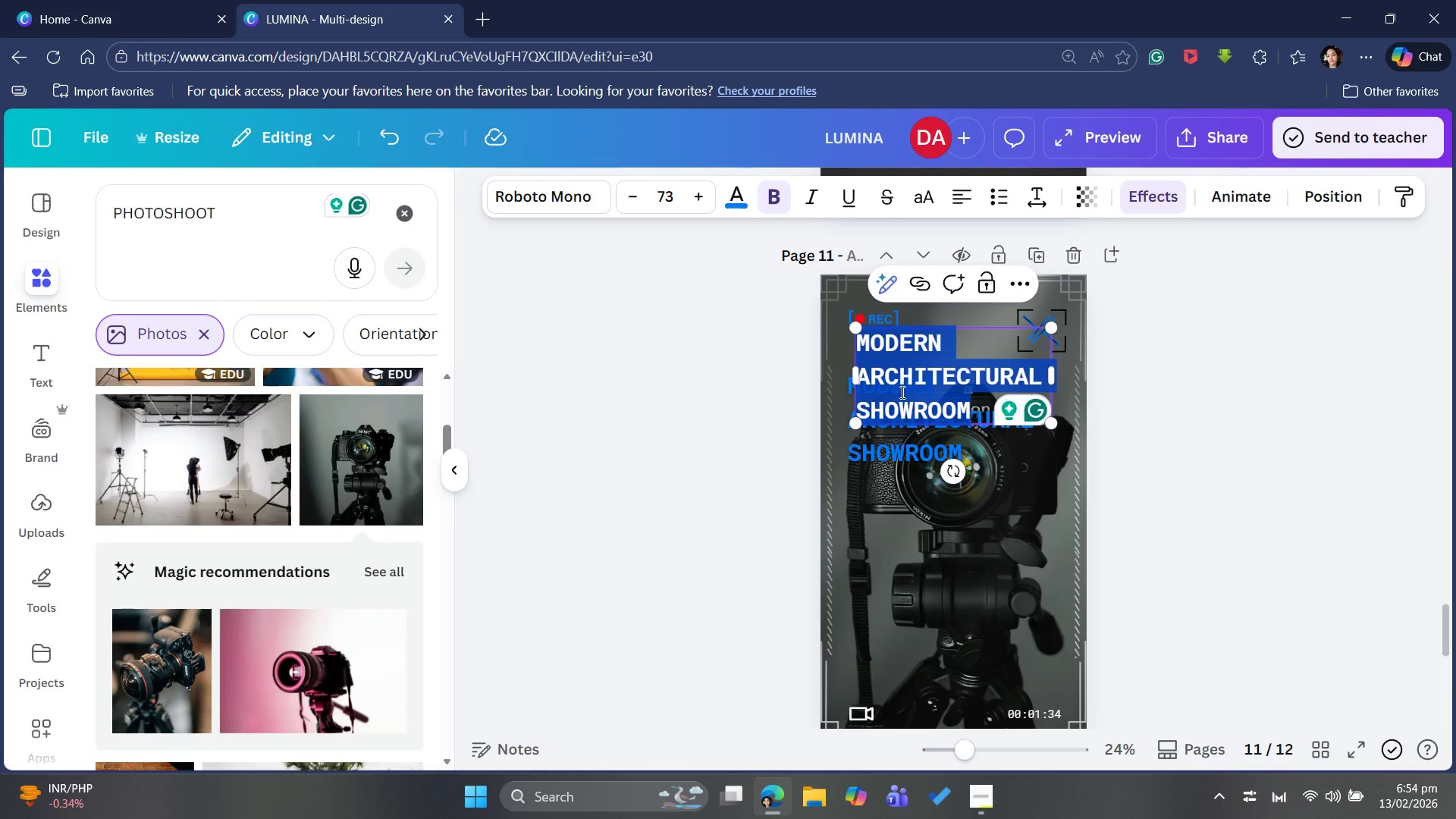 
type(N)
key(Backspace)
type(new project)
 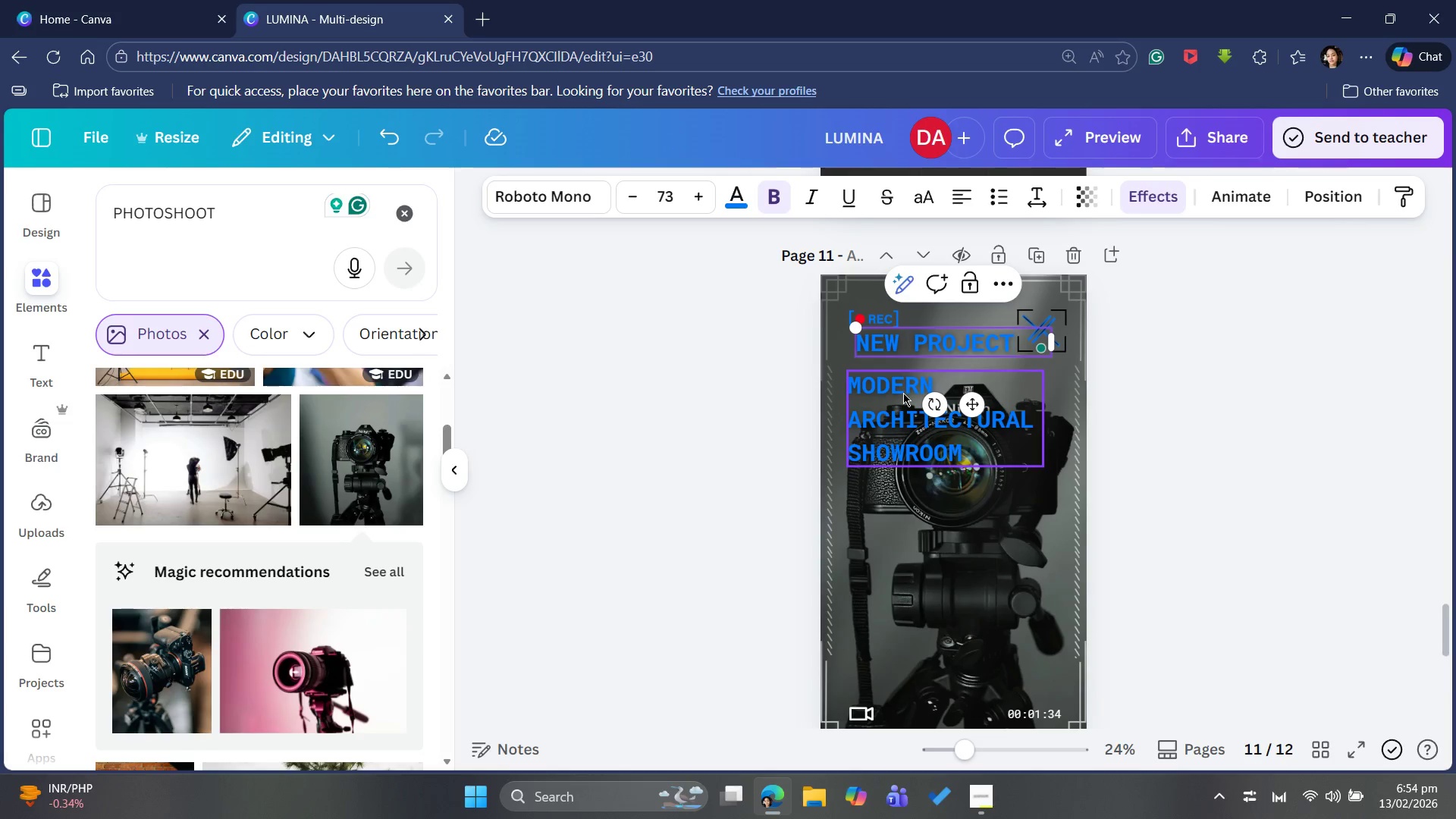 
key(Shift+Semicolon)
 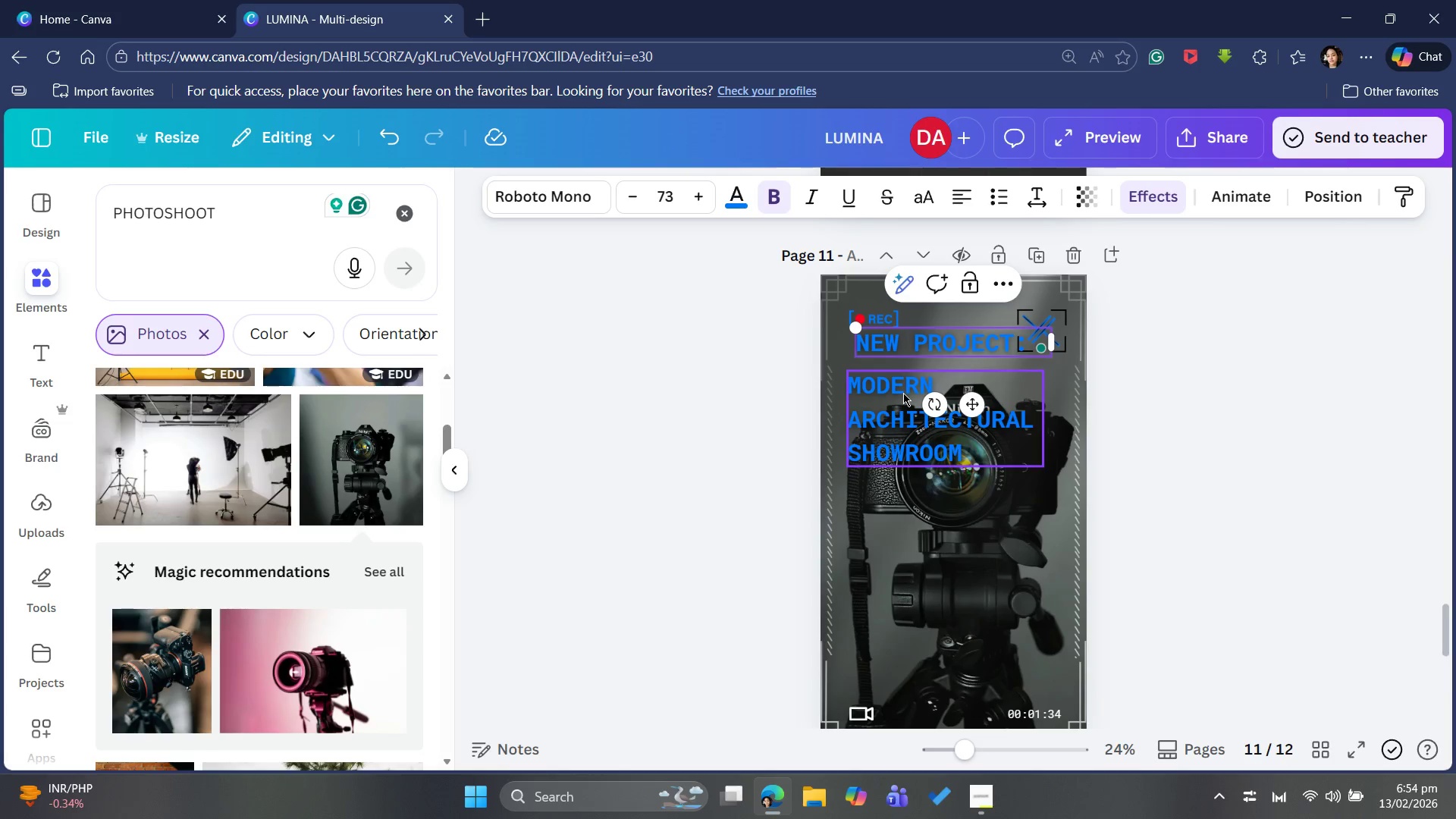 
key(Control+A)
 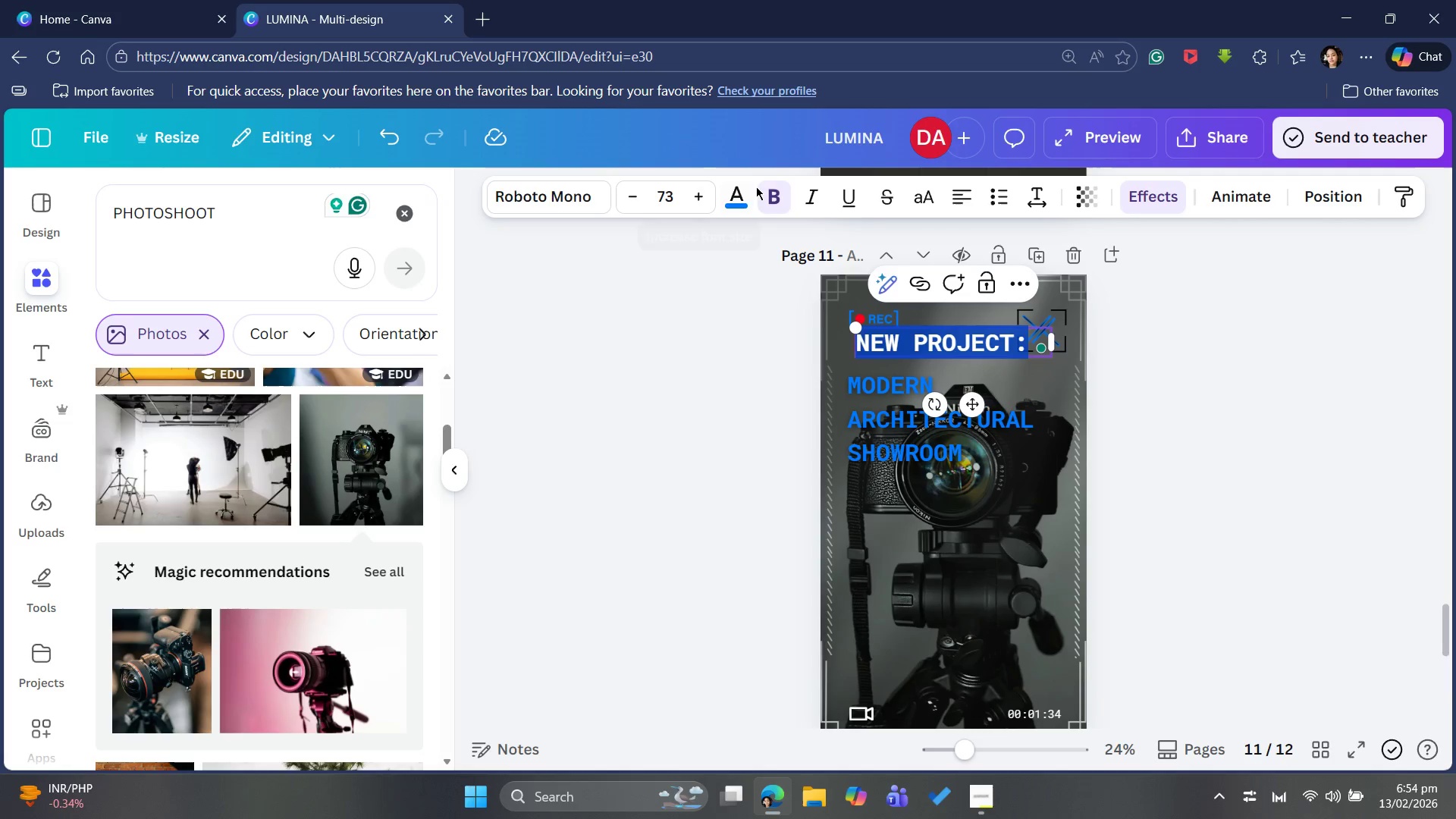 
left_click([739, 190])
 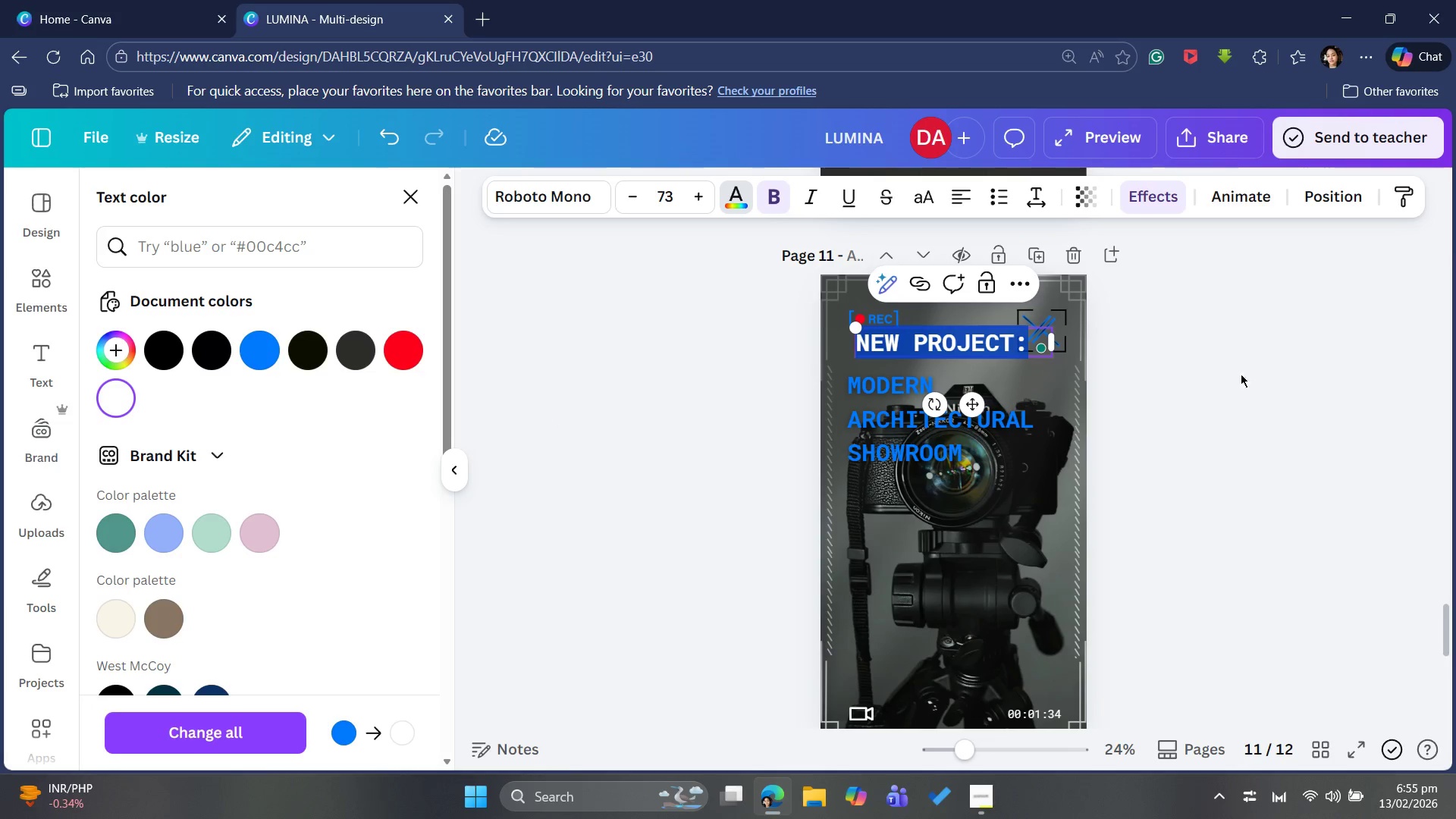 
double_click([1260, 386])
 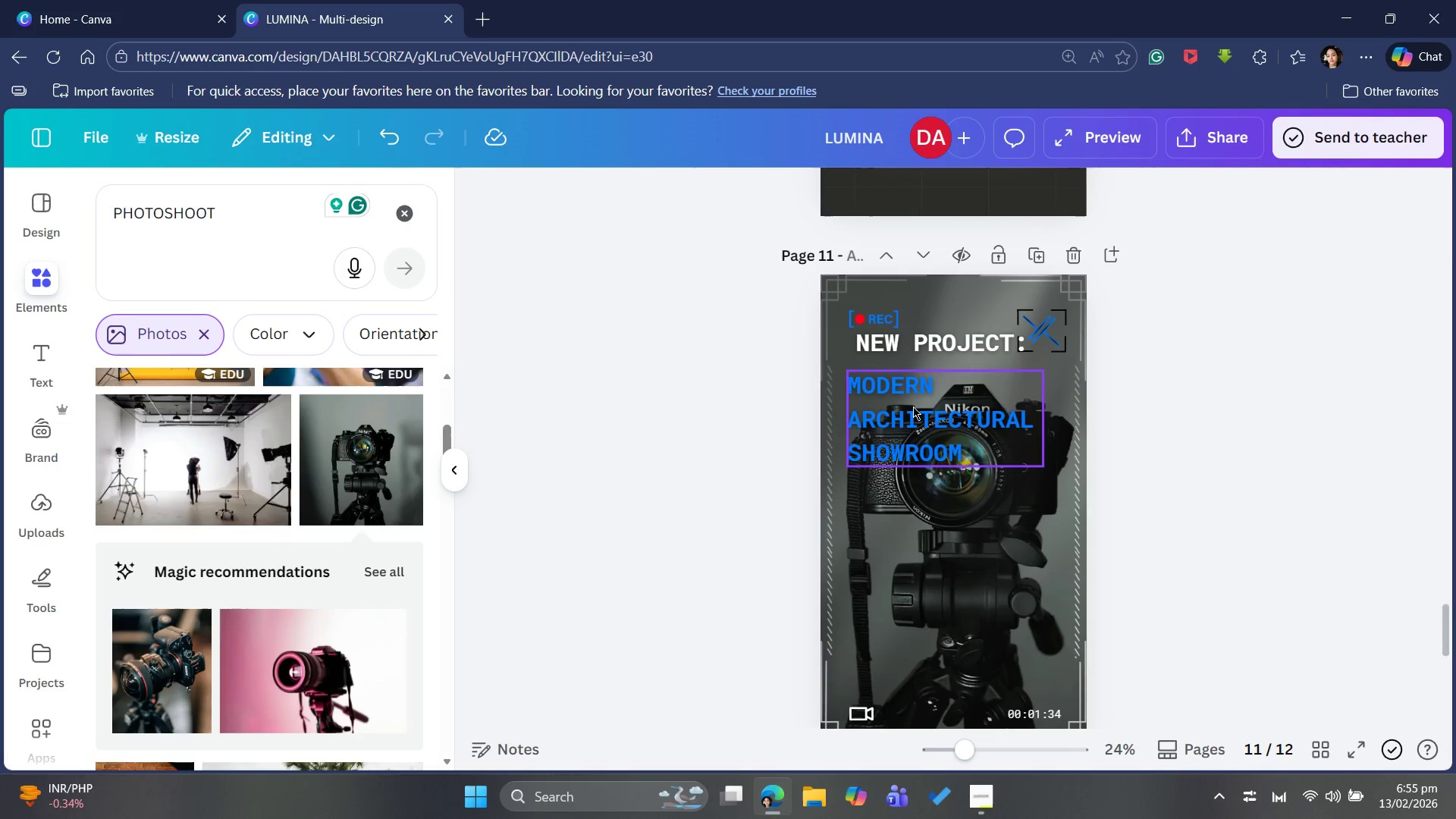 
left_click_drag(start_coordinate=[915, 406], to_coordinate=[914, 432])
 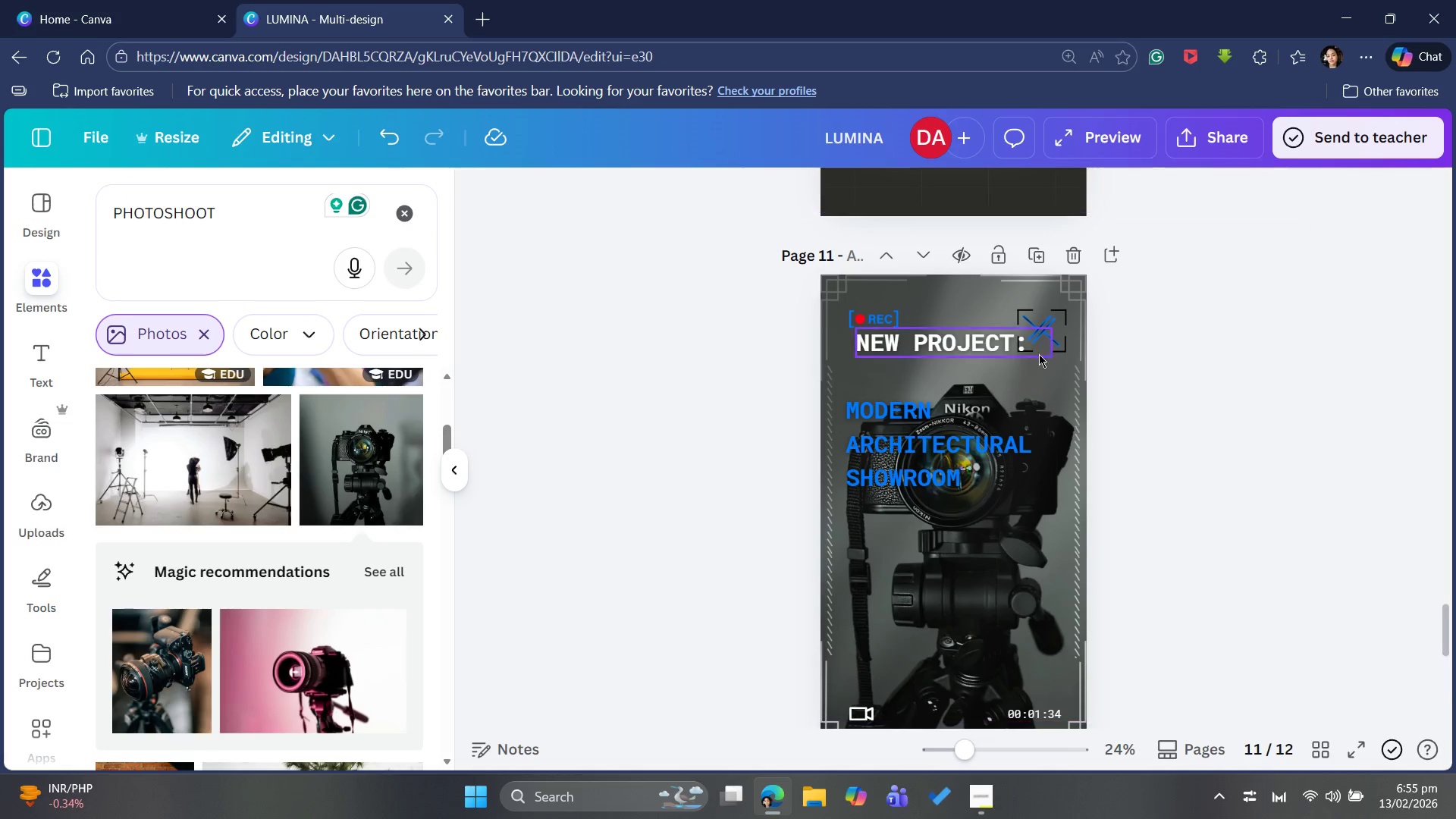 
left_click_drag(start_coordinate=[984, 344], to_coordinate=[973, 372])
 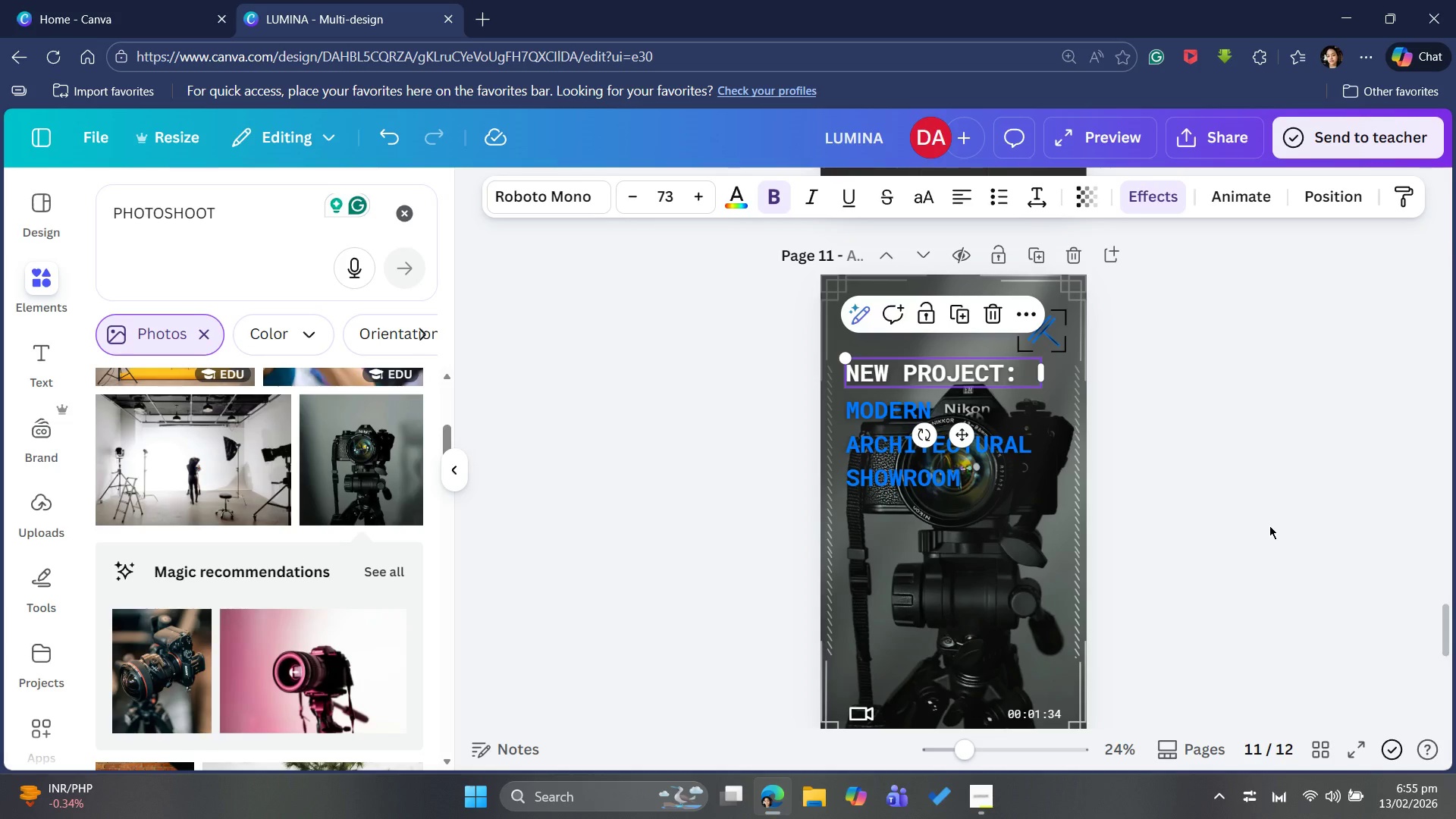 
left_click_drag(start_coordinate=[1272, 518], to_coordinate=[1271, 513])
 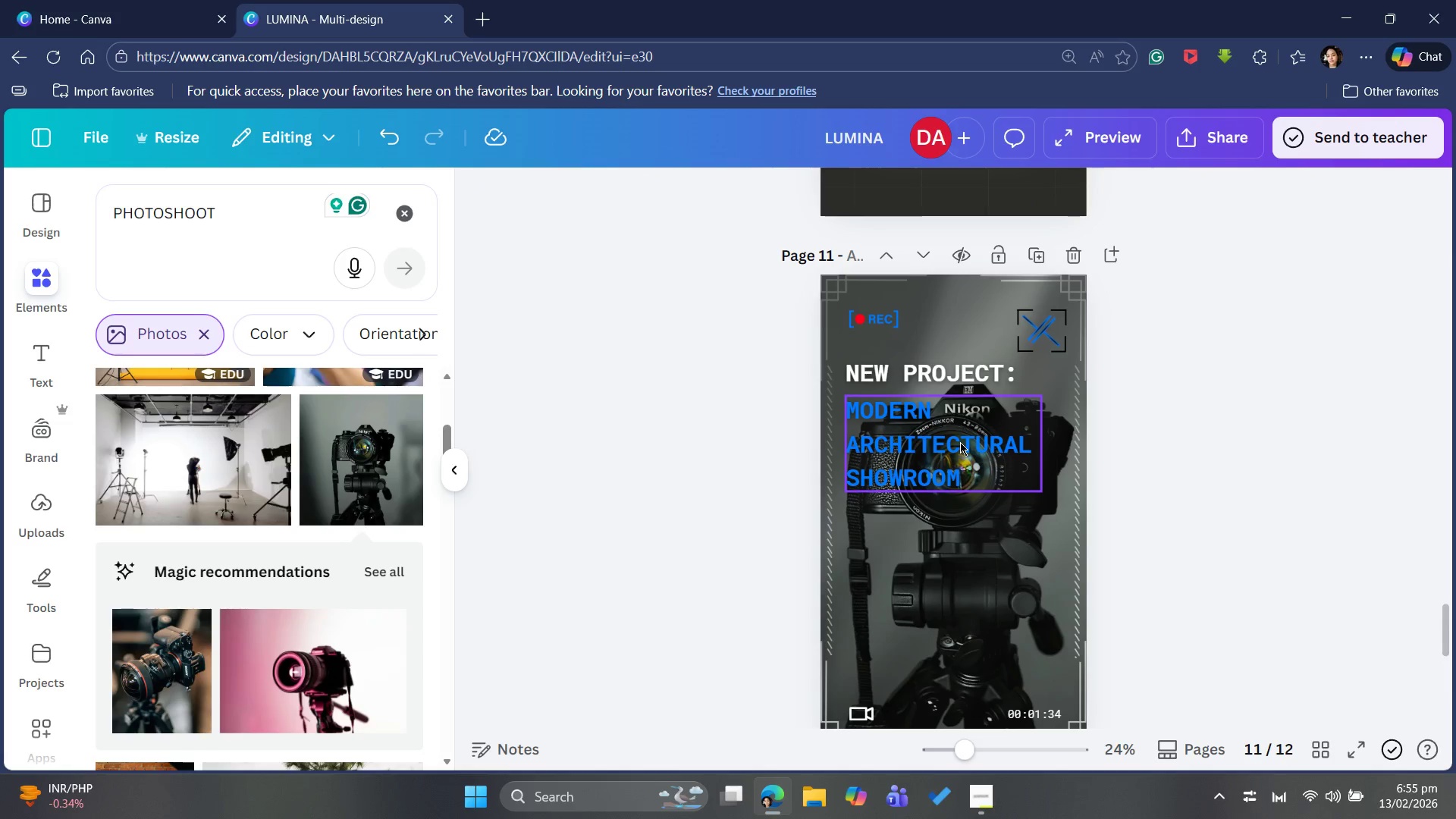 
left_click_drag(start_coordinate=[960, 437], to_coordinate=[956, 456])
 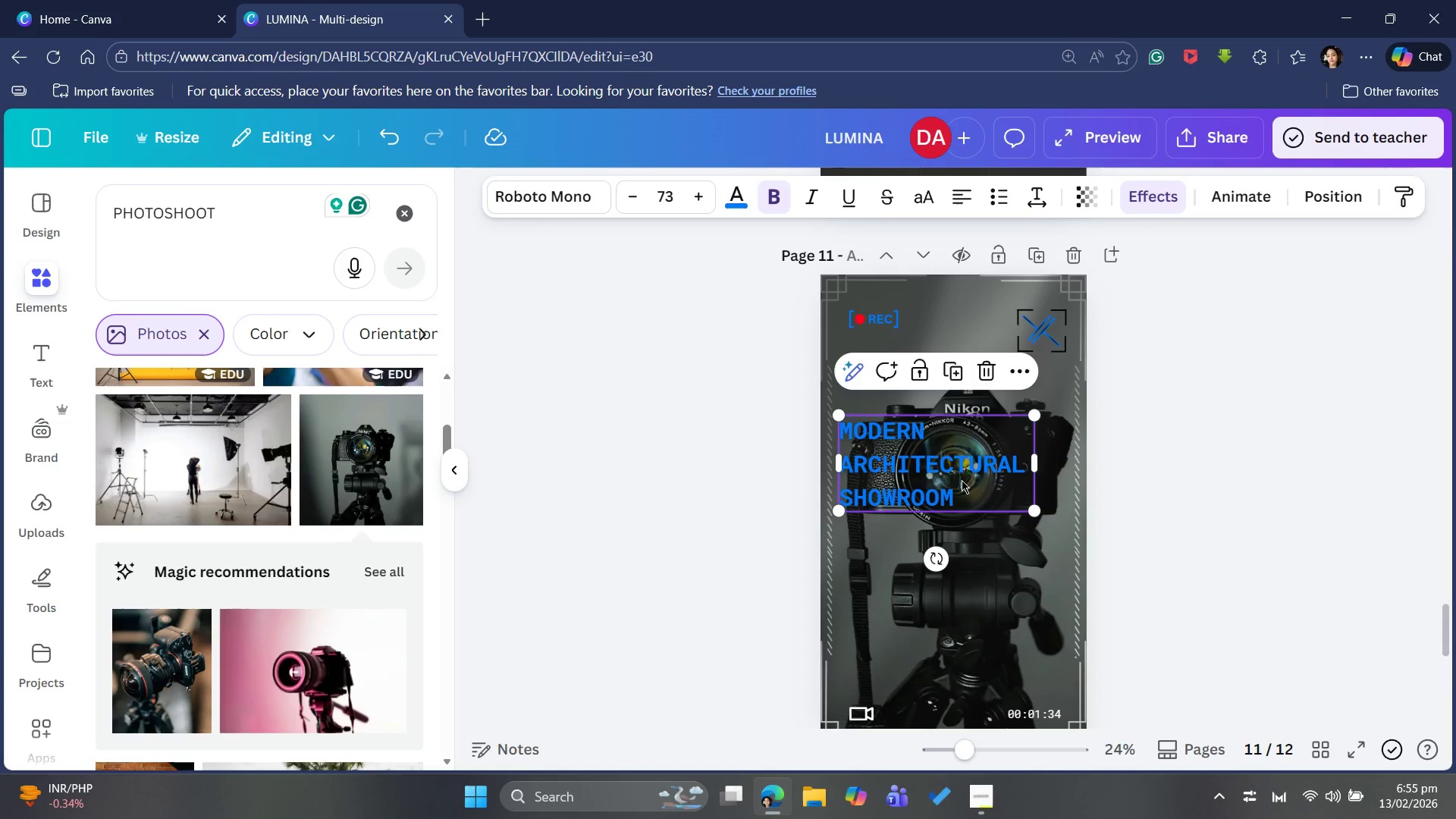 
left_click_drag(start_coordinate=[960, 480], to_coordinate=[965, 485])
 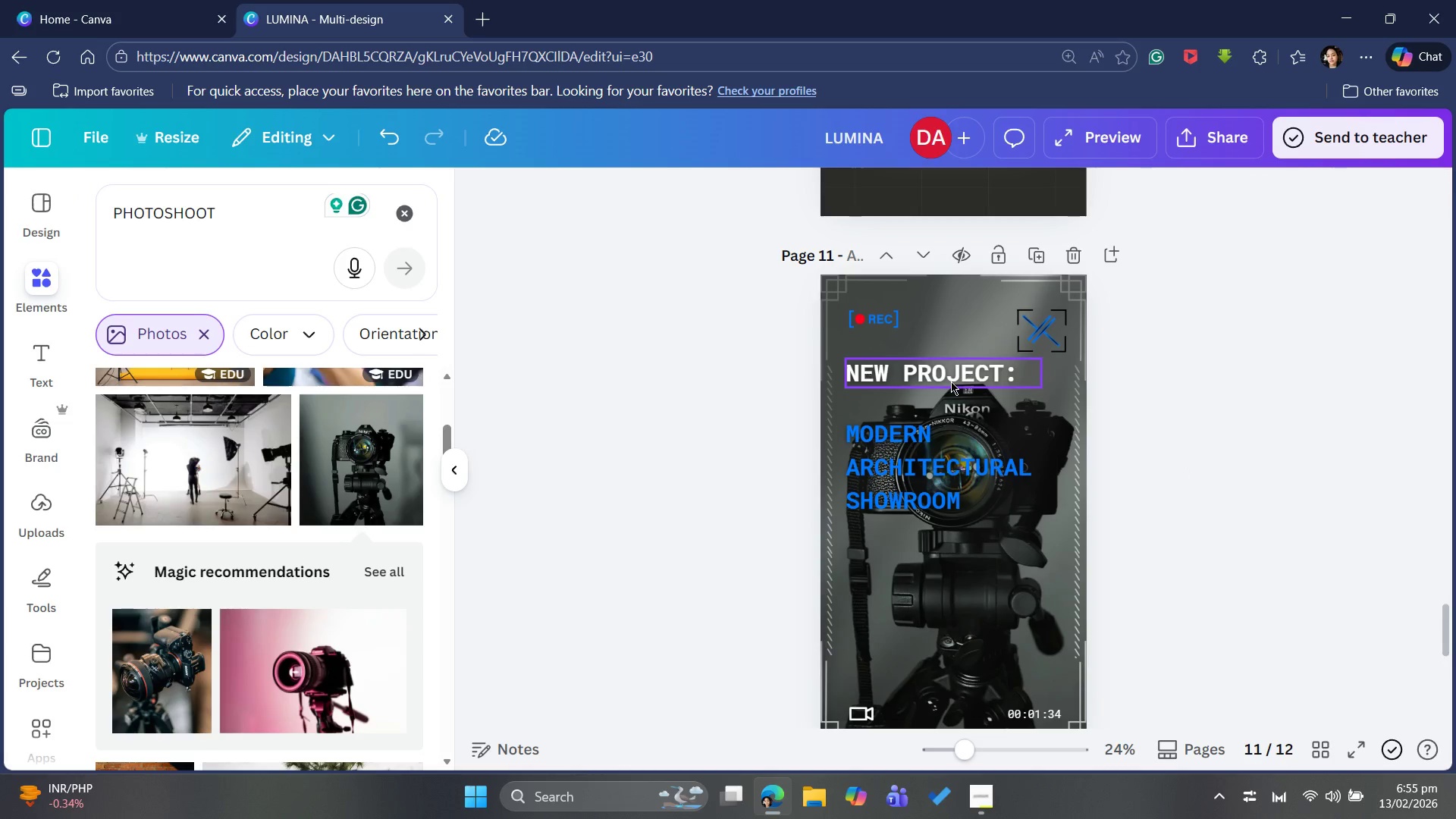 
wait(21.45)
 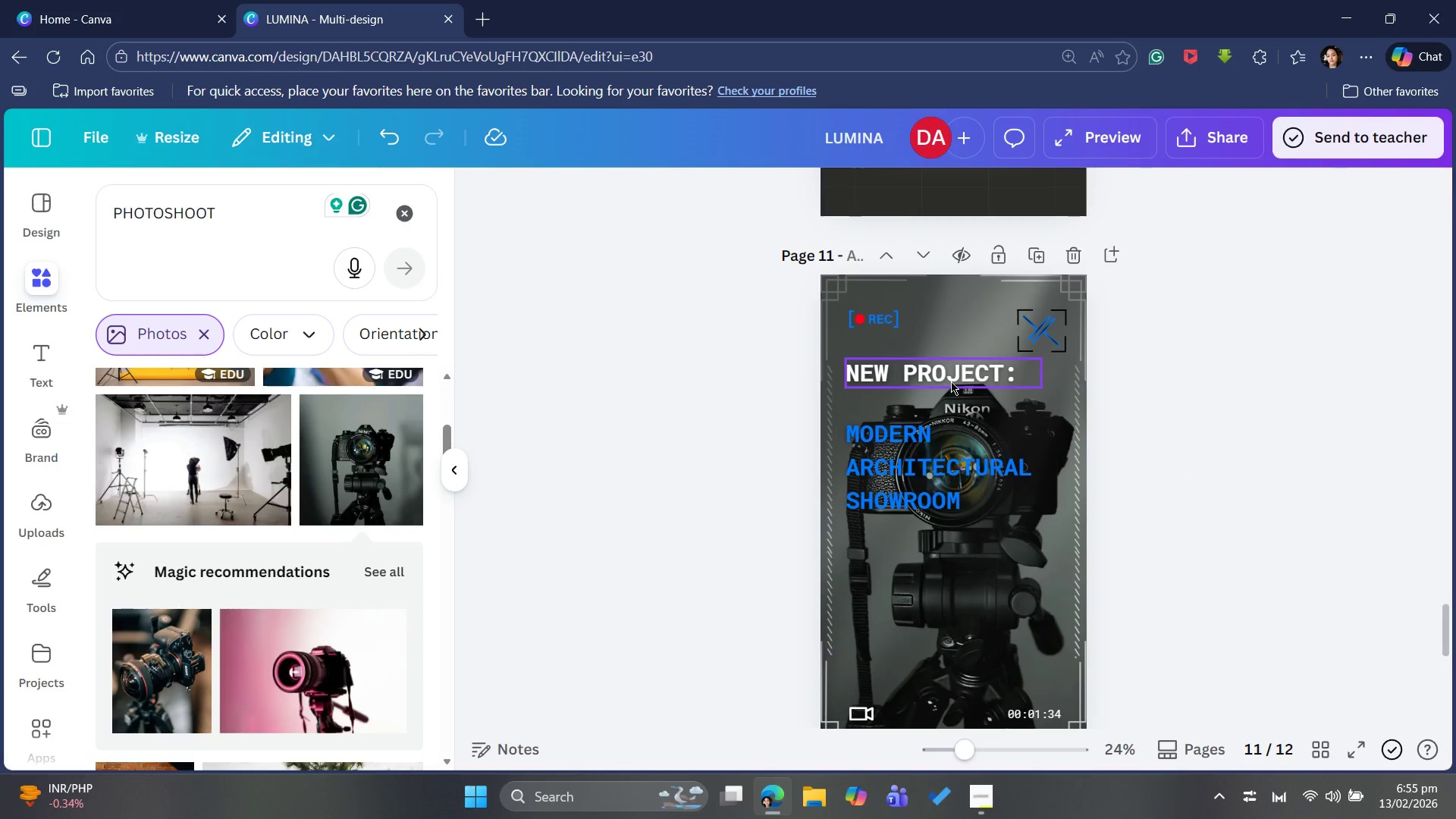 
left_click([945, 481])
 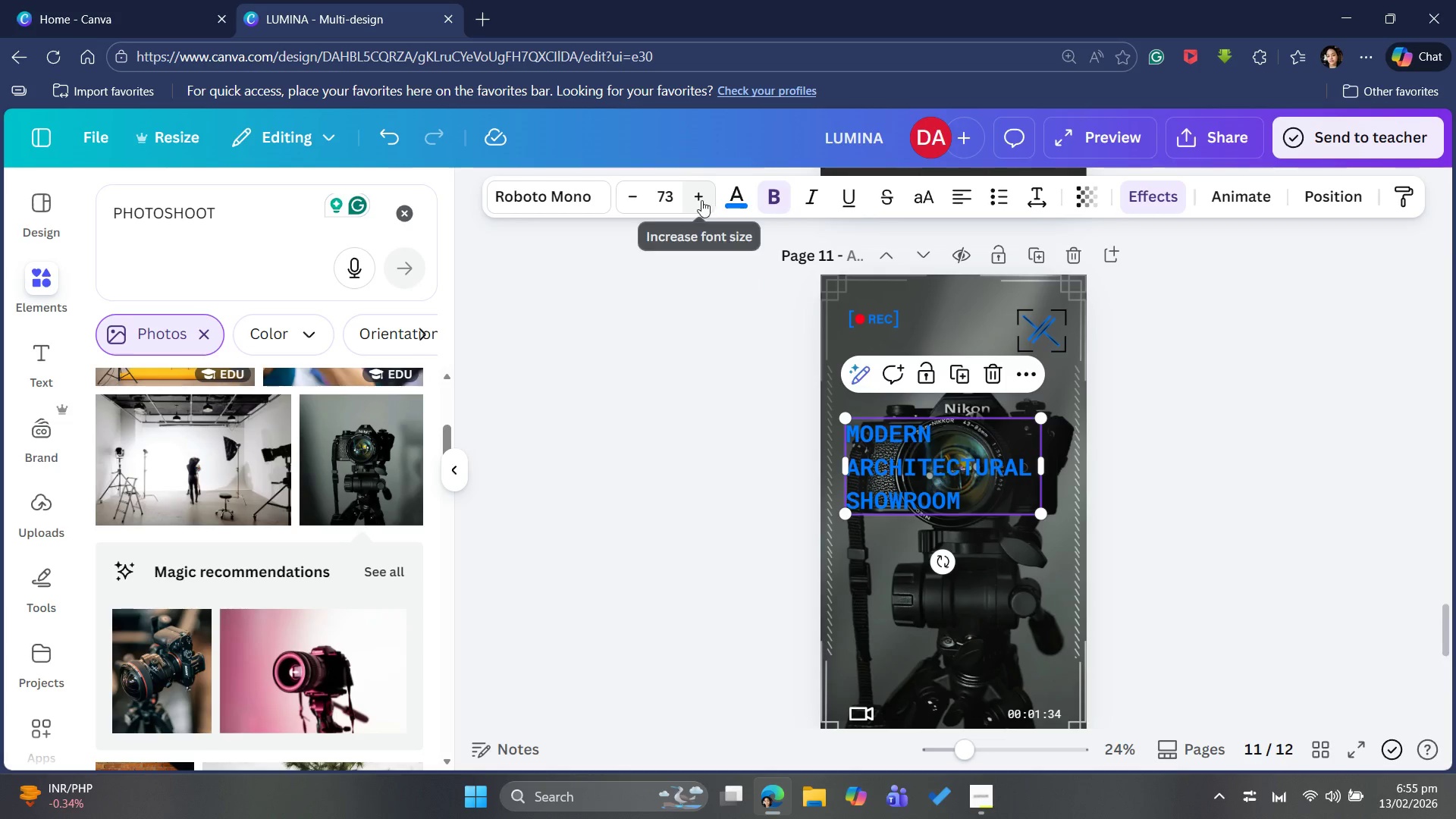 
double_click([701, 198])
 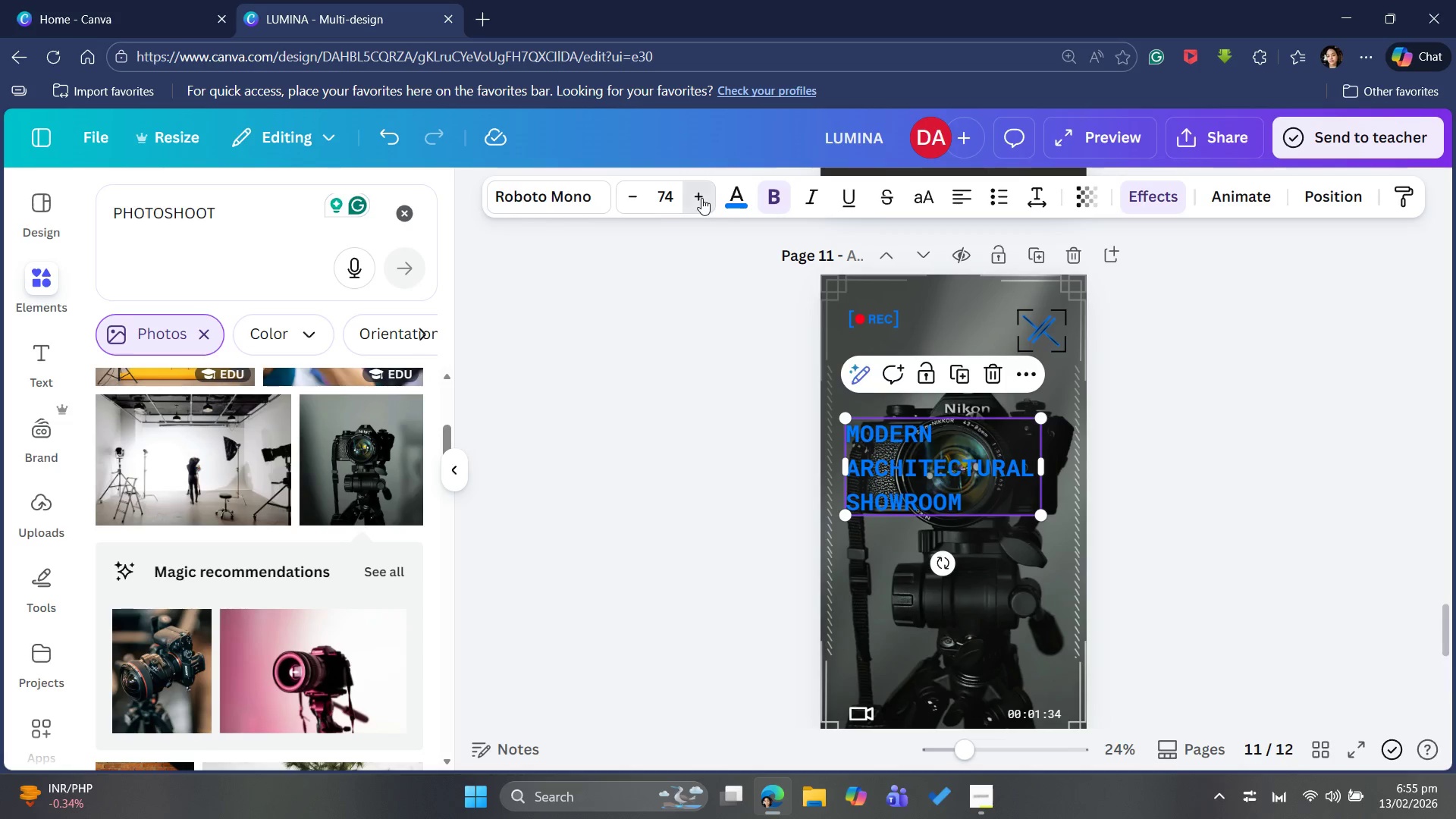 
triple_click([701, 198])
 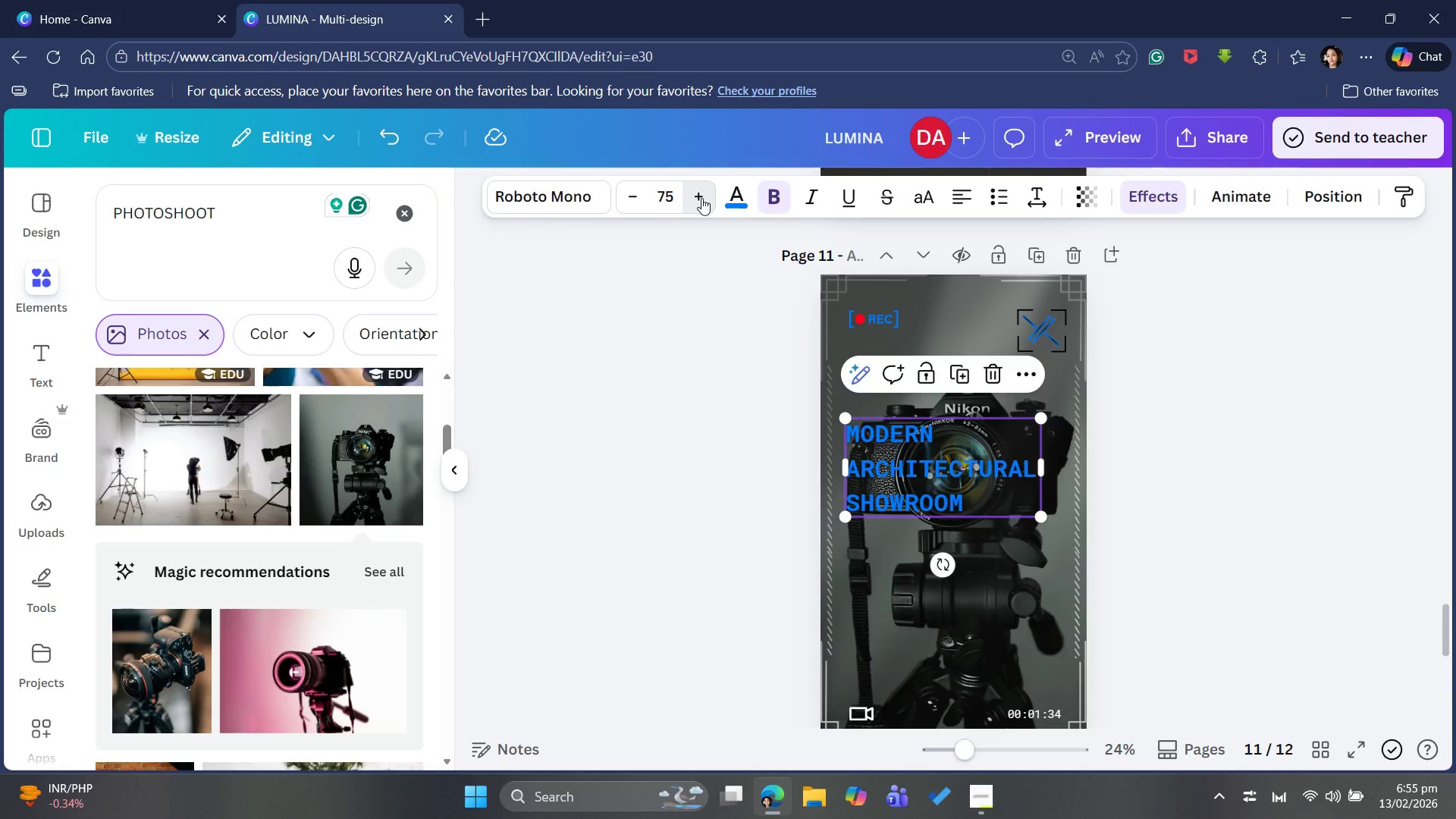 
triple_click([701, 198])
 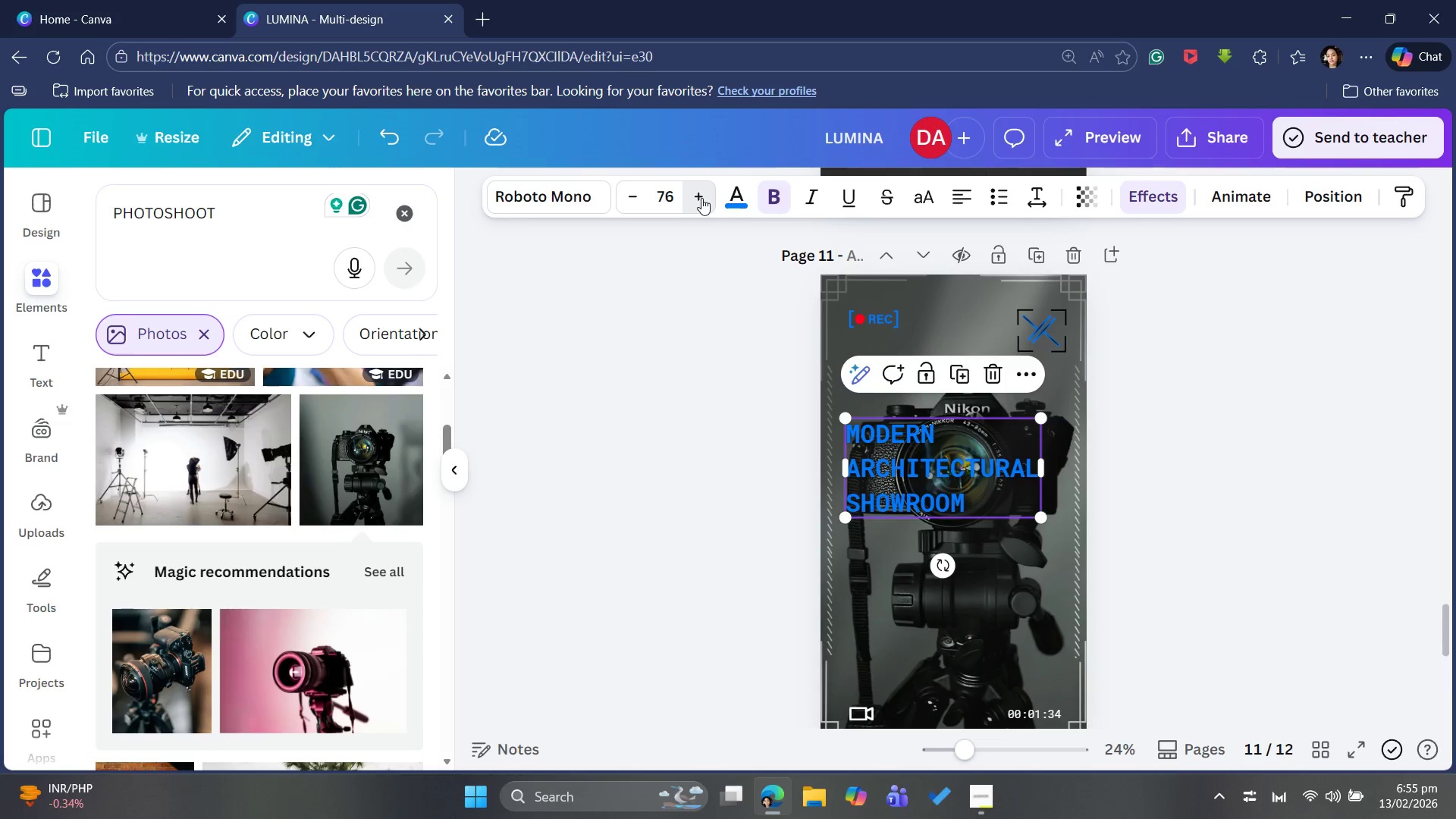 
triple_click([701, 198])
 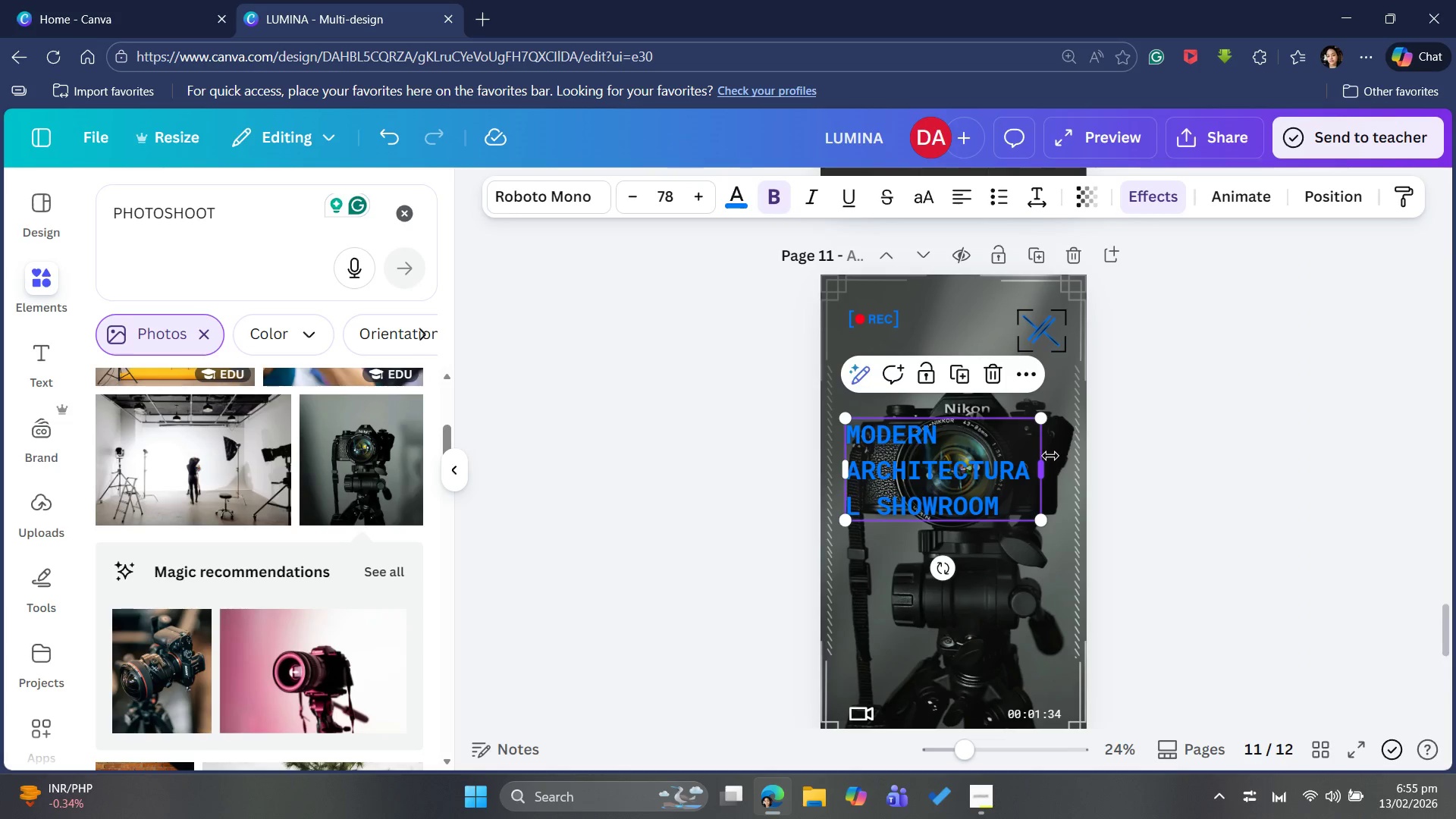 
left_click_drag(start_coordinate=[1046, 465], to_coordinate=[1058, 469])
 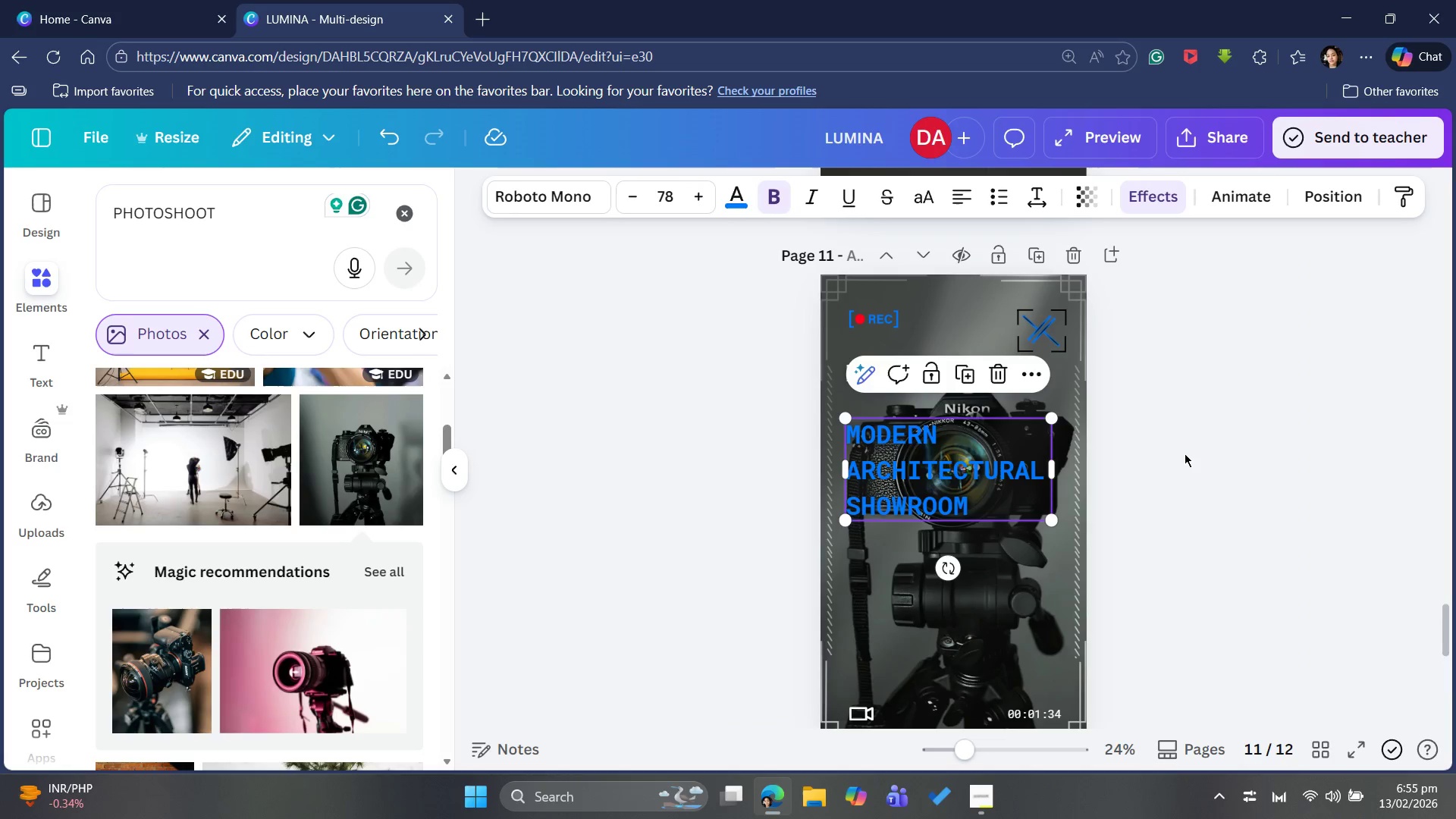 
left_click([1185, 451])
 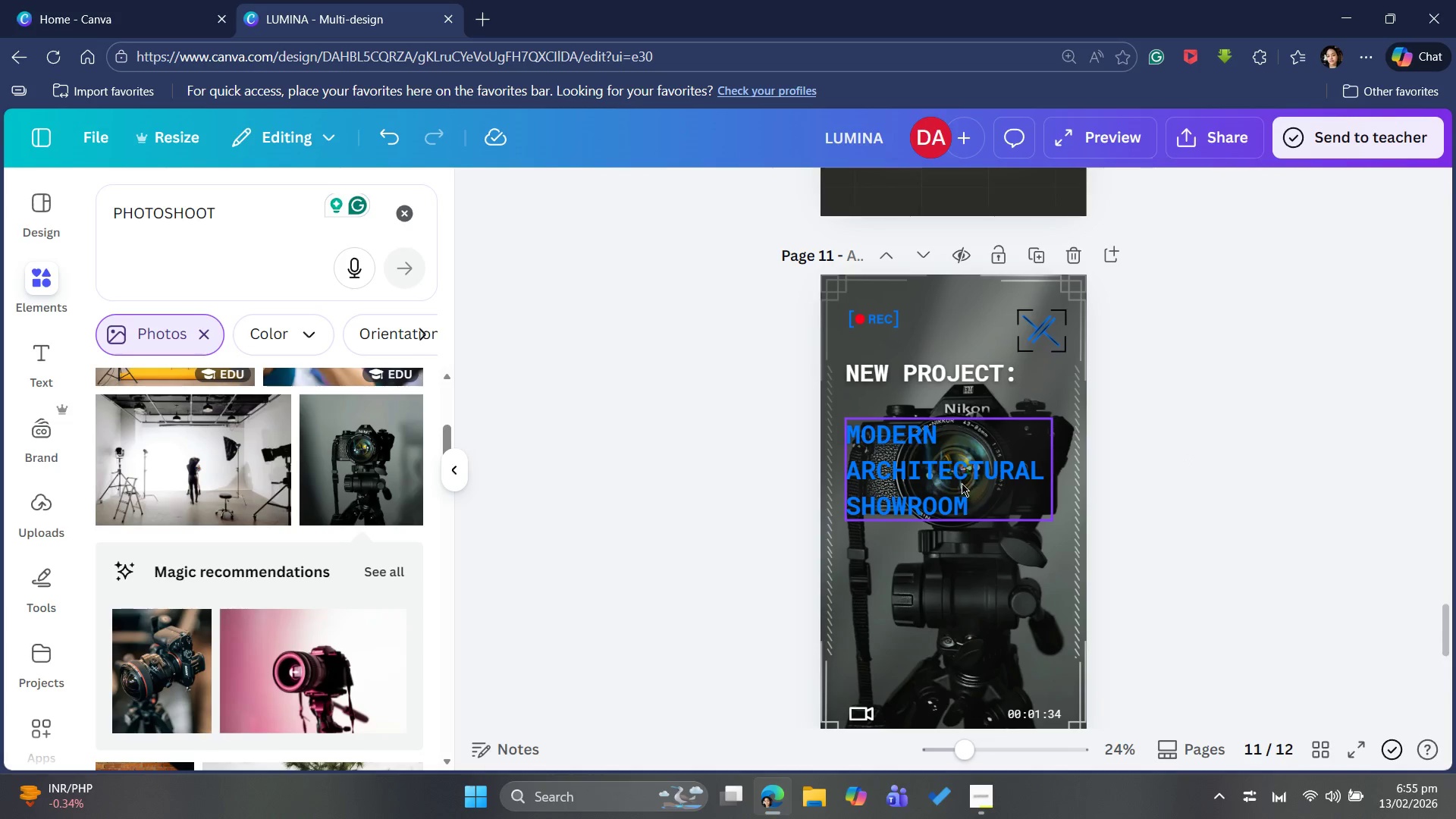 
left_click_drag(start_coordinate=[962, 479], to_coordinate=[960, 472])
 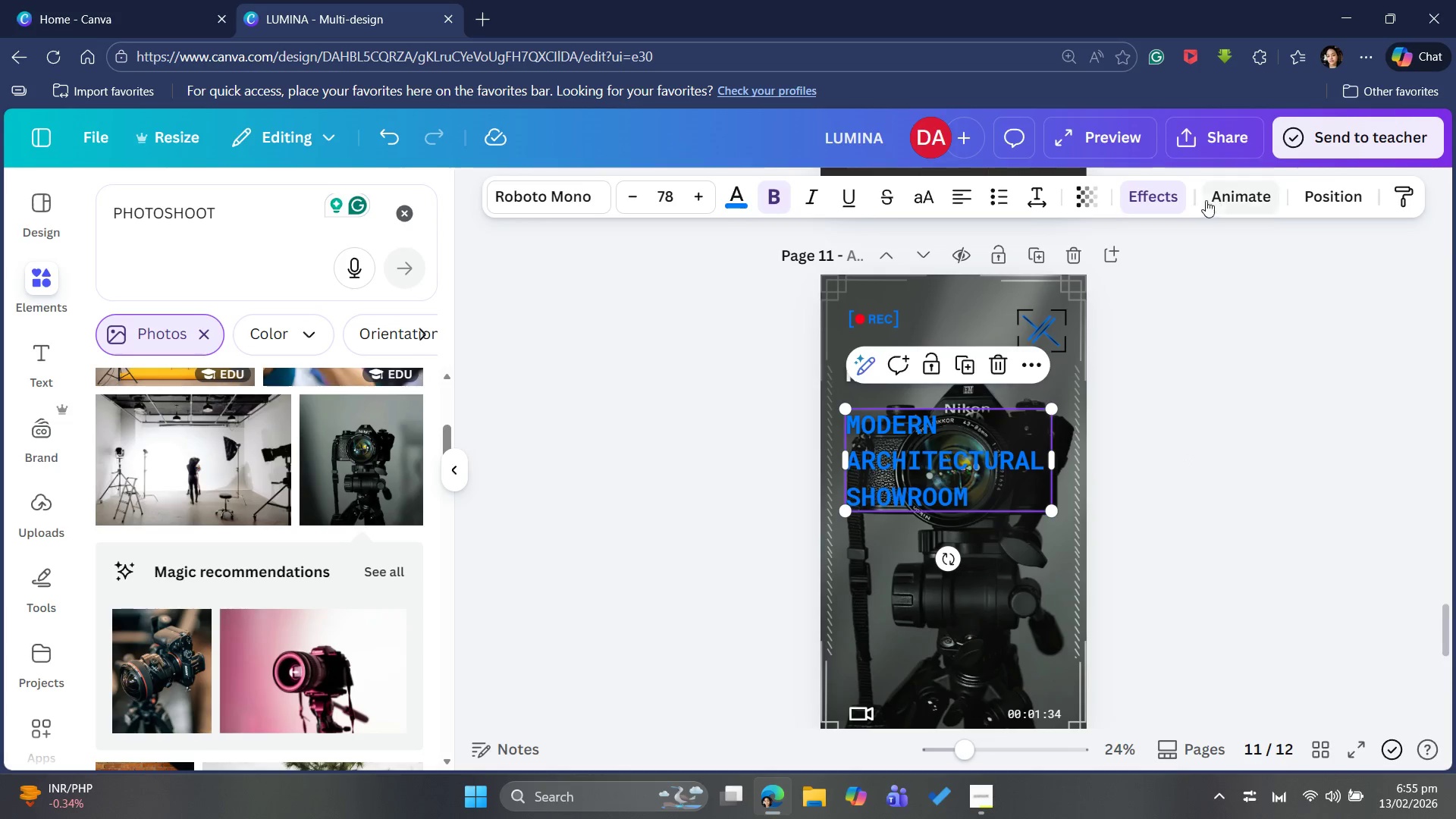 
left_click([1146, 187])
 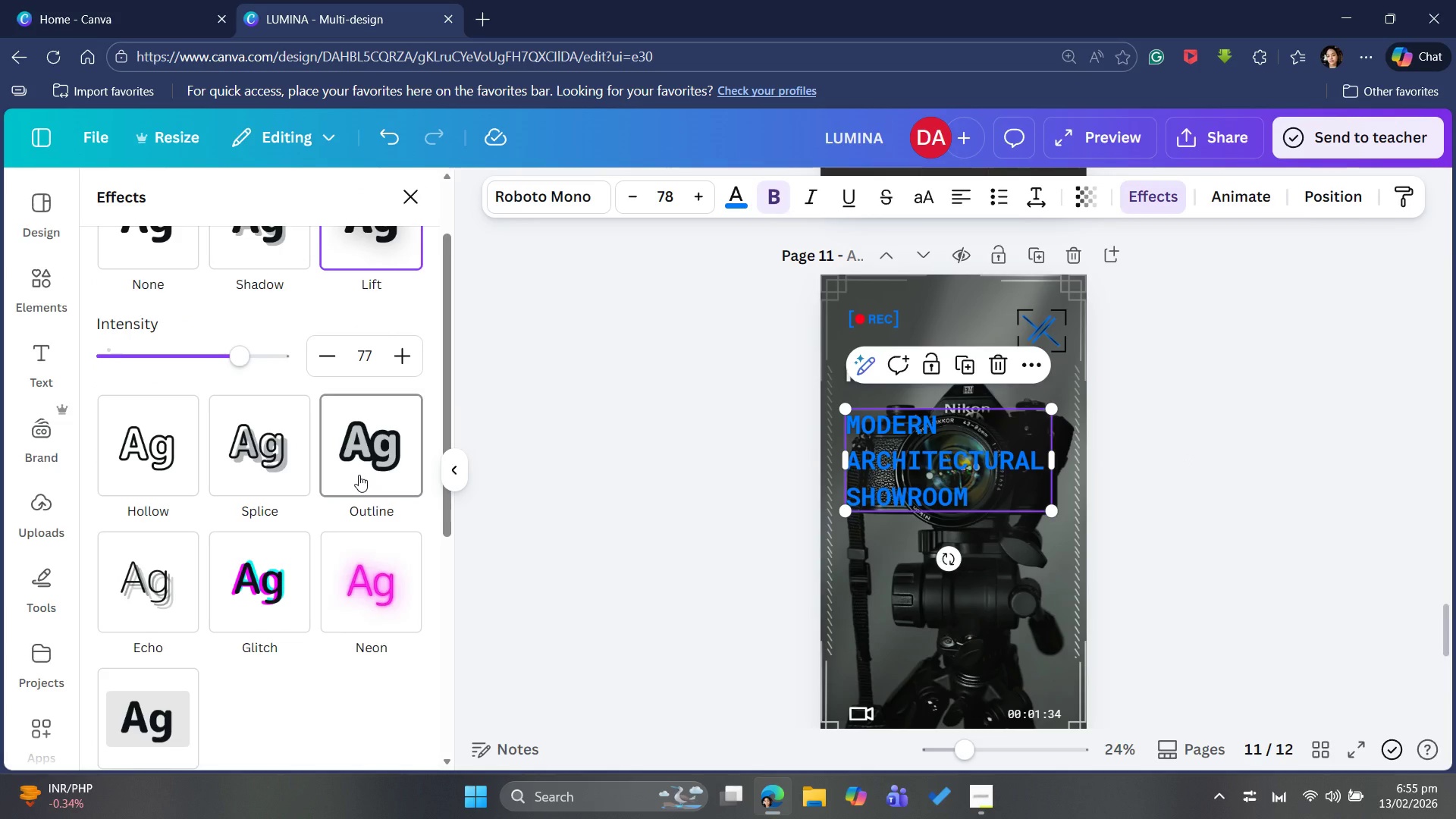 
left_click([359, 475])
 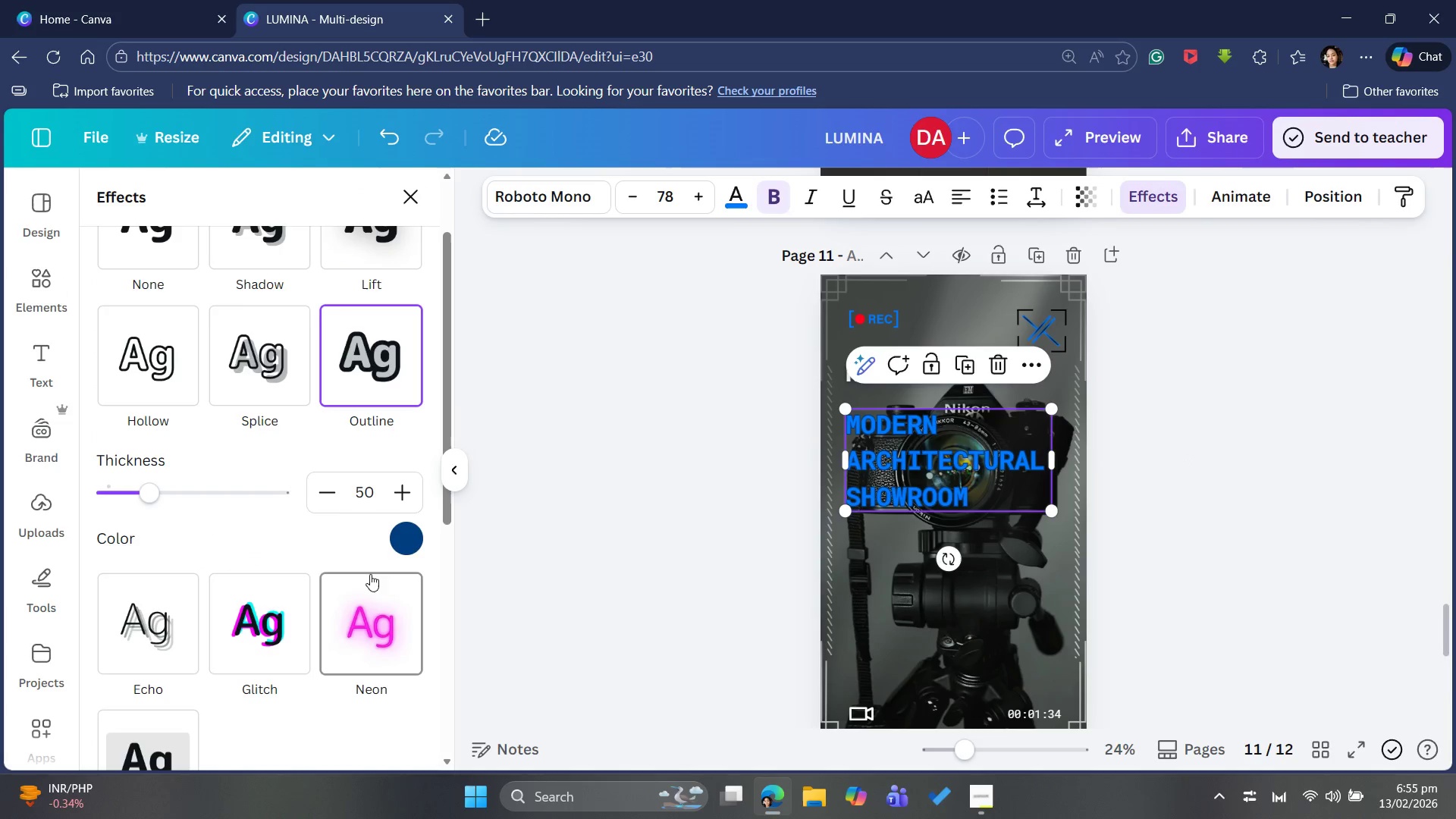 
left_click([411, 550])
 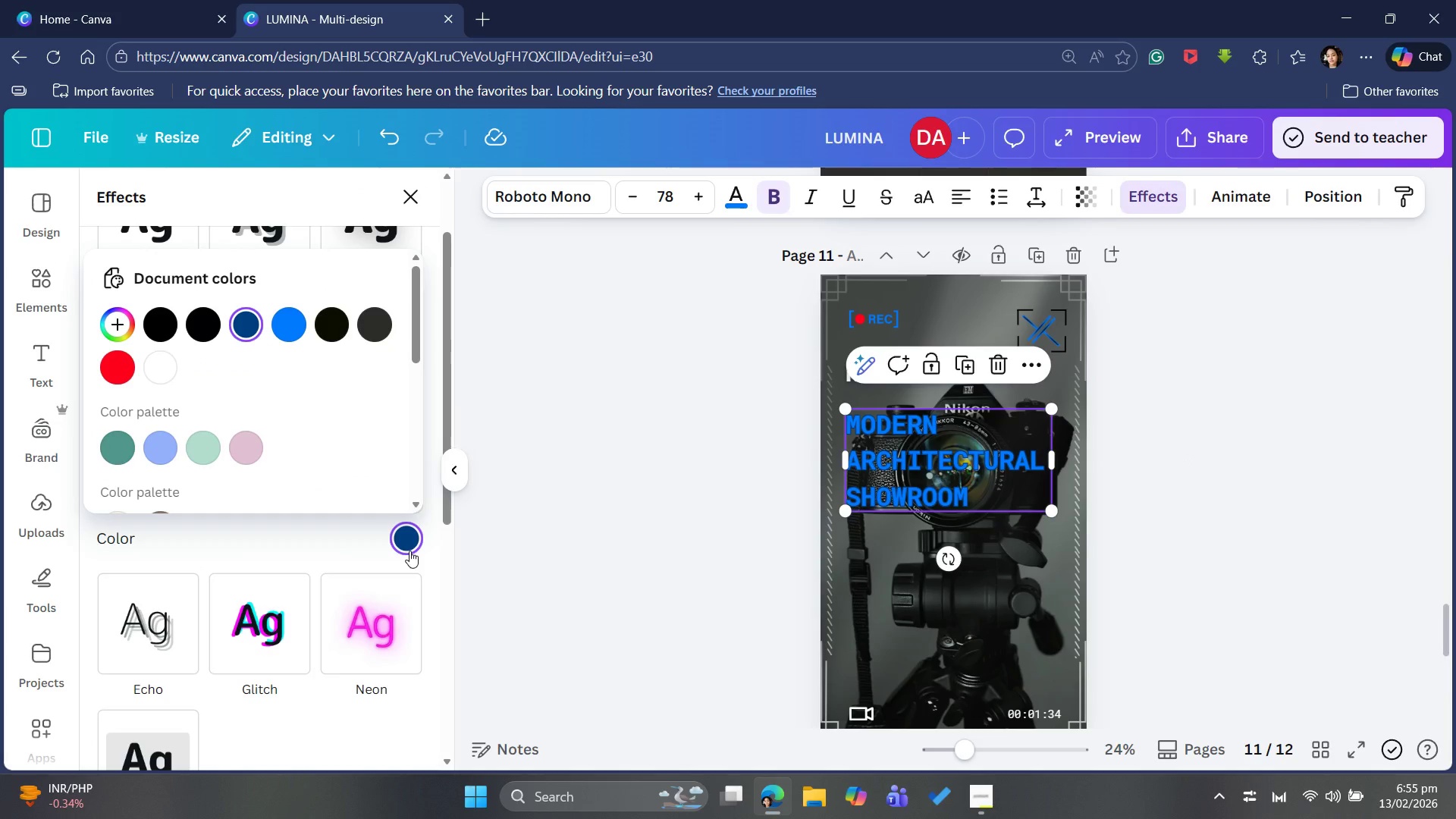 
left_click([325, 330])
 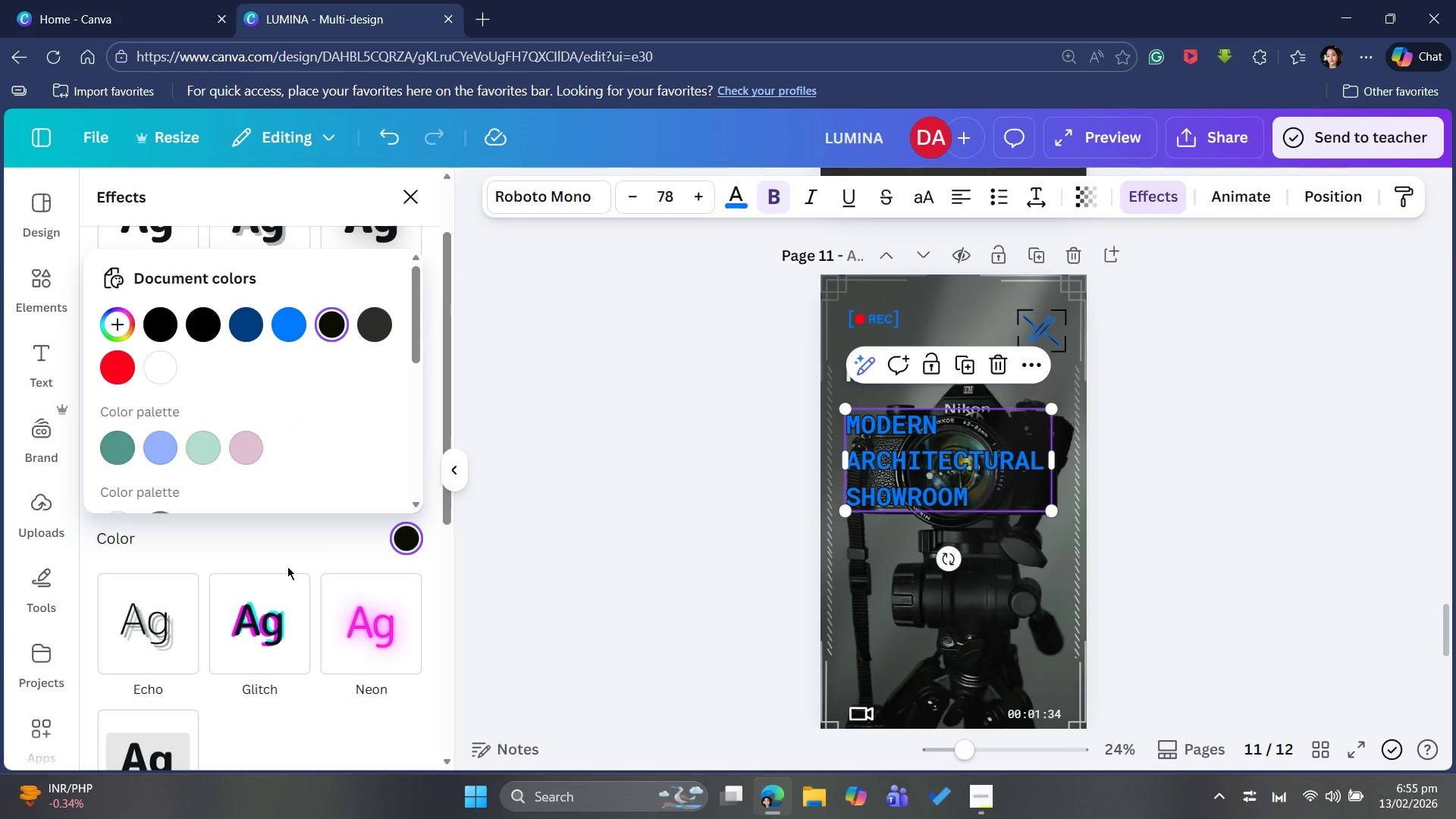 
wait(5.23)
 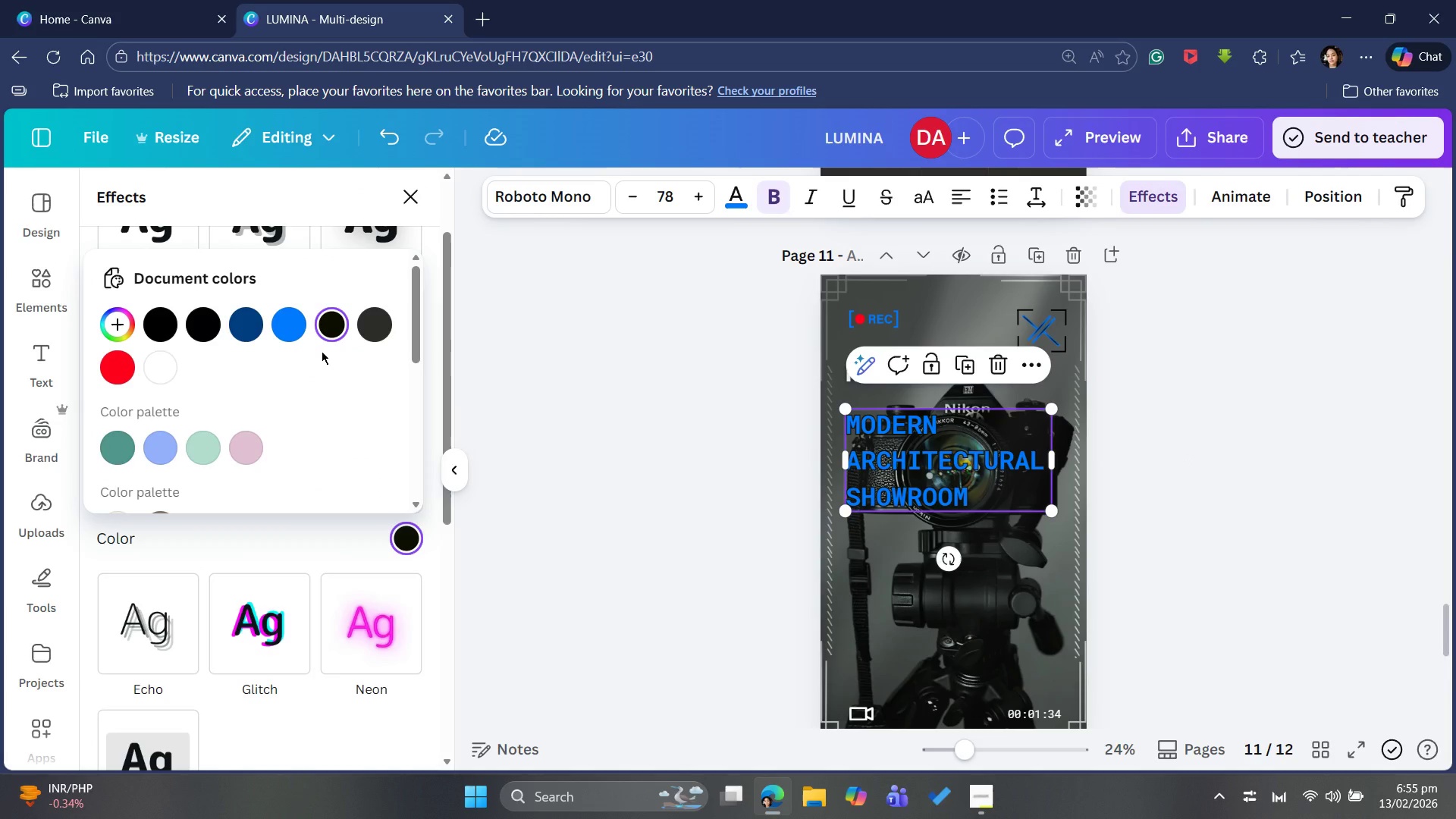 
left_click([279, 742])
 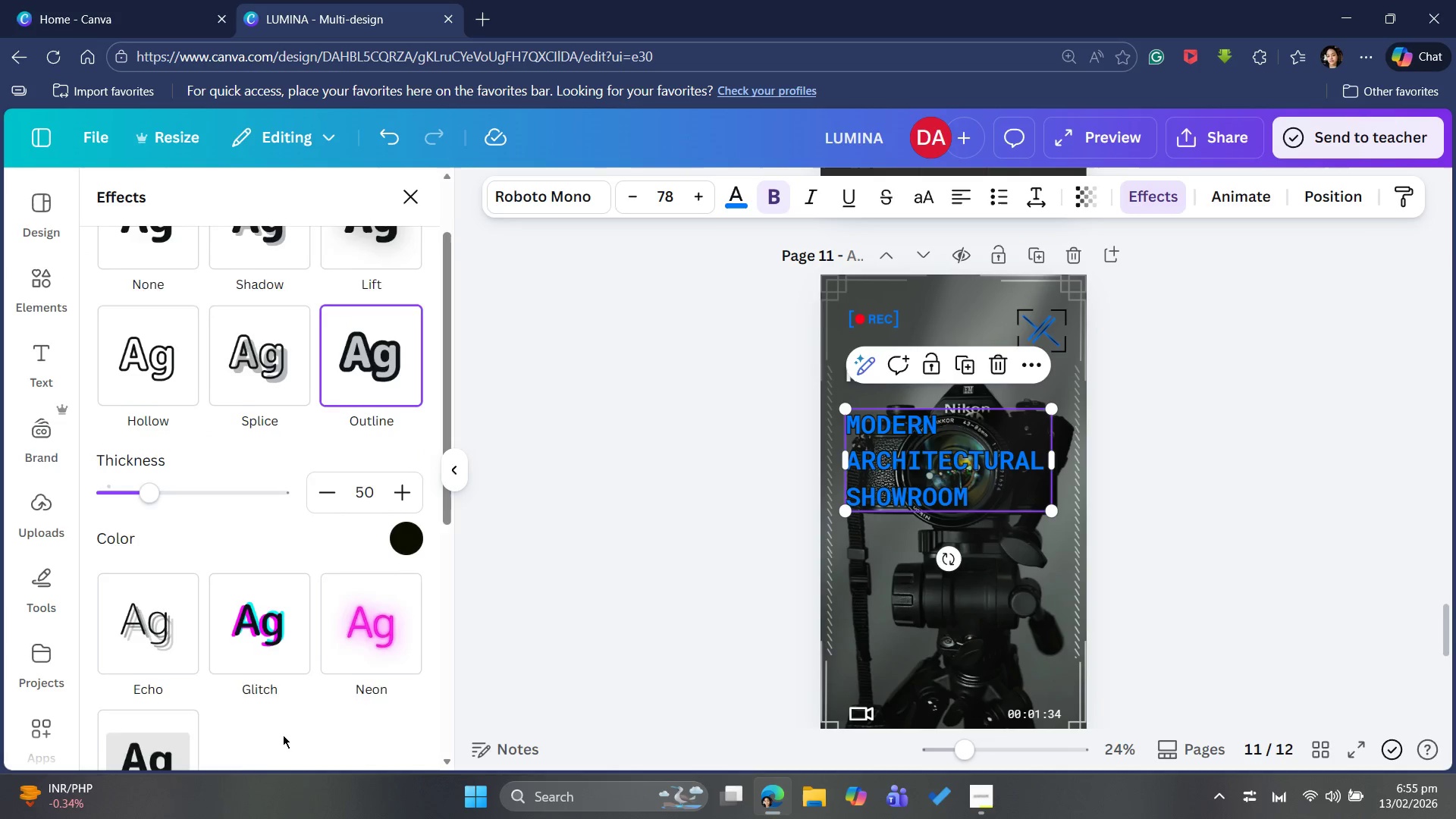 
scroll: coordinate [283, 735], scroll_direction: up, amount: 2.0
 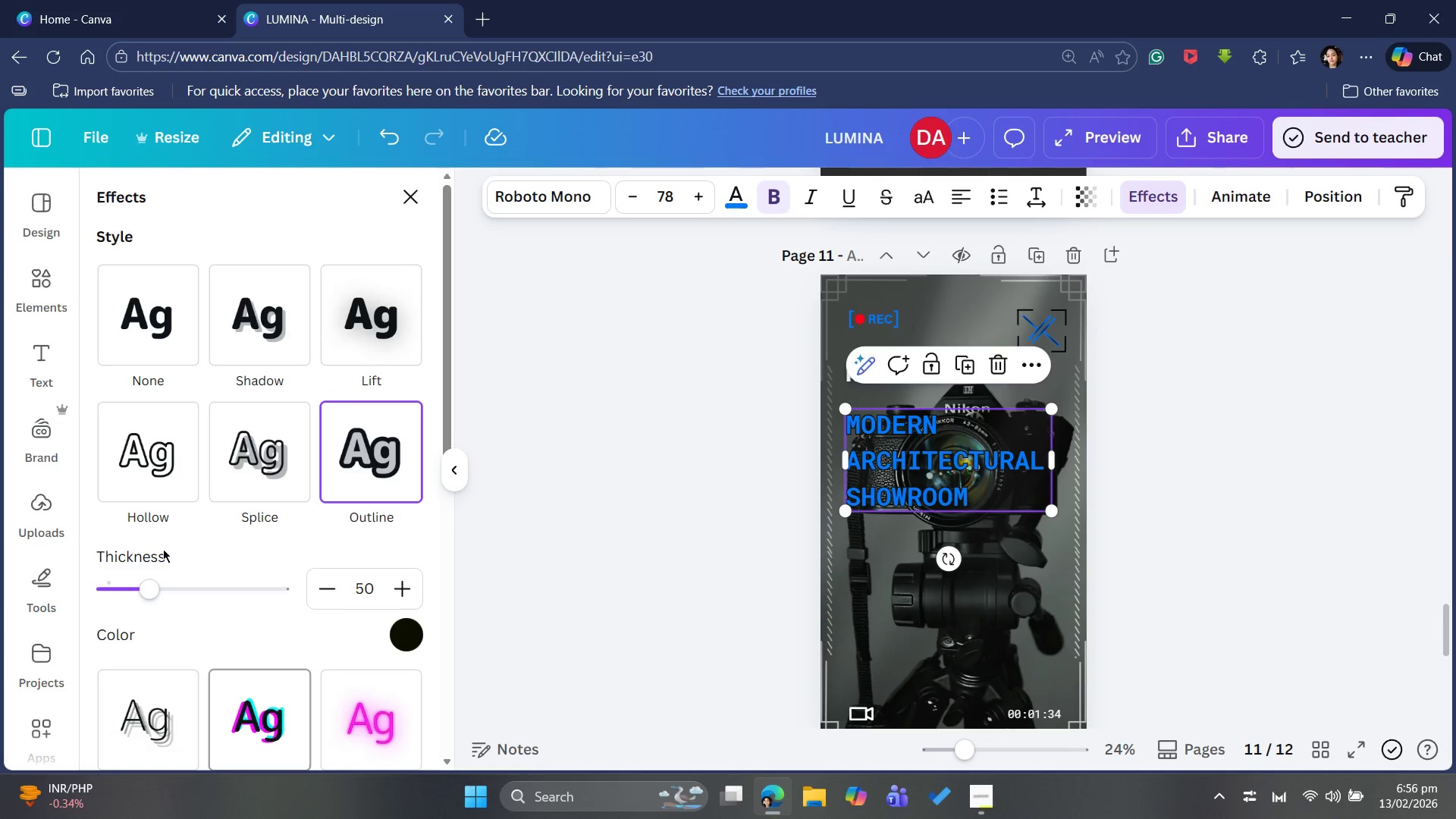 
left_click_drag(start_coordinate=[158, 581], to_coordinate=[139, 564])
 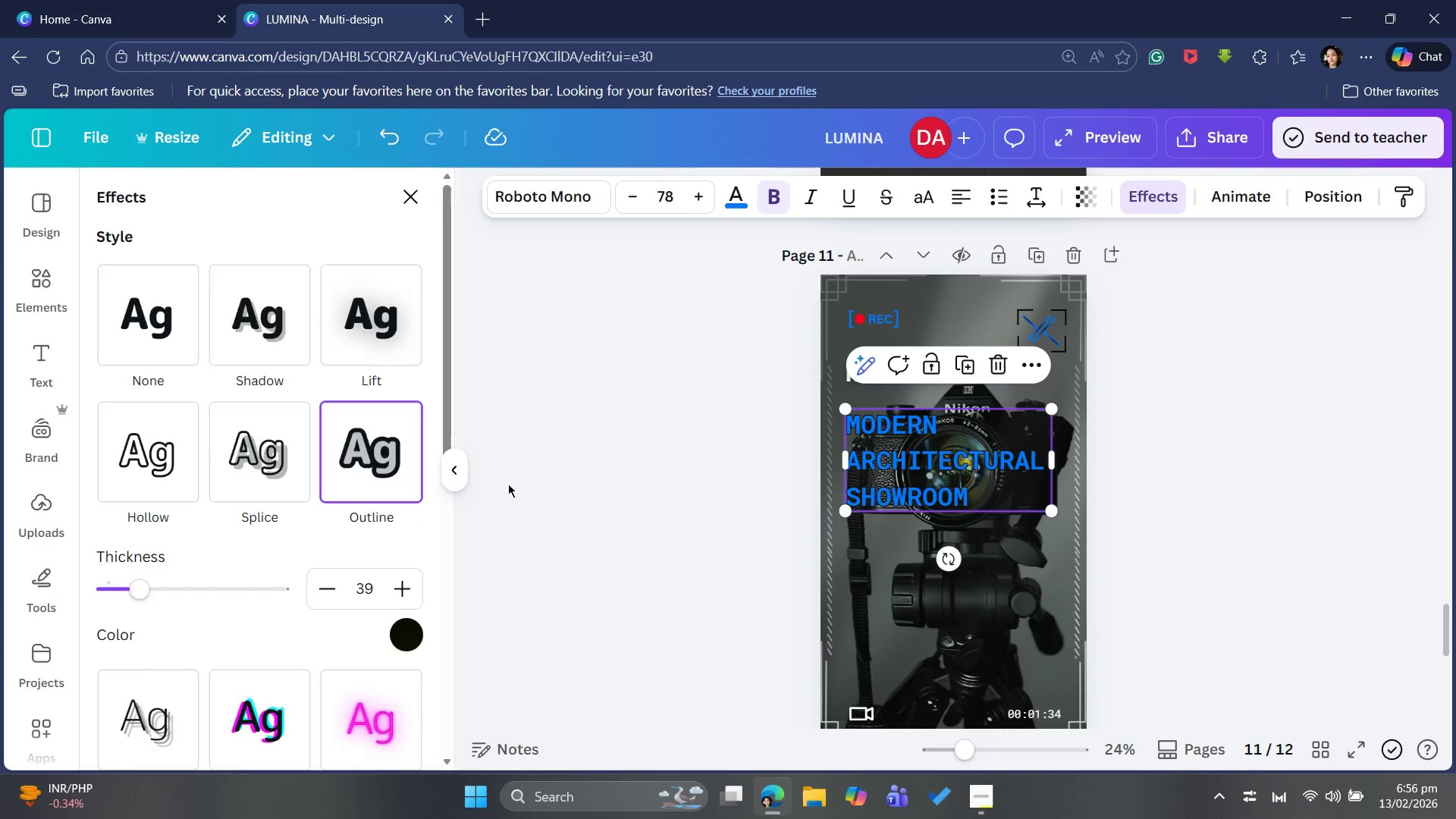 
left_click([505, 485])
 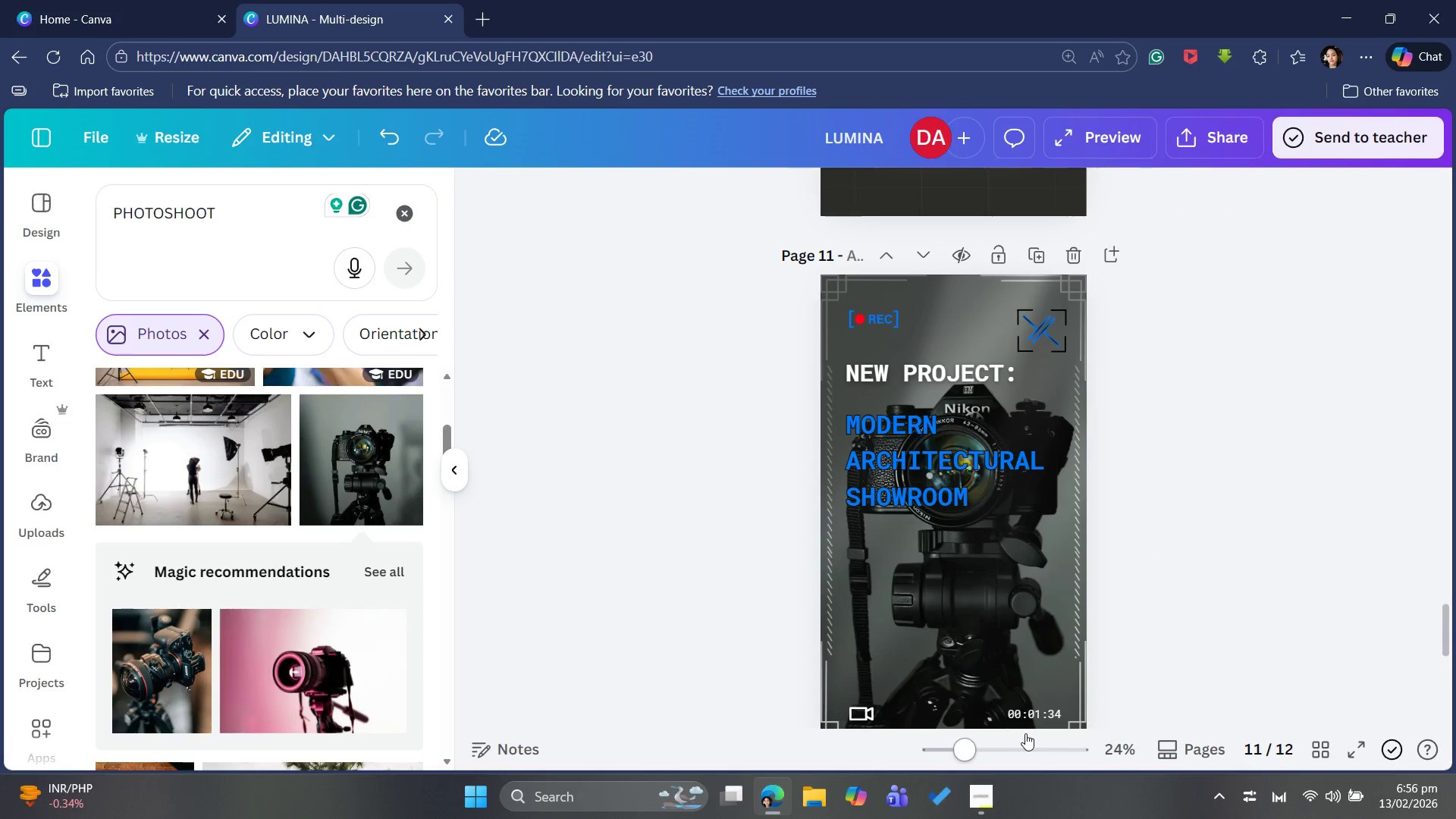 
wait(7.44)
 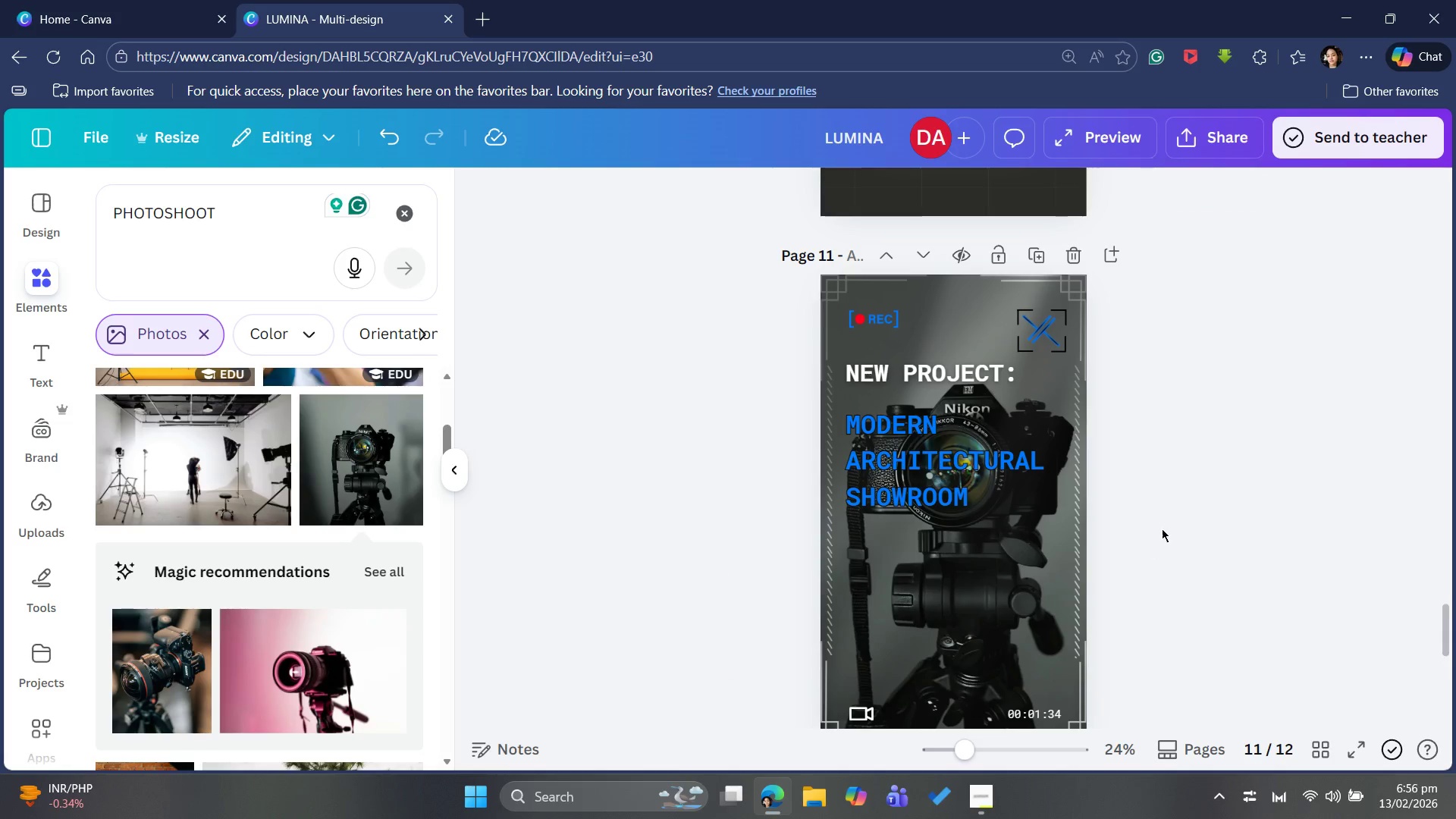 
left_click([1033, 714])
 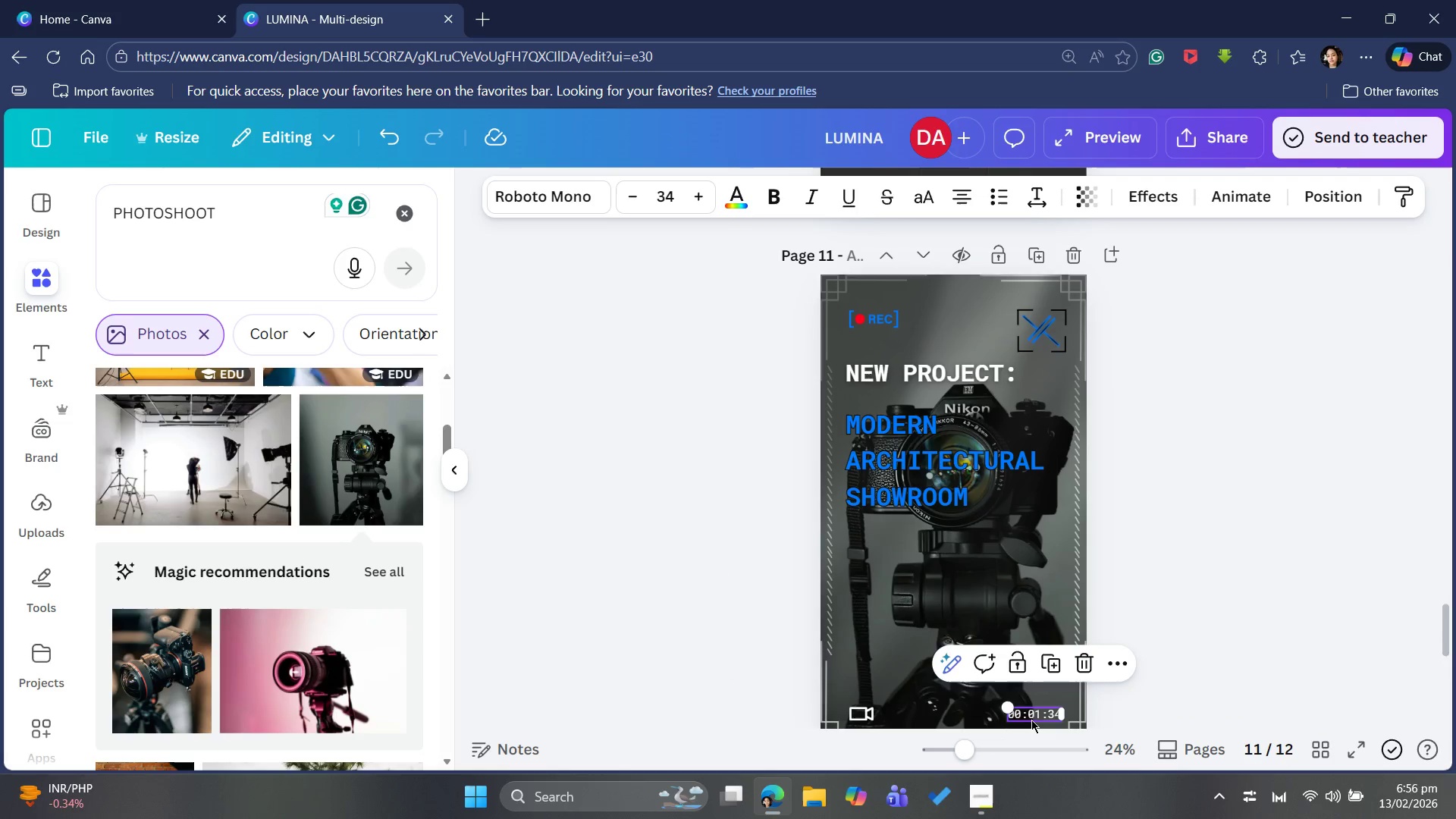 
key(Backspace)
 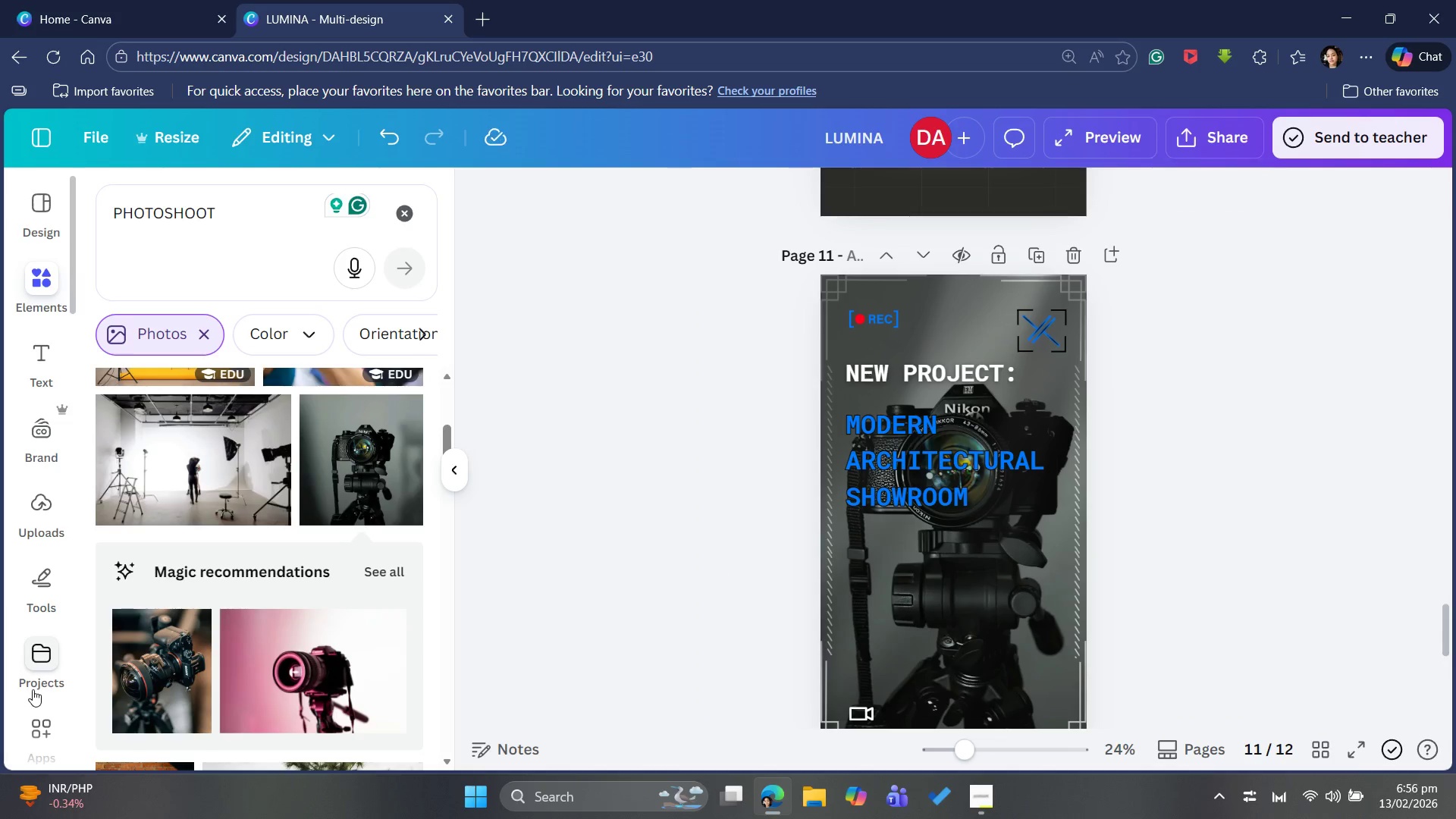 
left_click([27, 600])
 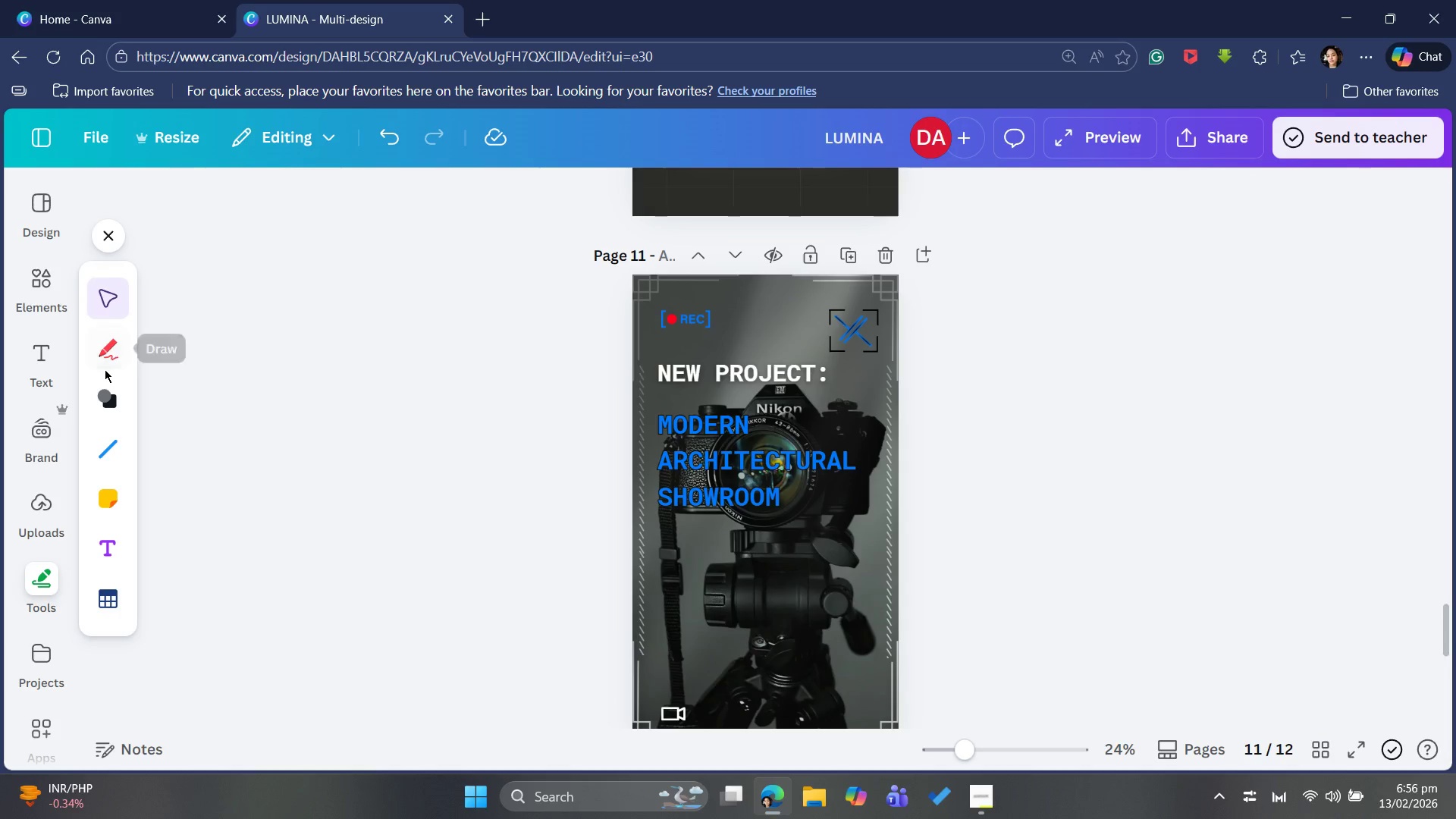 
left_click([105, 395])
 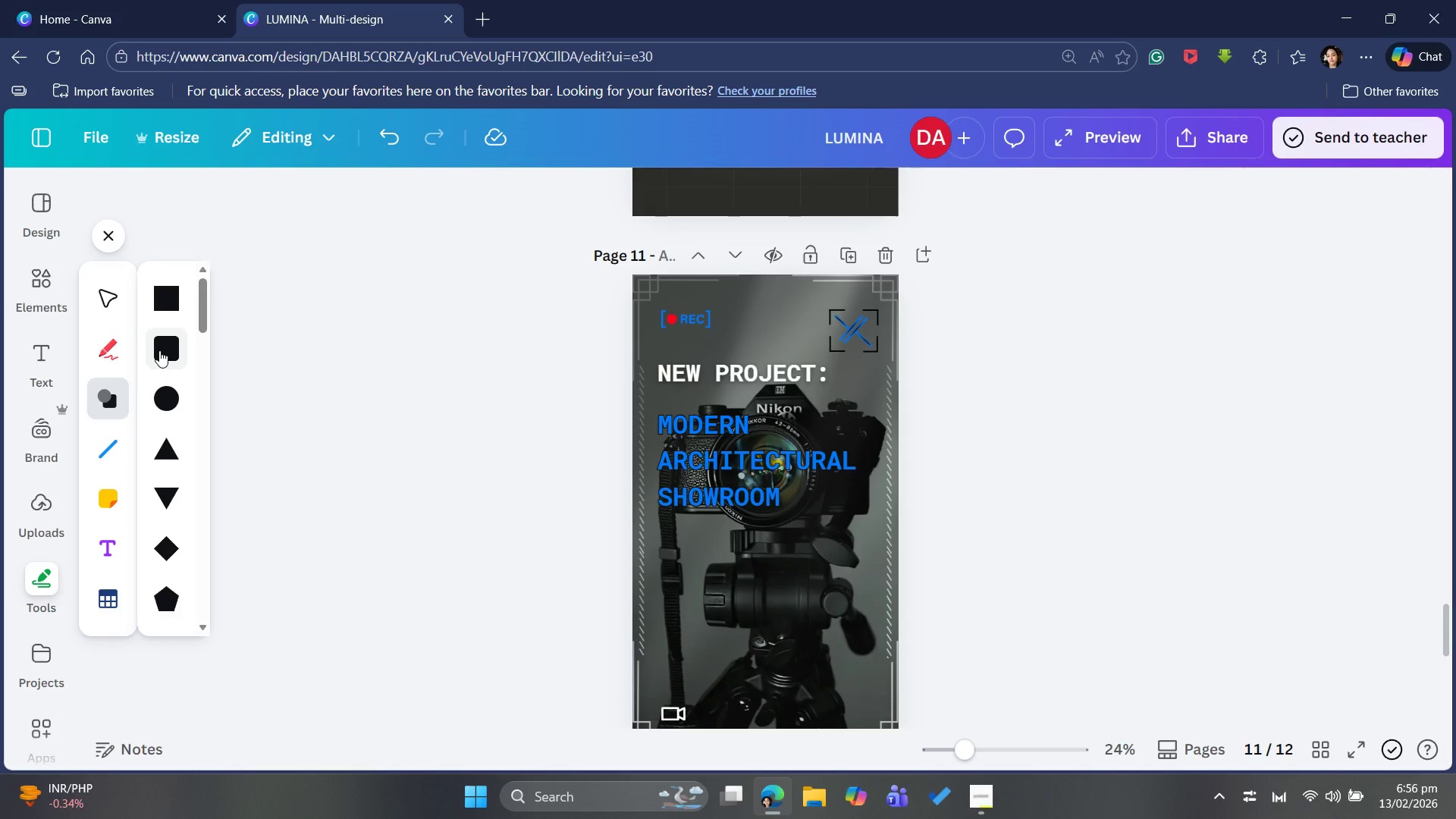 
left_click([162, 350])
 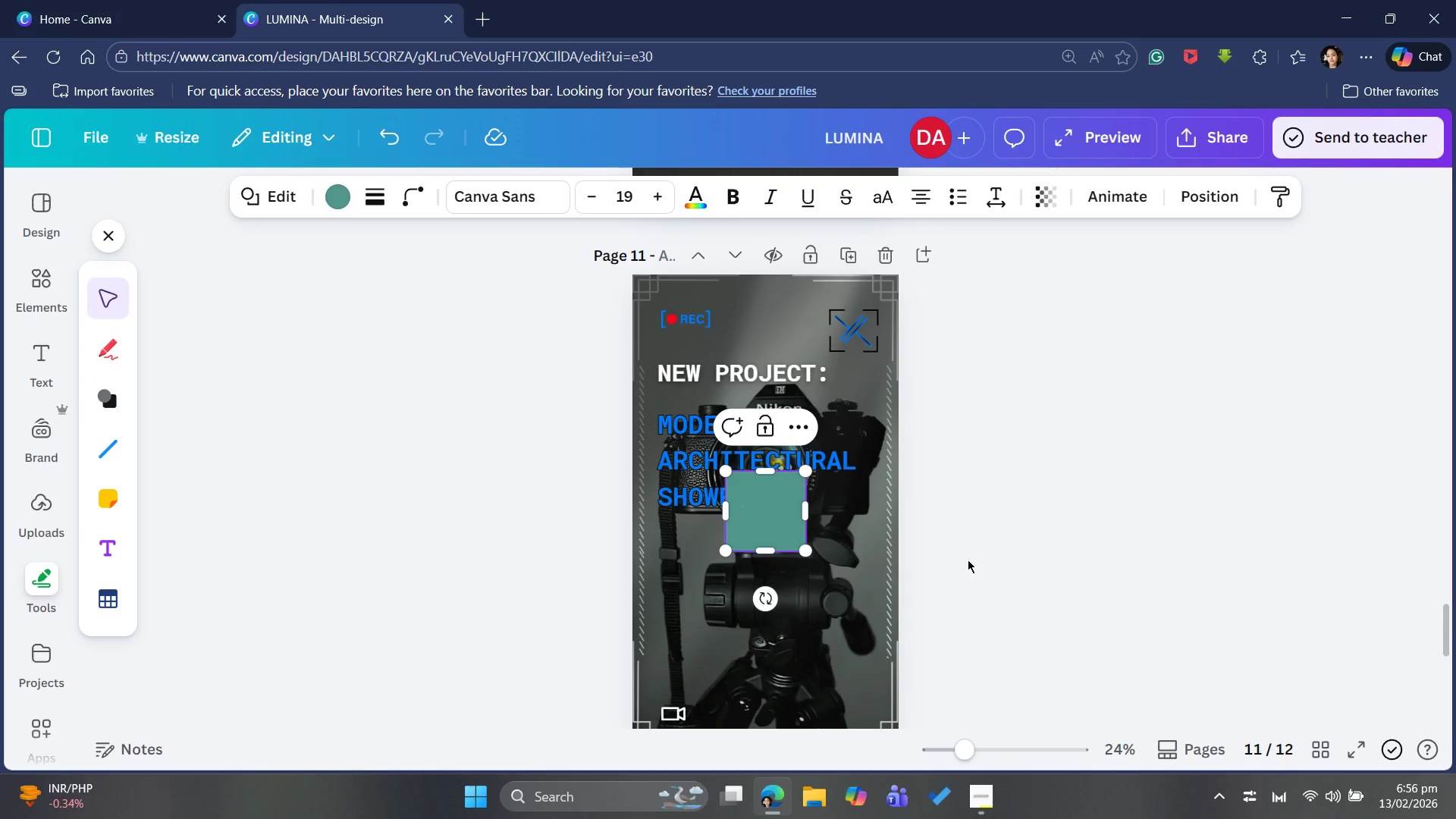 
left_click_drag(start_coordinate=[755, 504], to_coordinate=[756, 660])
 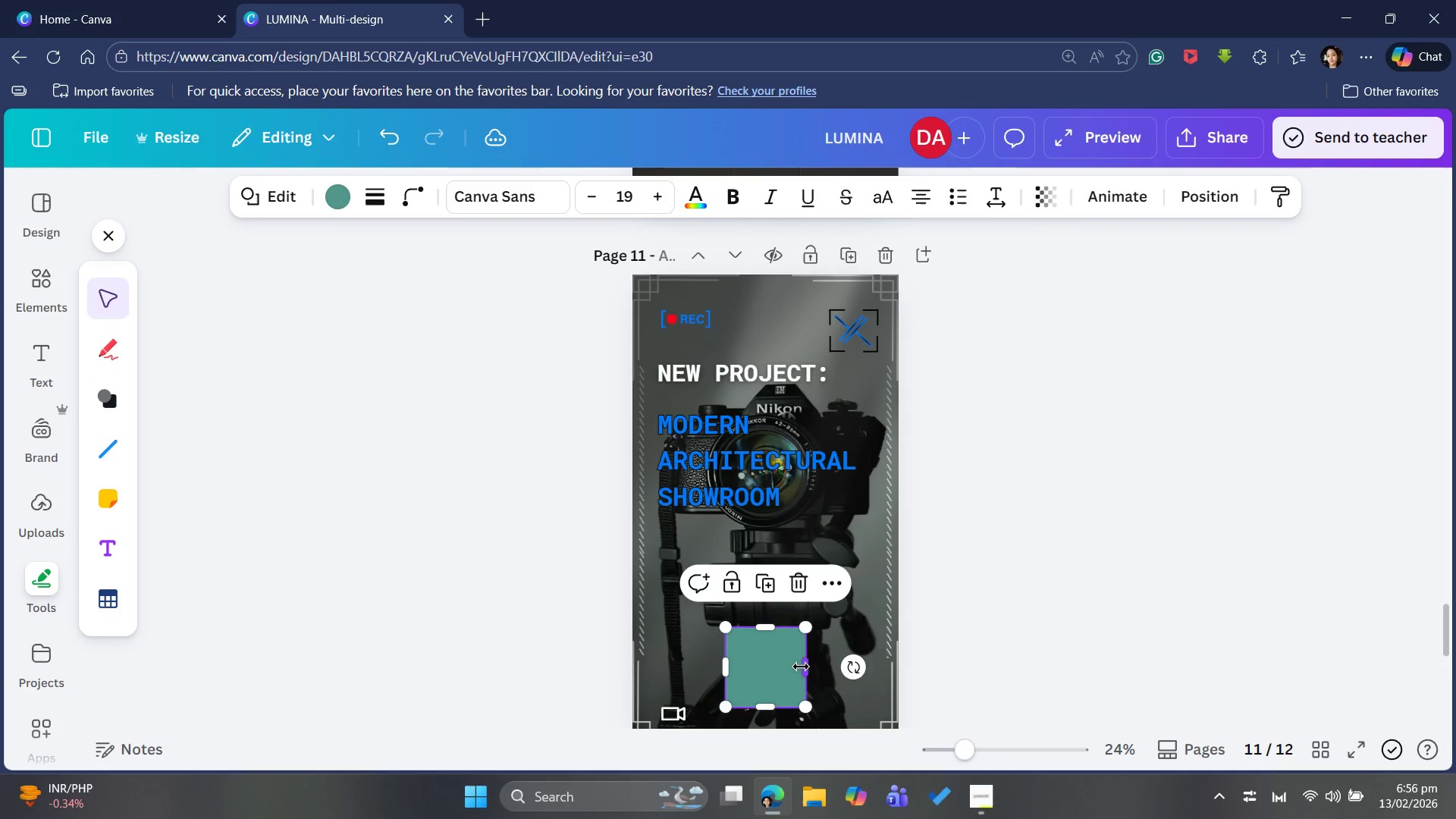 
left_click_drag(start_coordinate=[802, 666], to_coordinate=[862, 664])
 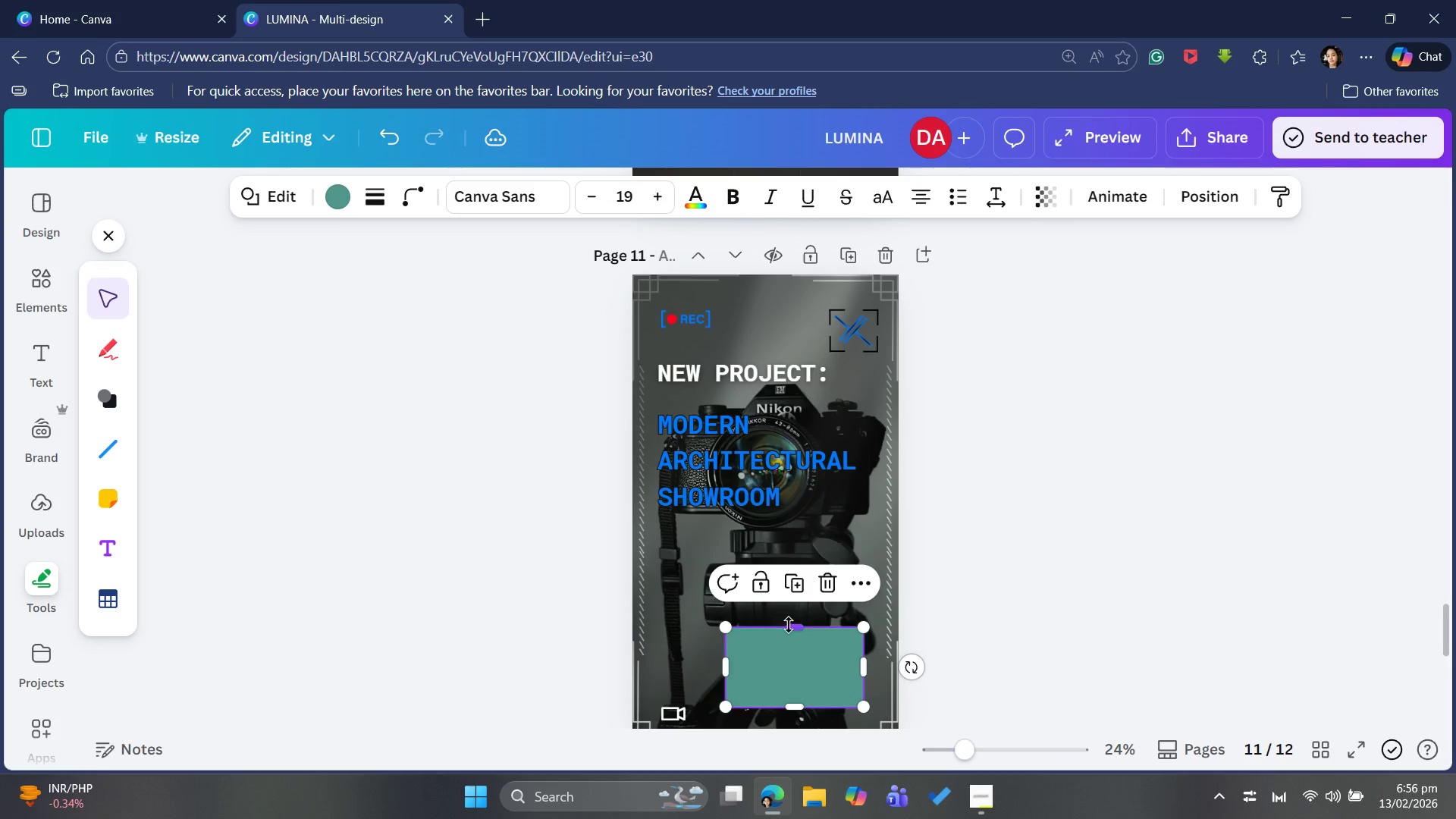 
left_click_drag(start_coordinate=[786, 623], to_coordinate=[811, 676])
 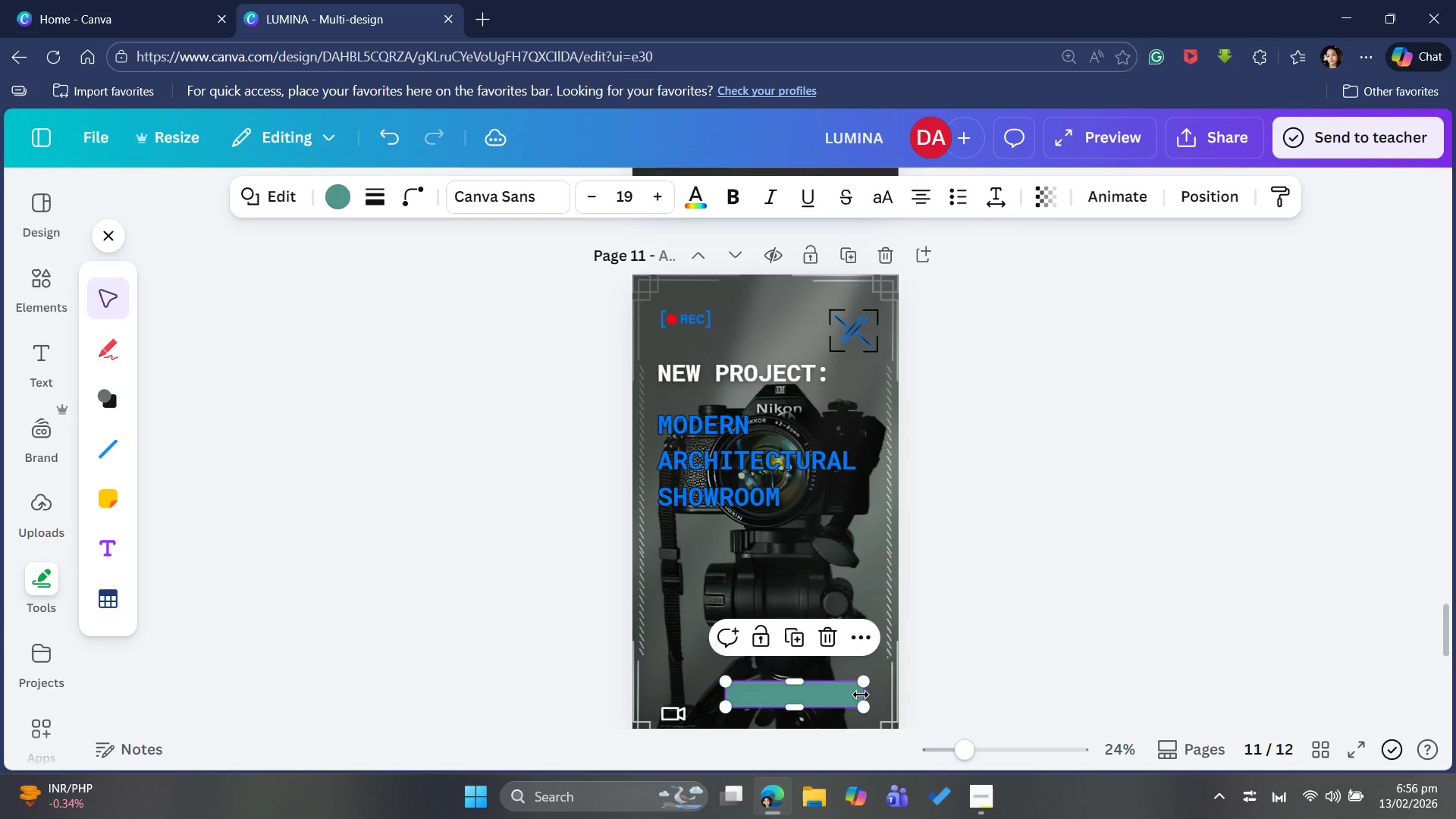 
left_click_drag(start_coordinate=[861, 695], to_coordinate=[778, 693])
 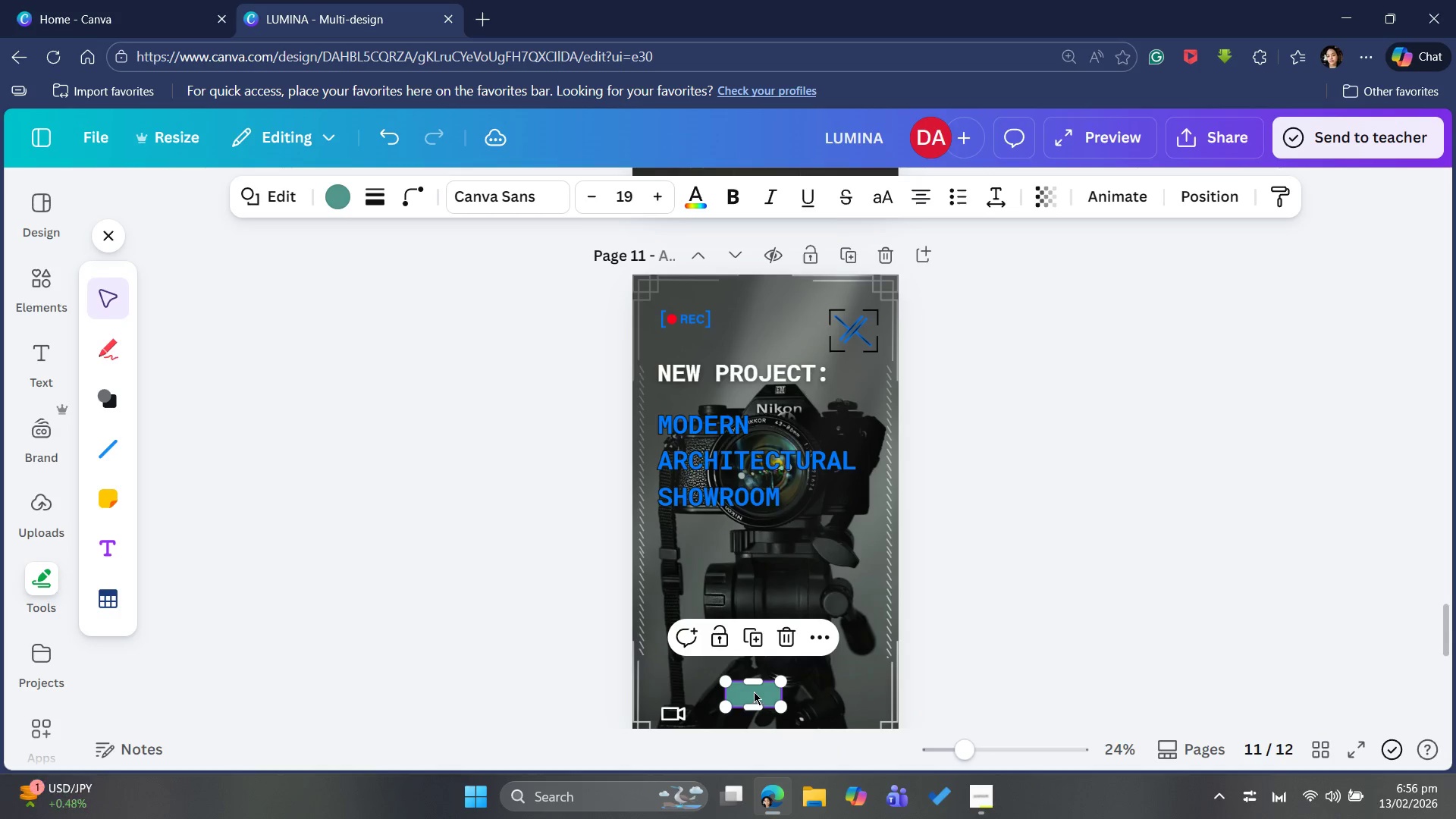 
left_click_drag(start_coordinate=[754, 692], to_coordinate=[849, 706])
 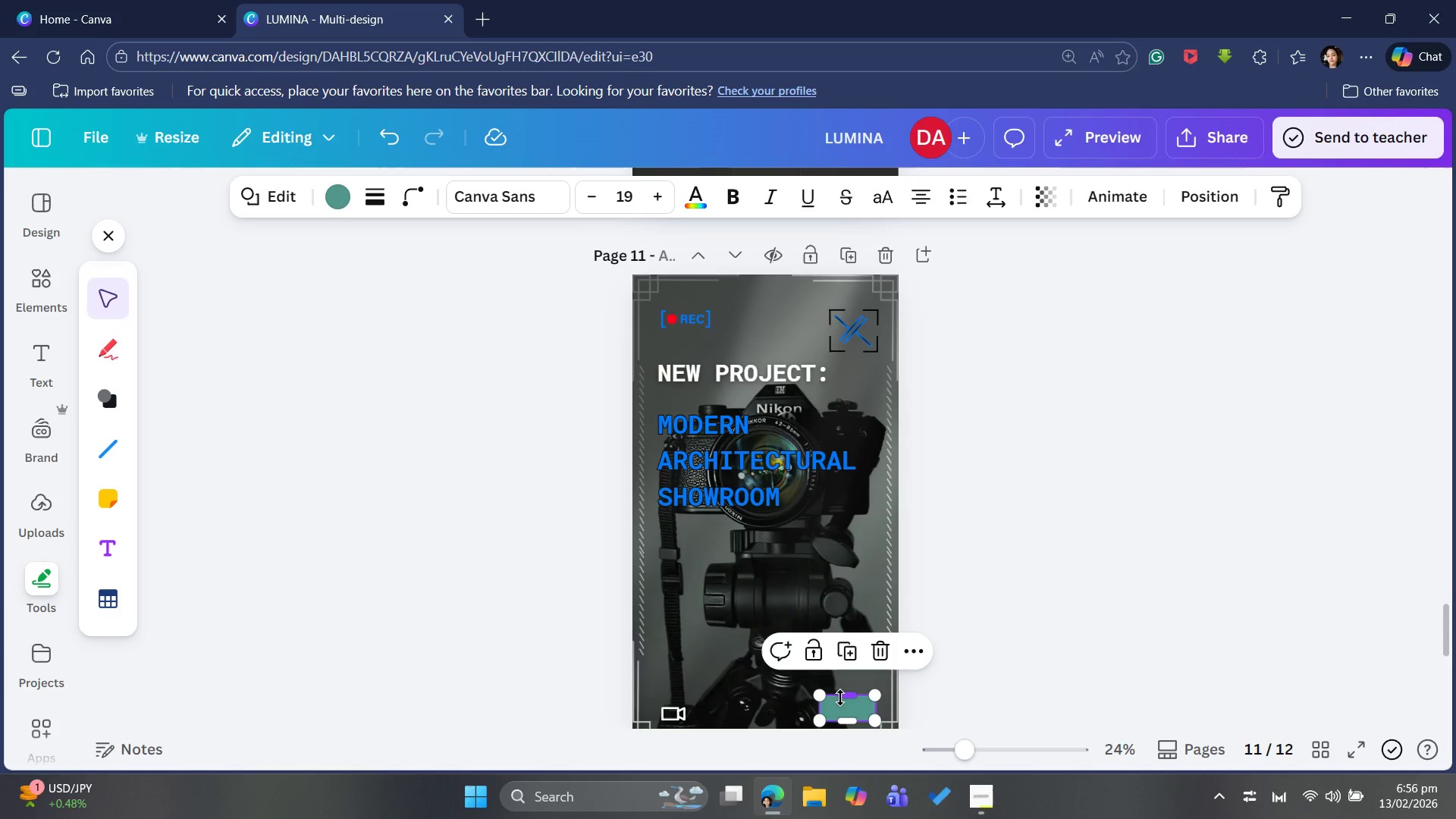 
left_click_drag(start_coordinate=[840, 698], to_coordinate=[846, 703])
 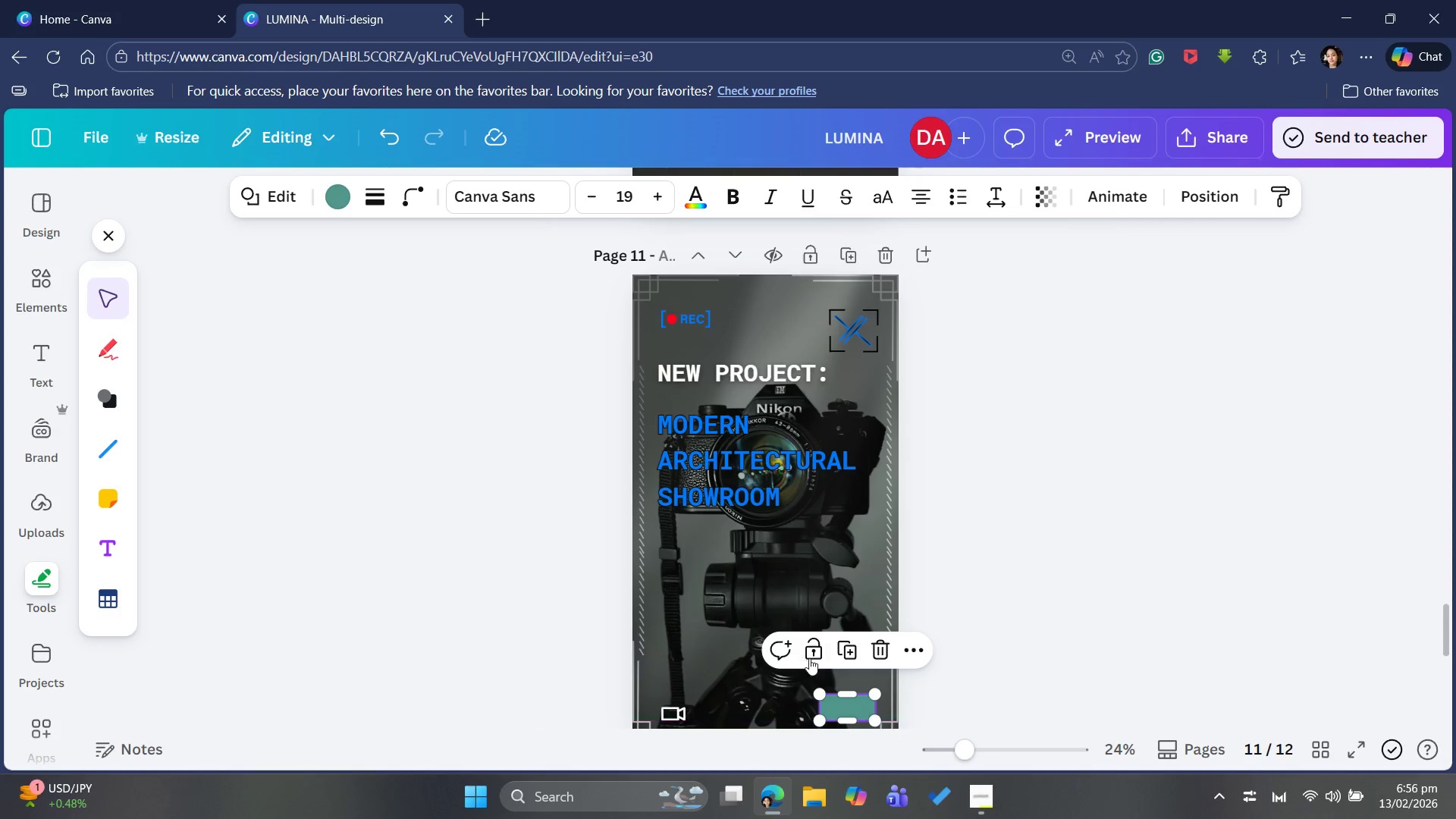 
wait(5.05)
 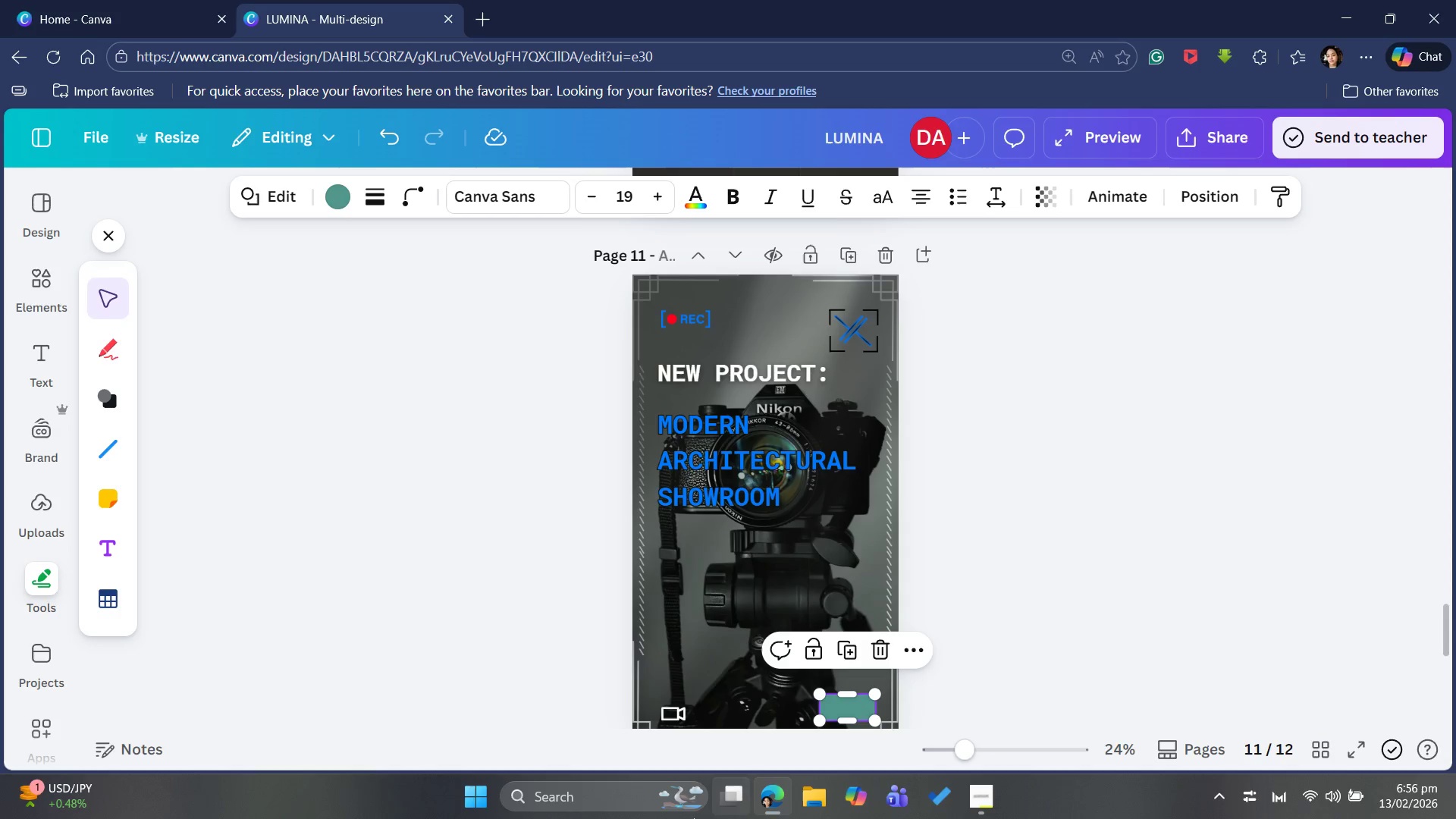 
left_click([340, 205])
 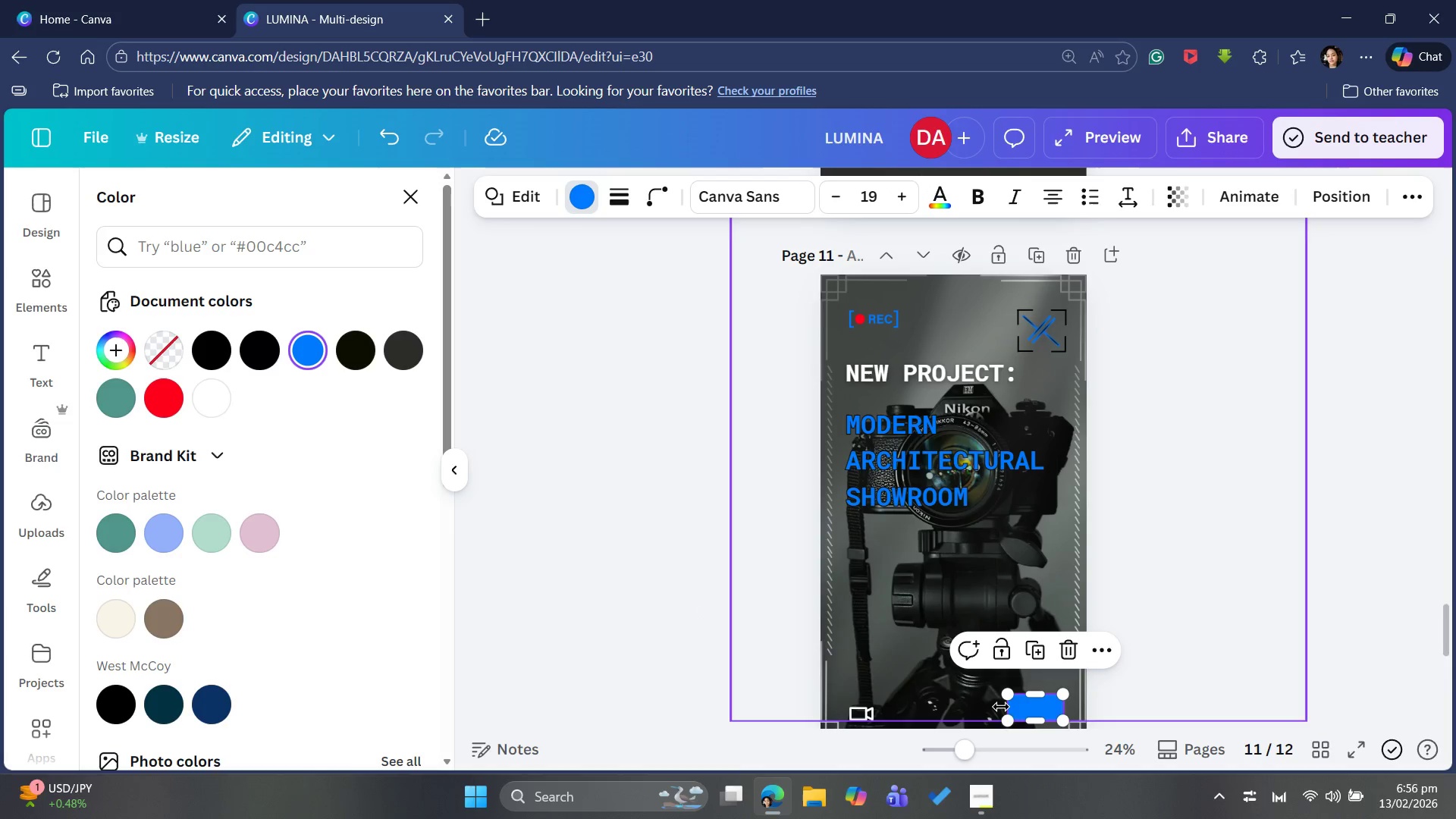 
double_click([1033, 707])
 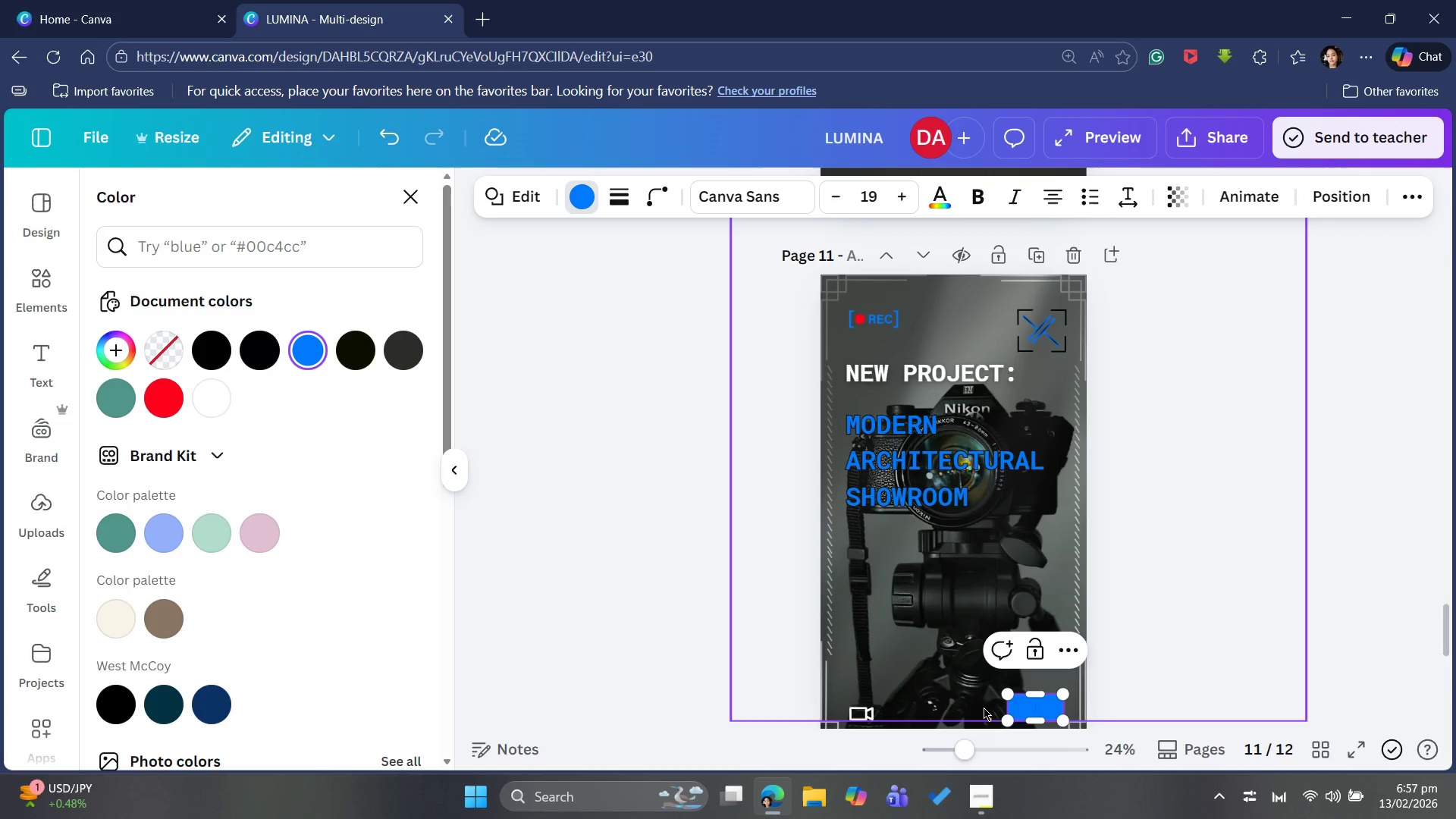 
type(see more)
 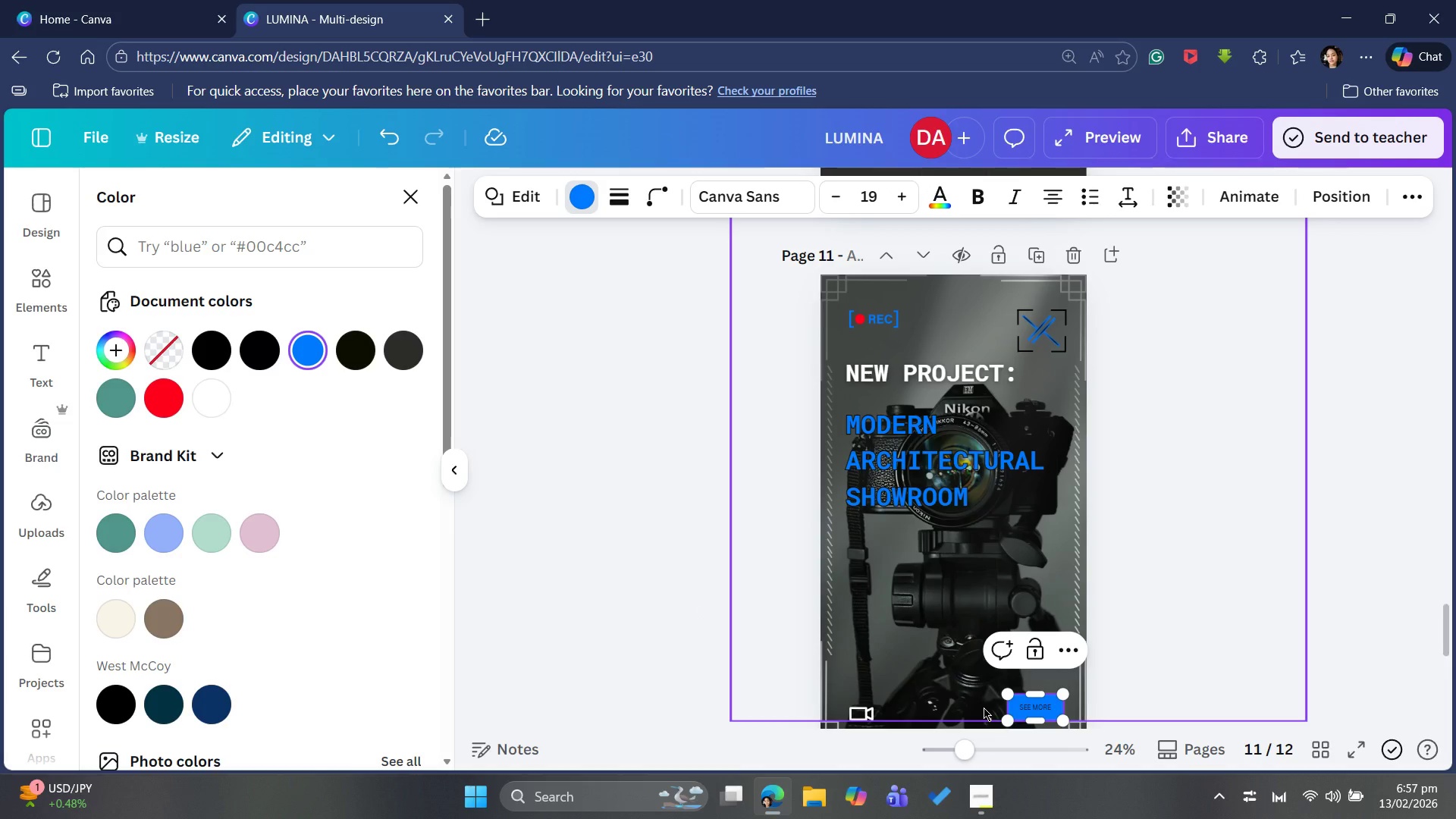 
key(Control+A)
 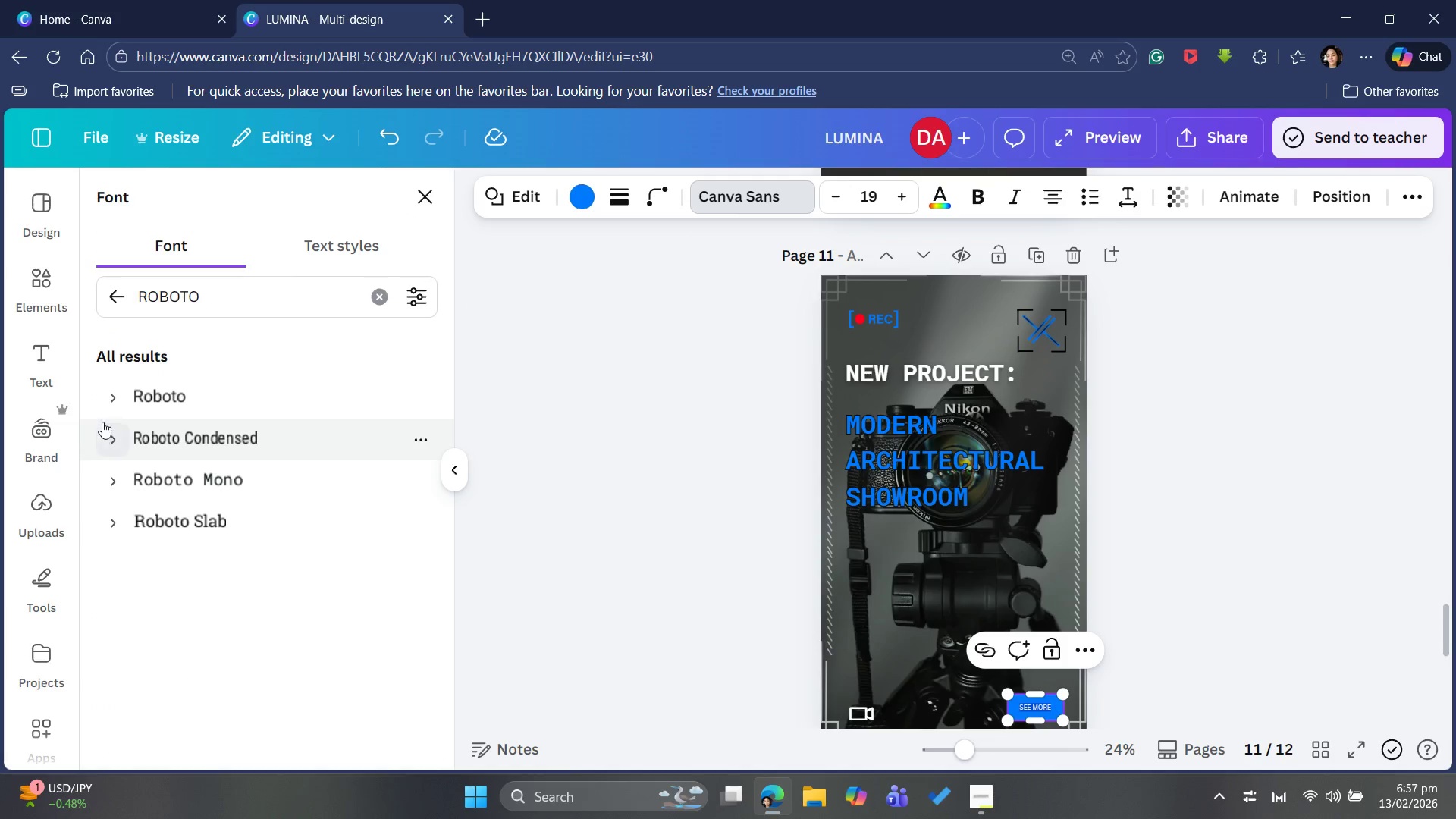 
left_click([112, 487])
 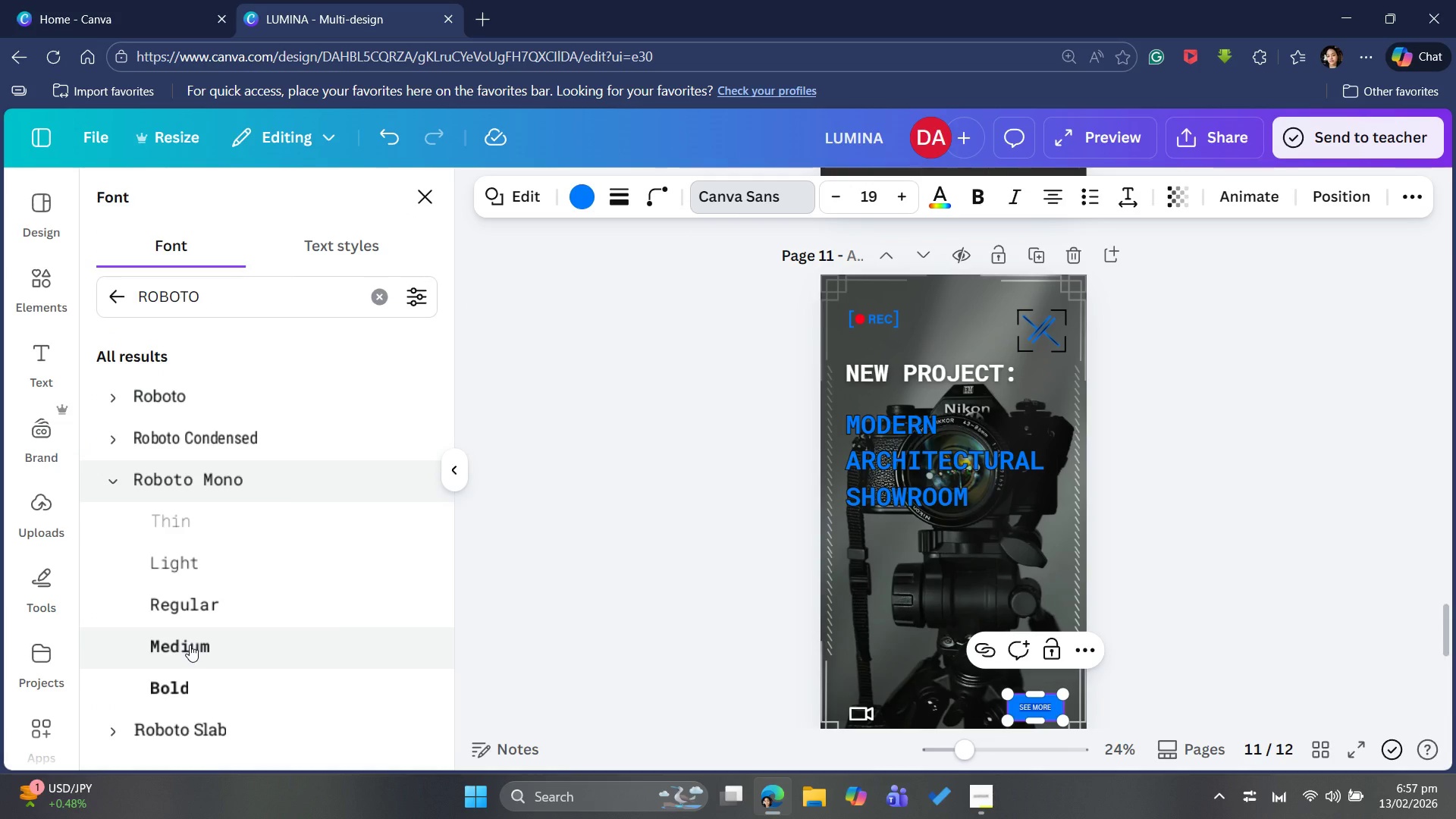 
left_click([190, 645])
 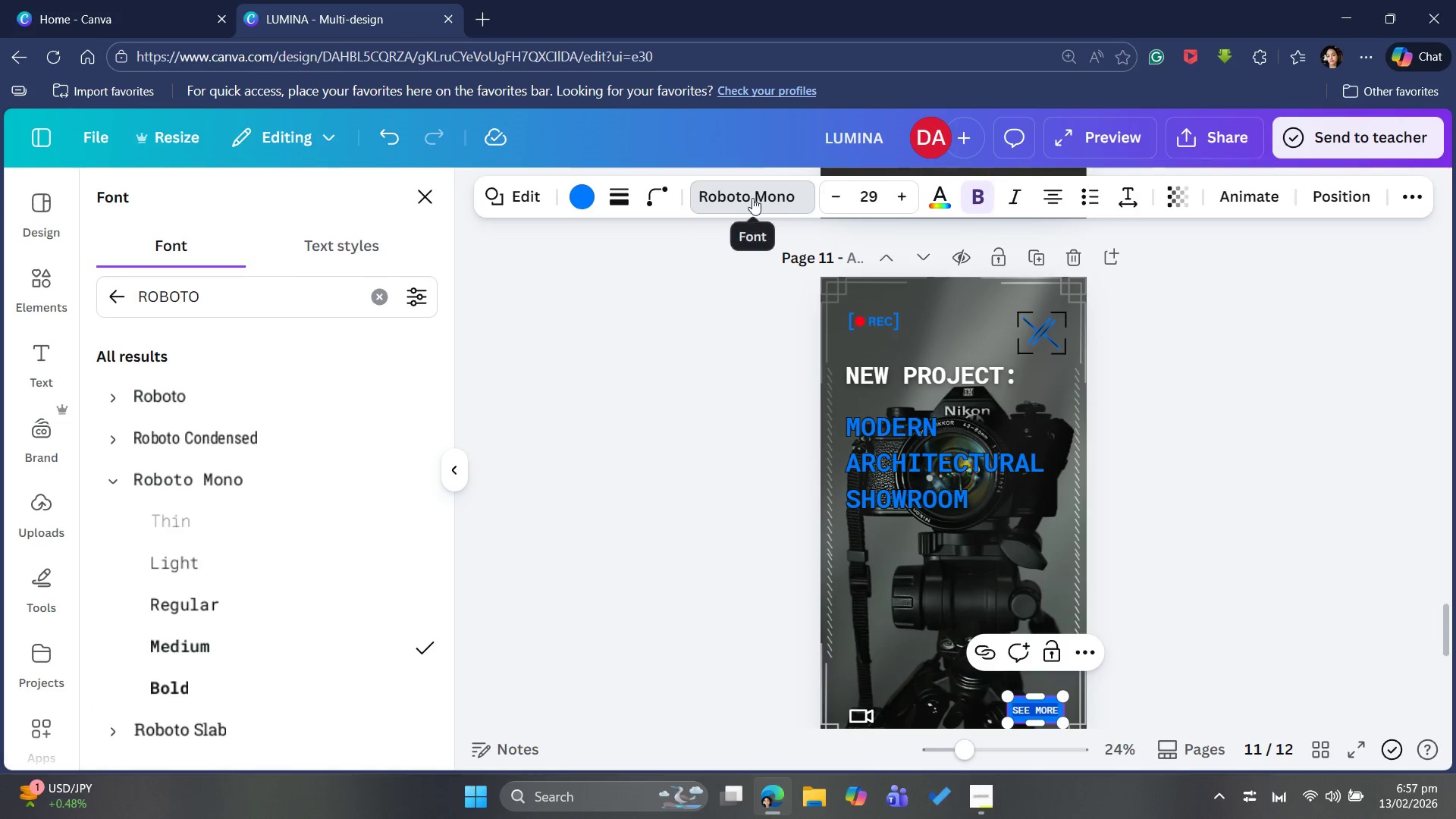 
wait(7.59)
 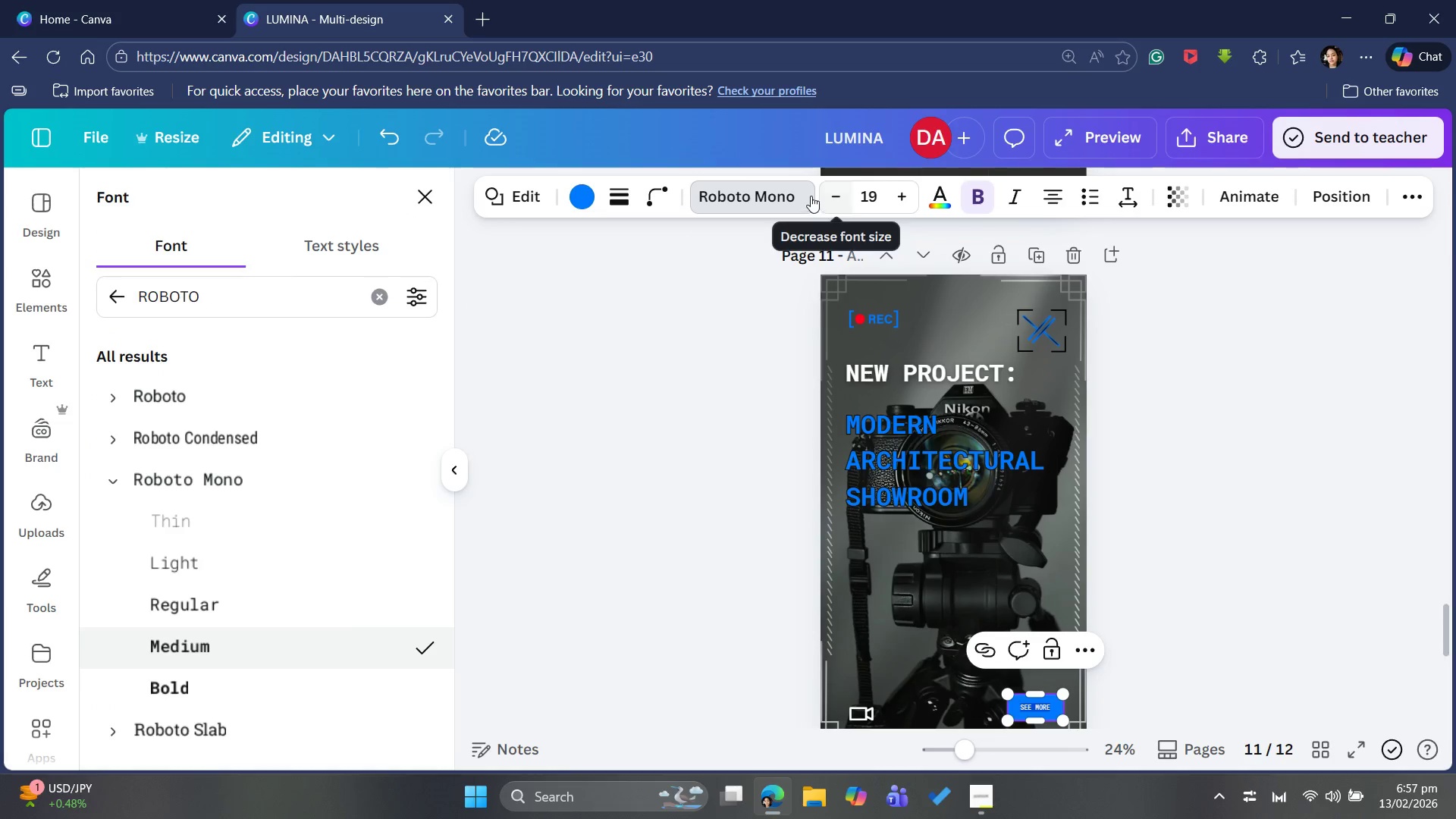 
left_click([937, 201])
 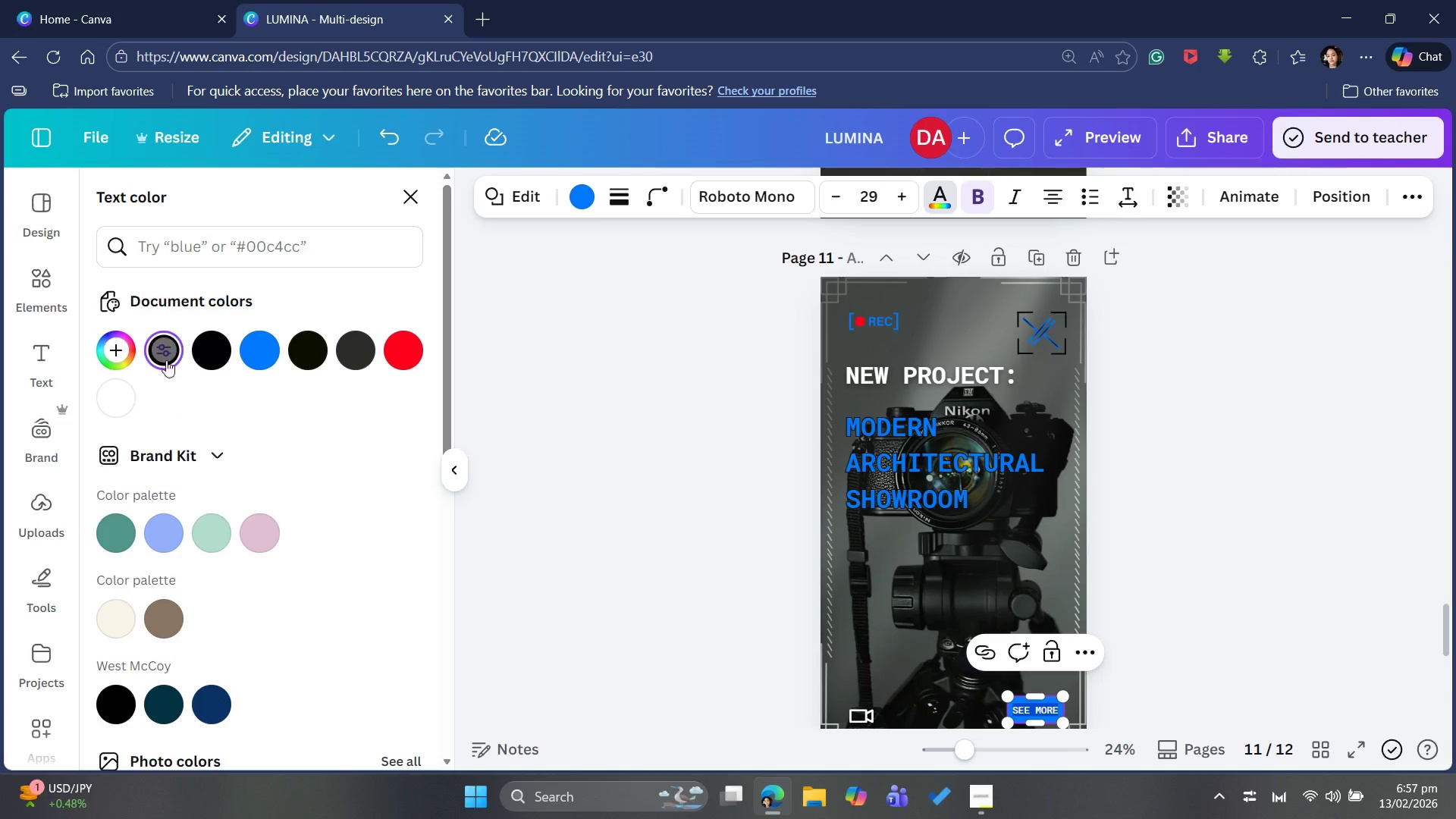 
left_click([127, 388])
 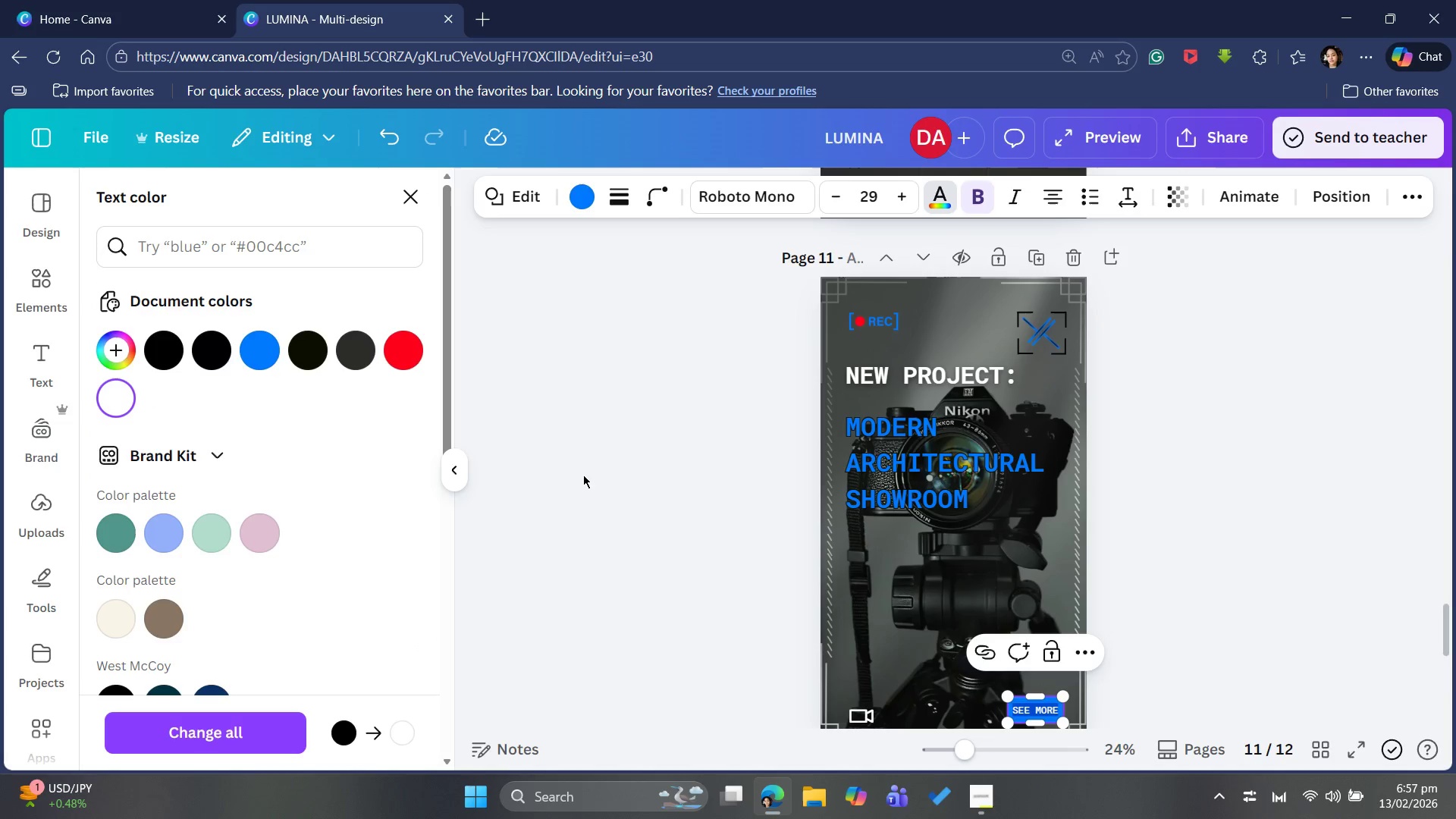 
left_click([589, 472])
 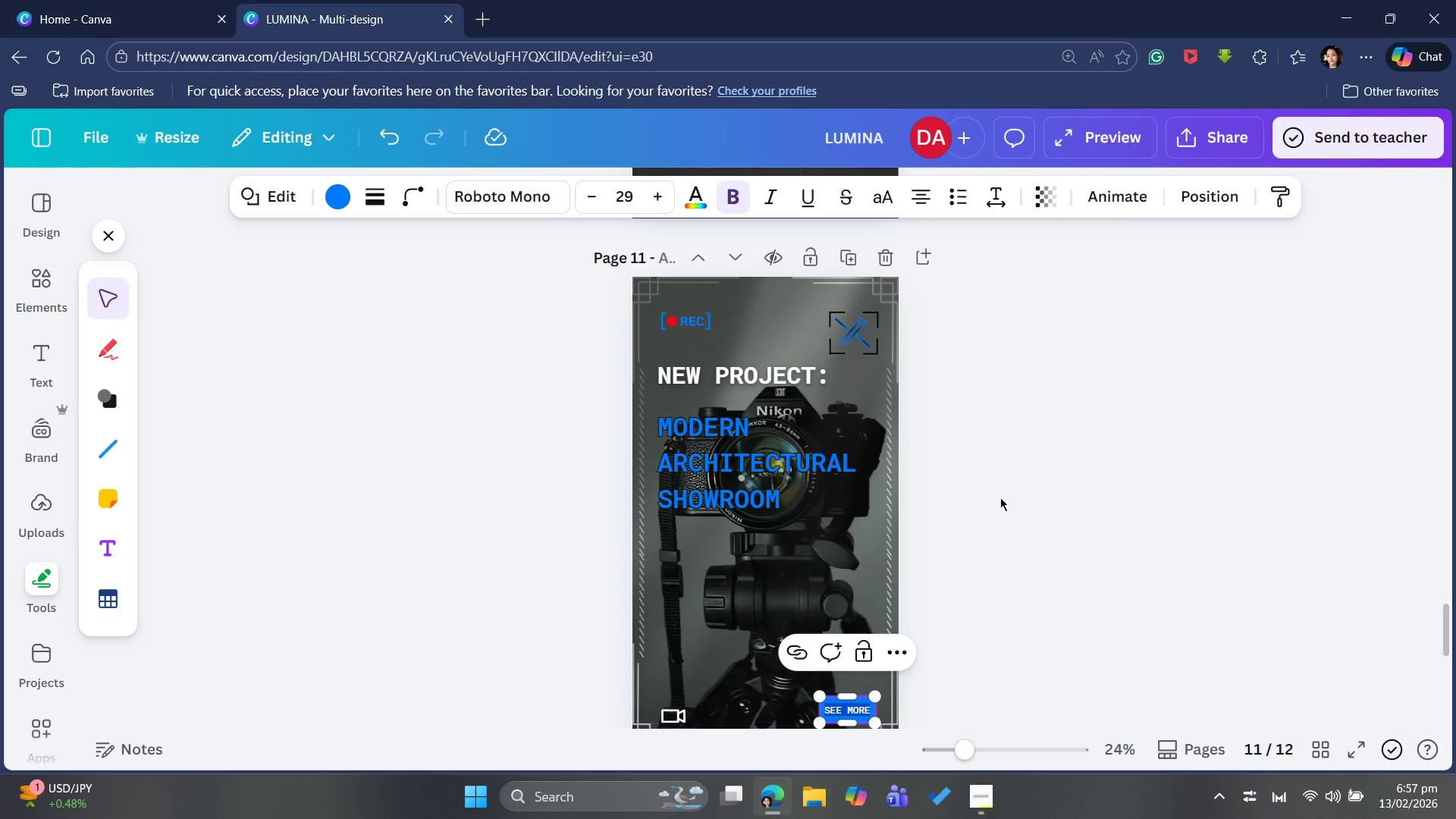 
left_click([1015, 502])
 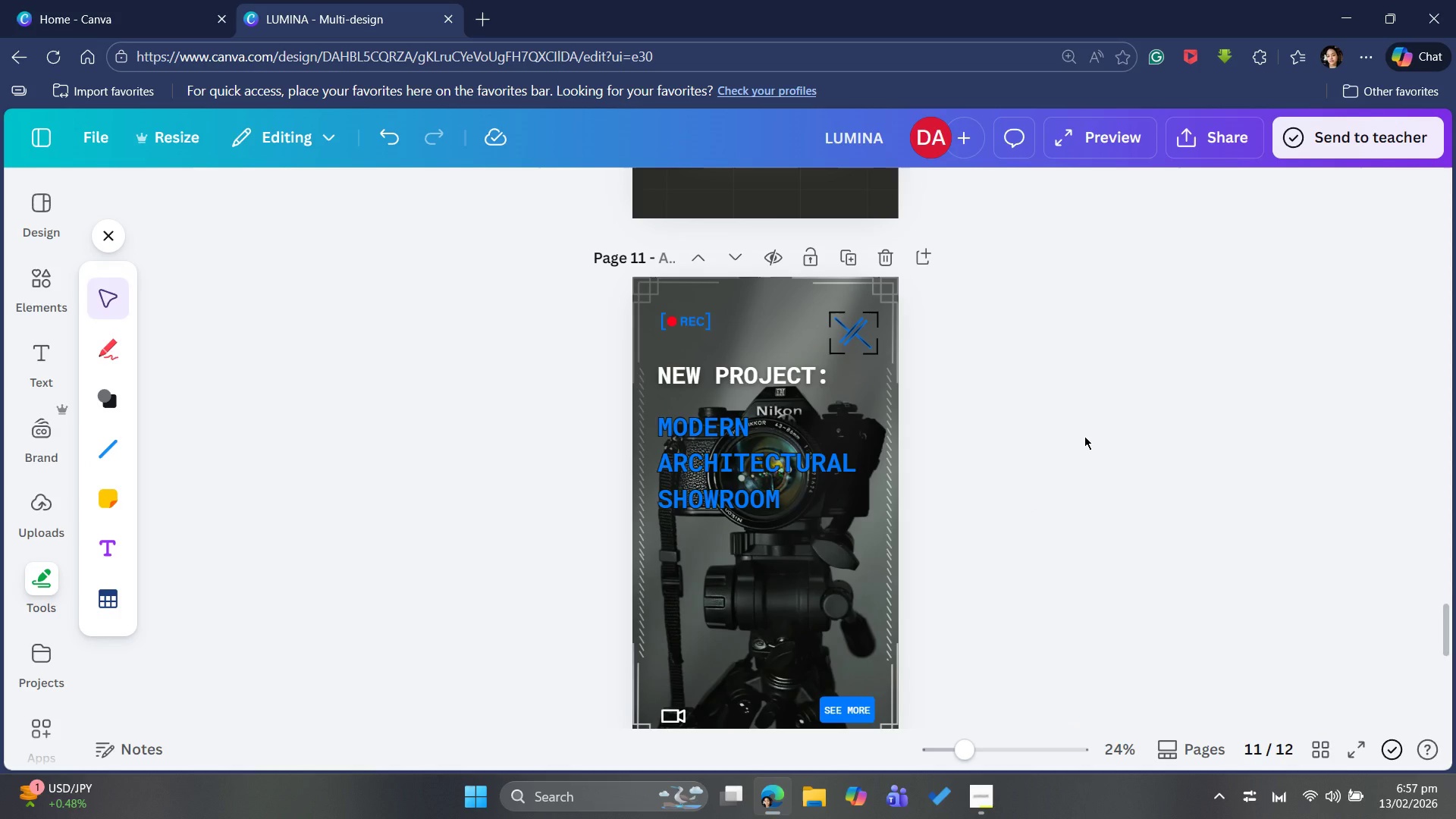 
wait(8.28)
 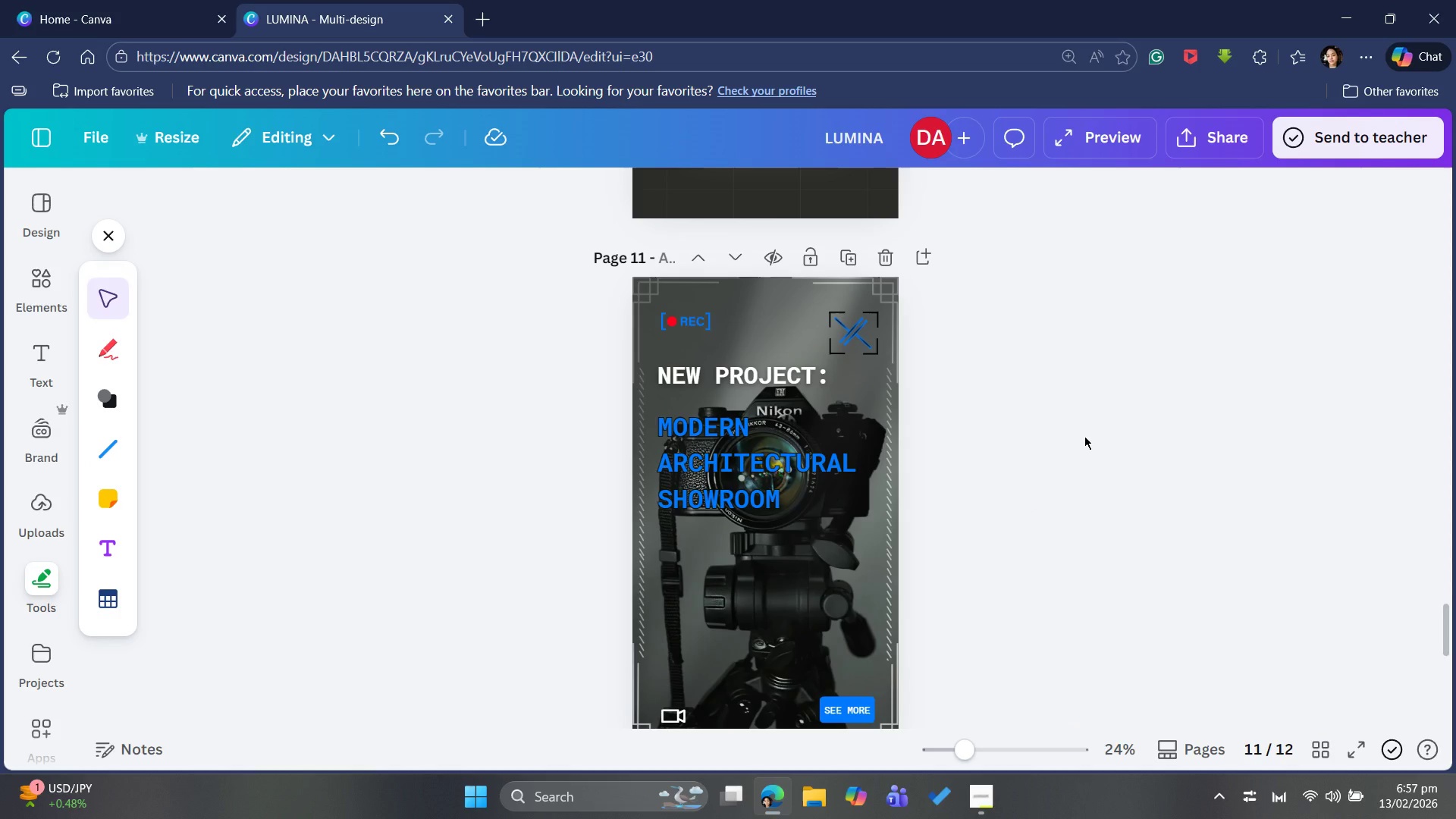 
scroll: coordinate [318, 580], scroll_direction: up, amount: 13.0
 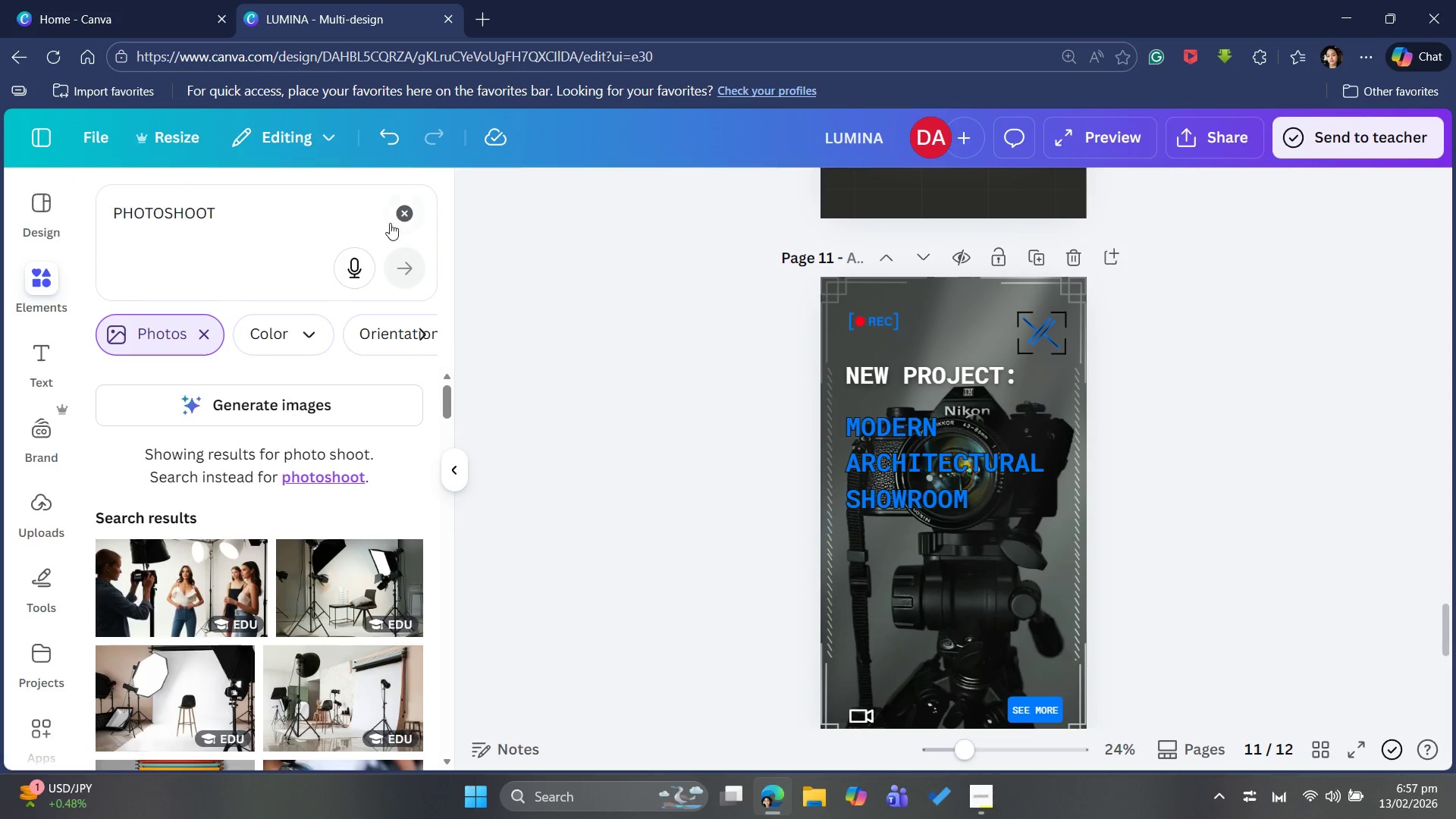 
left_click([397, 219])
 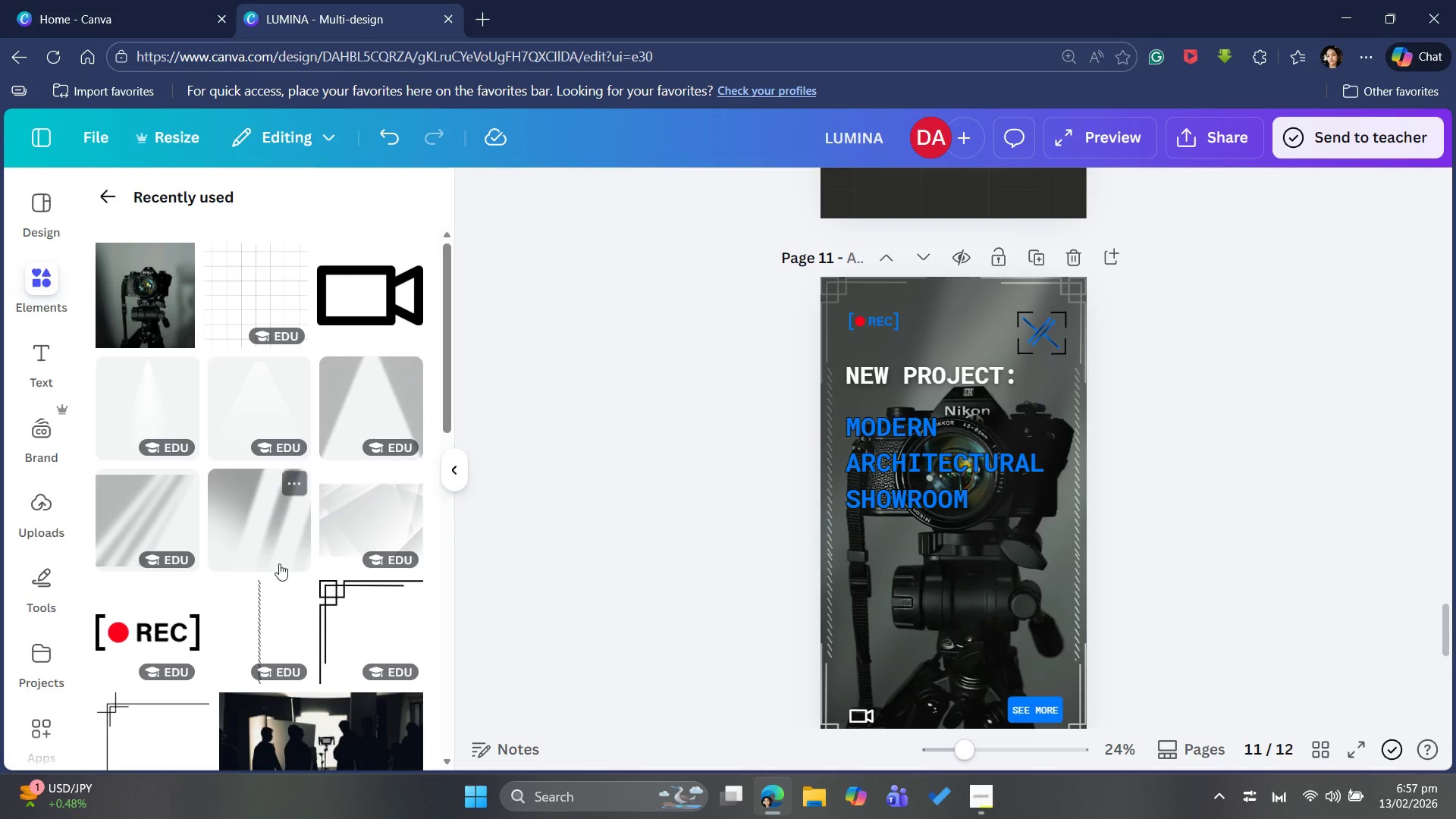 
wait(7.58)
 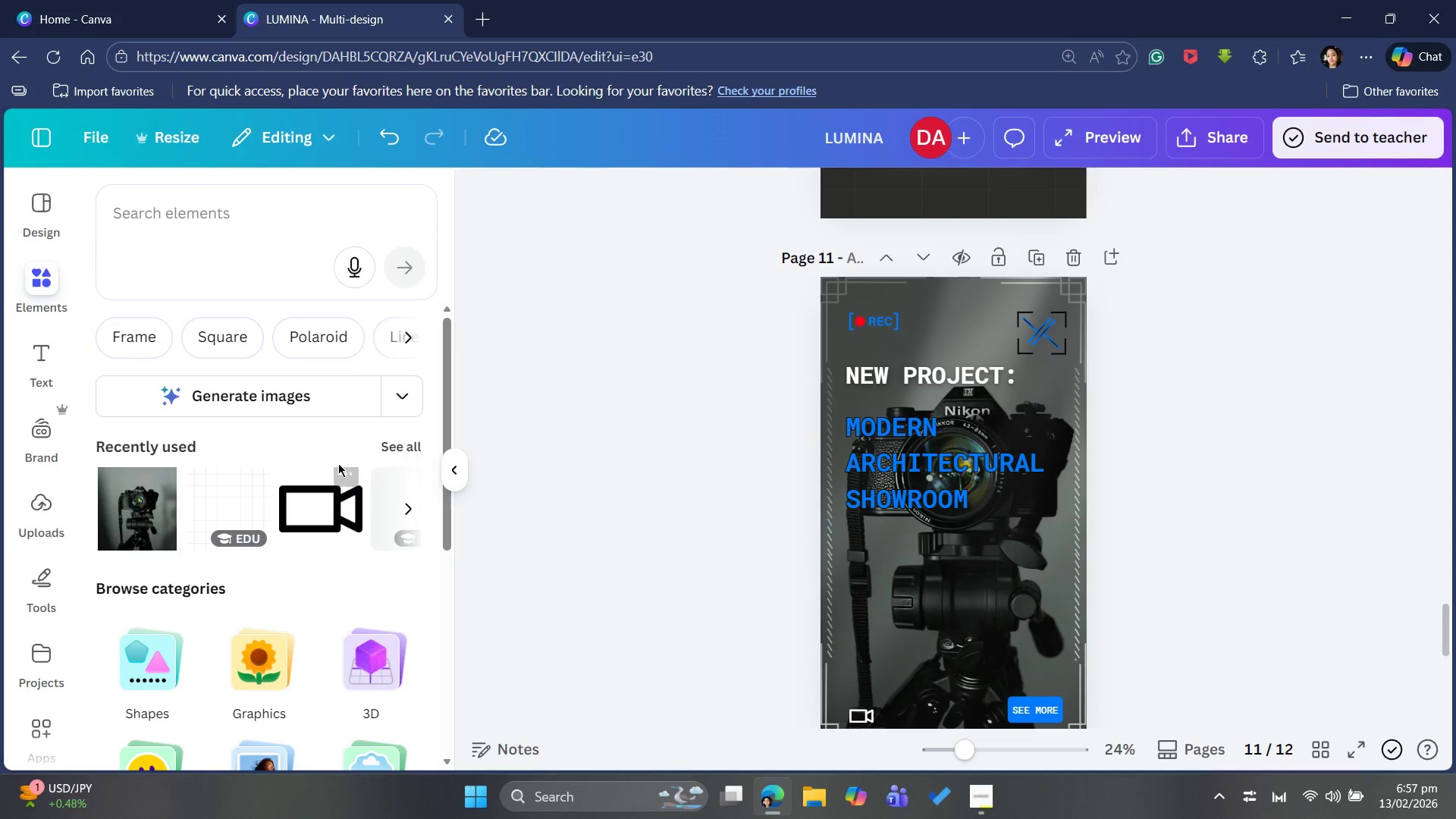 
scroll: coordinate [251, 416], scroll_direction: down, amount: 8.0
 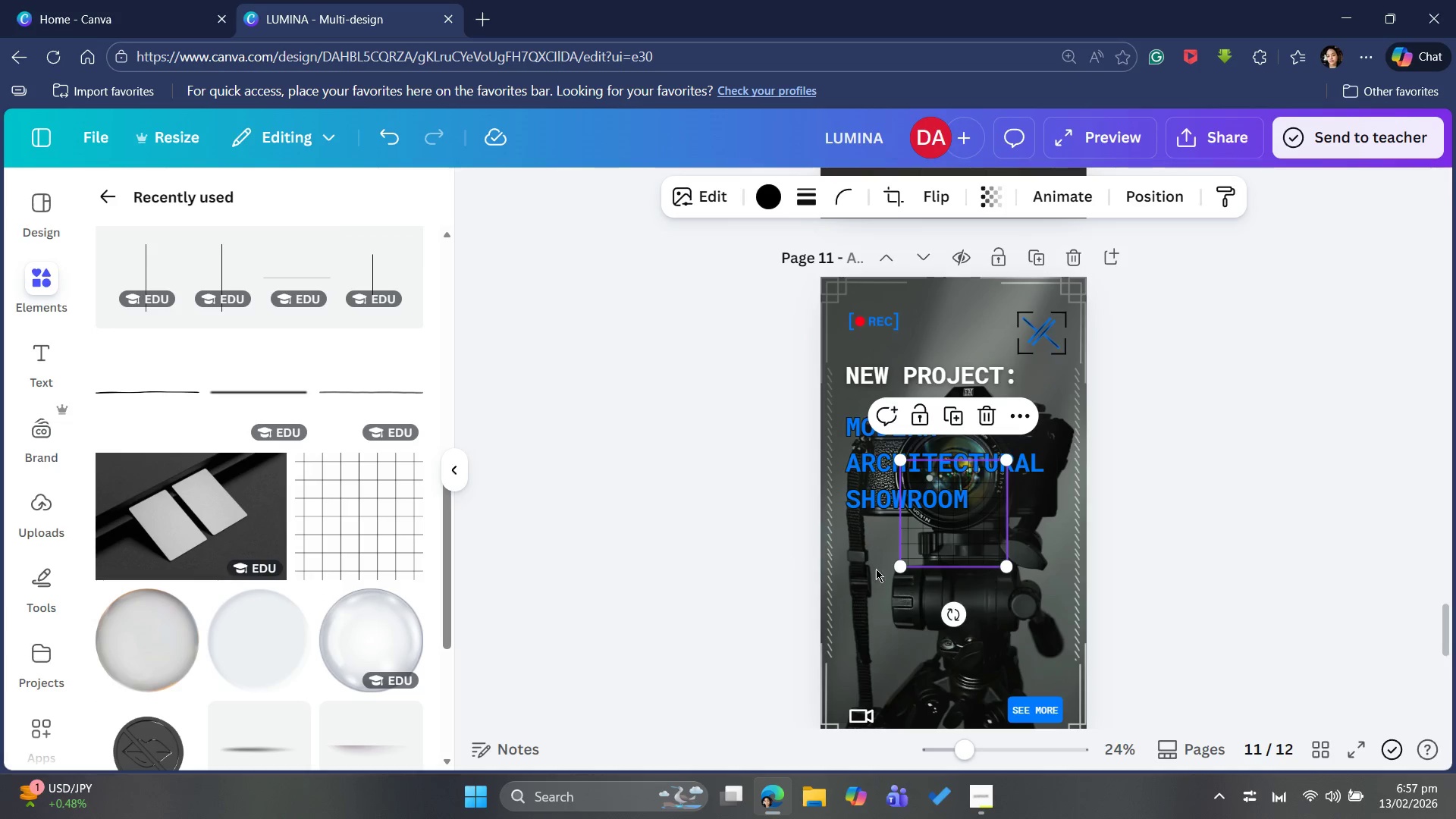 
left_click_drag(start_coordinate=[962, 544], to_coordinate=[893, 431])
 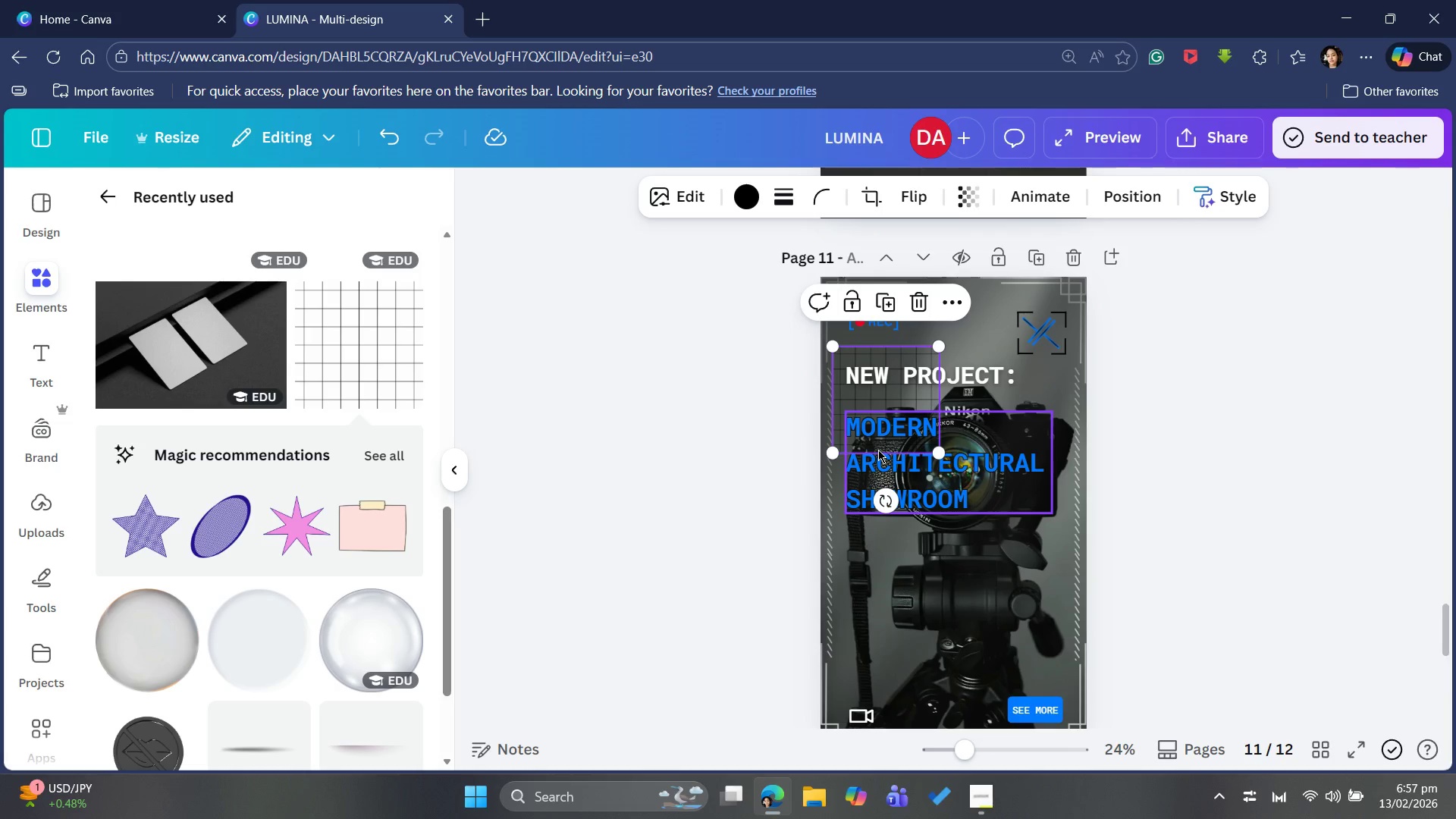 
wait(6.45)
 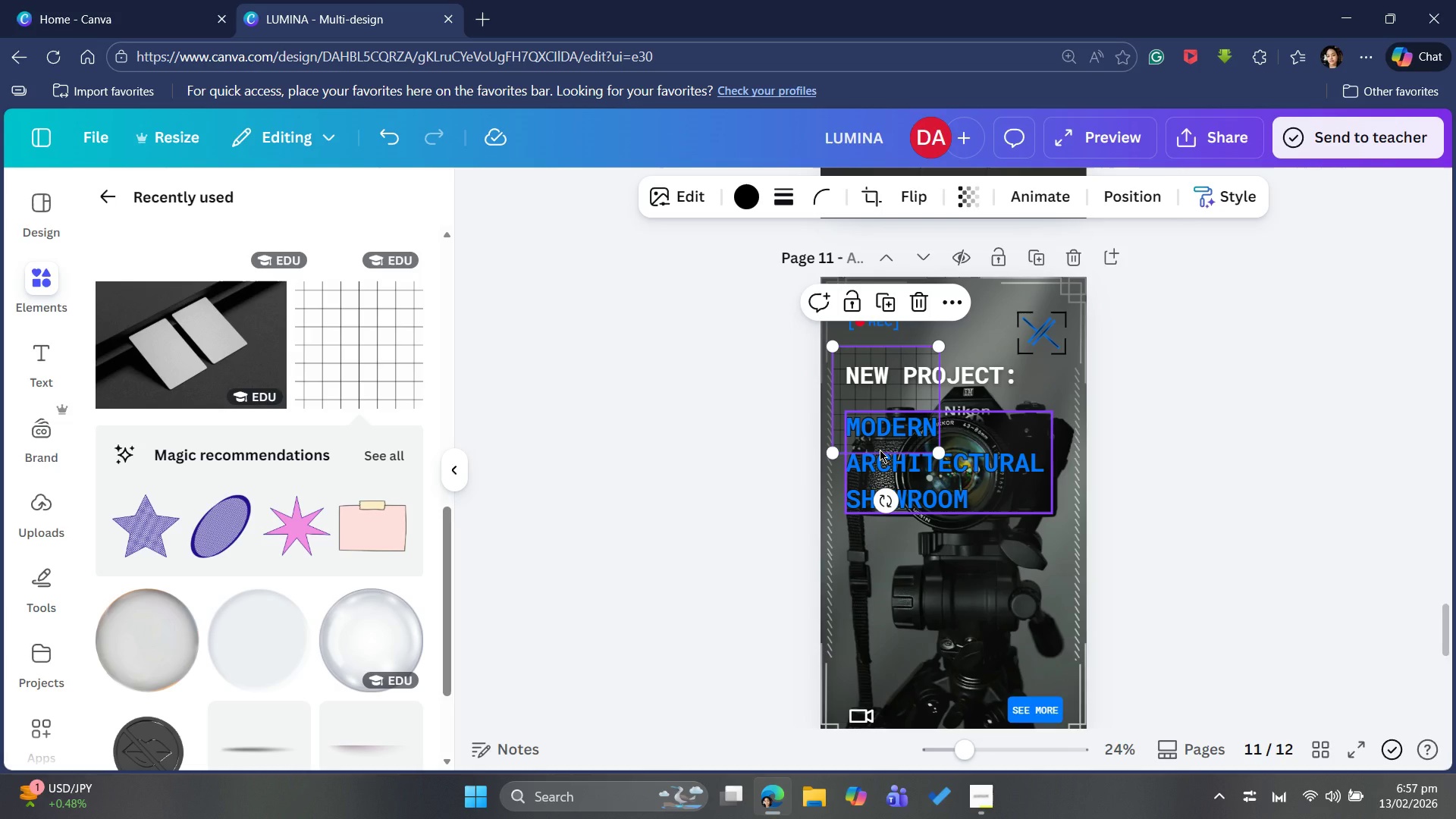 
left_click_drag(start_coordinate=[844, 400], to_coordinate=[842, 419])
 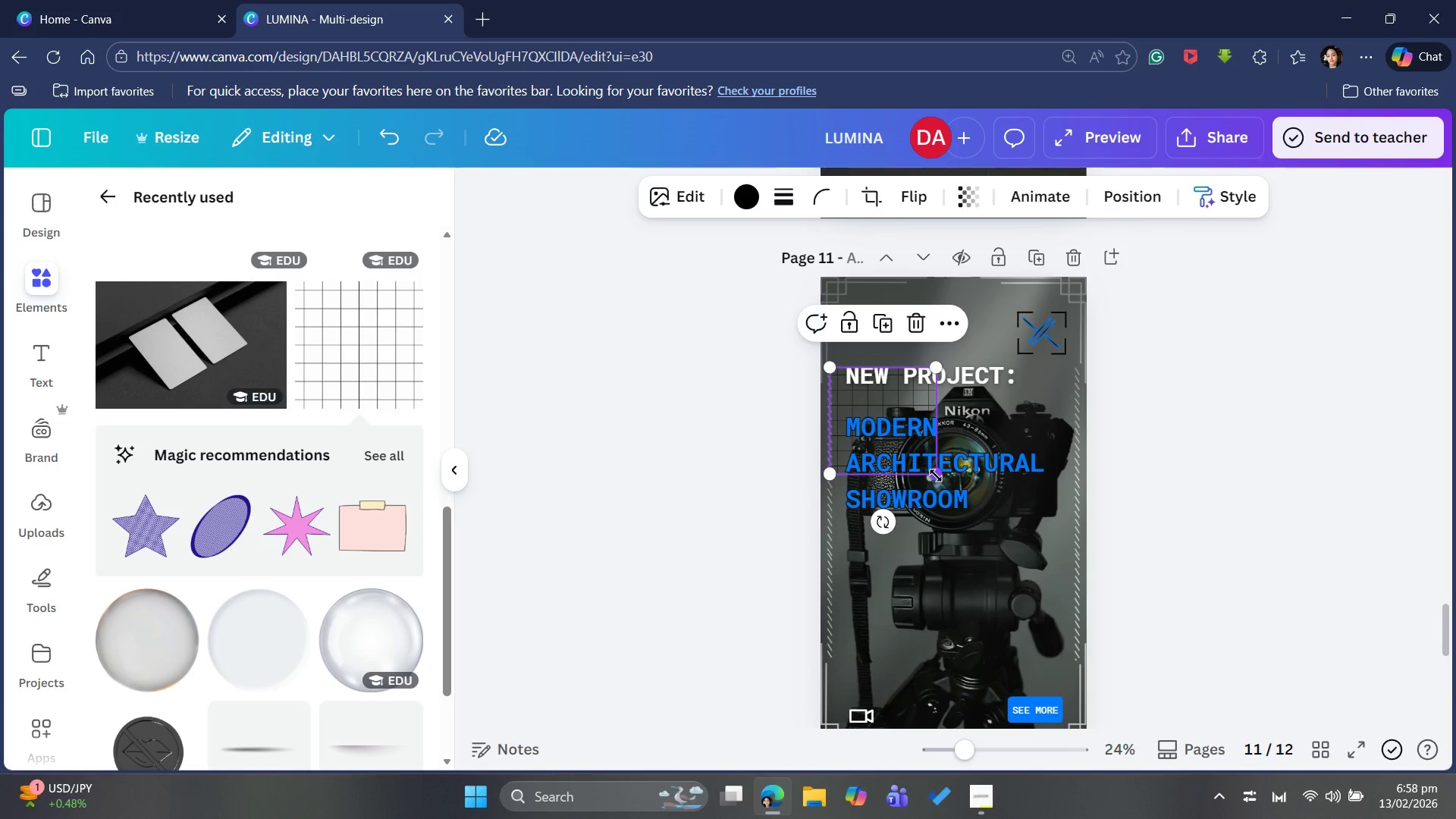 
left_click_drag(start_coordinate=[940, 468], to_coordinate=[1034, 657])
 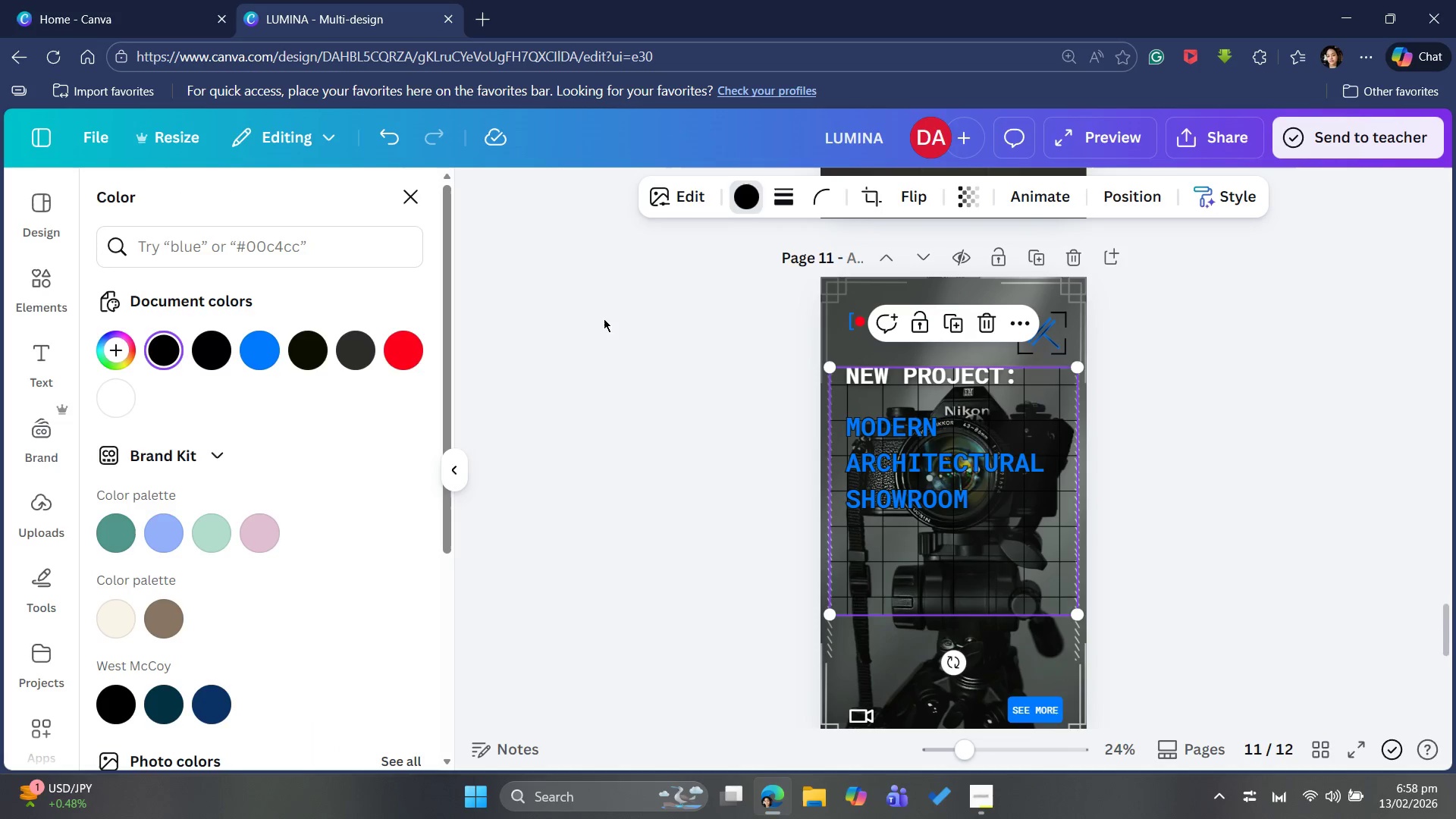 
wait(5.09)
 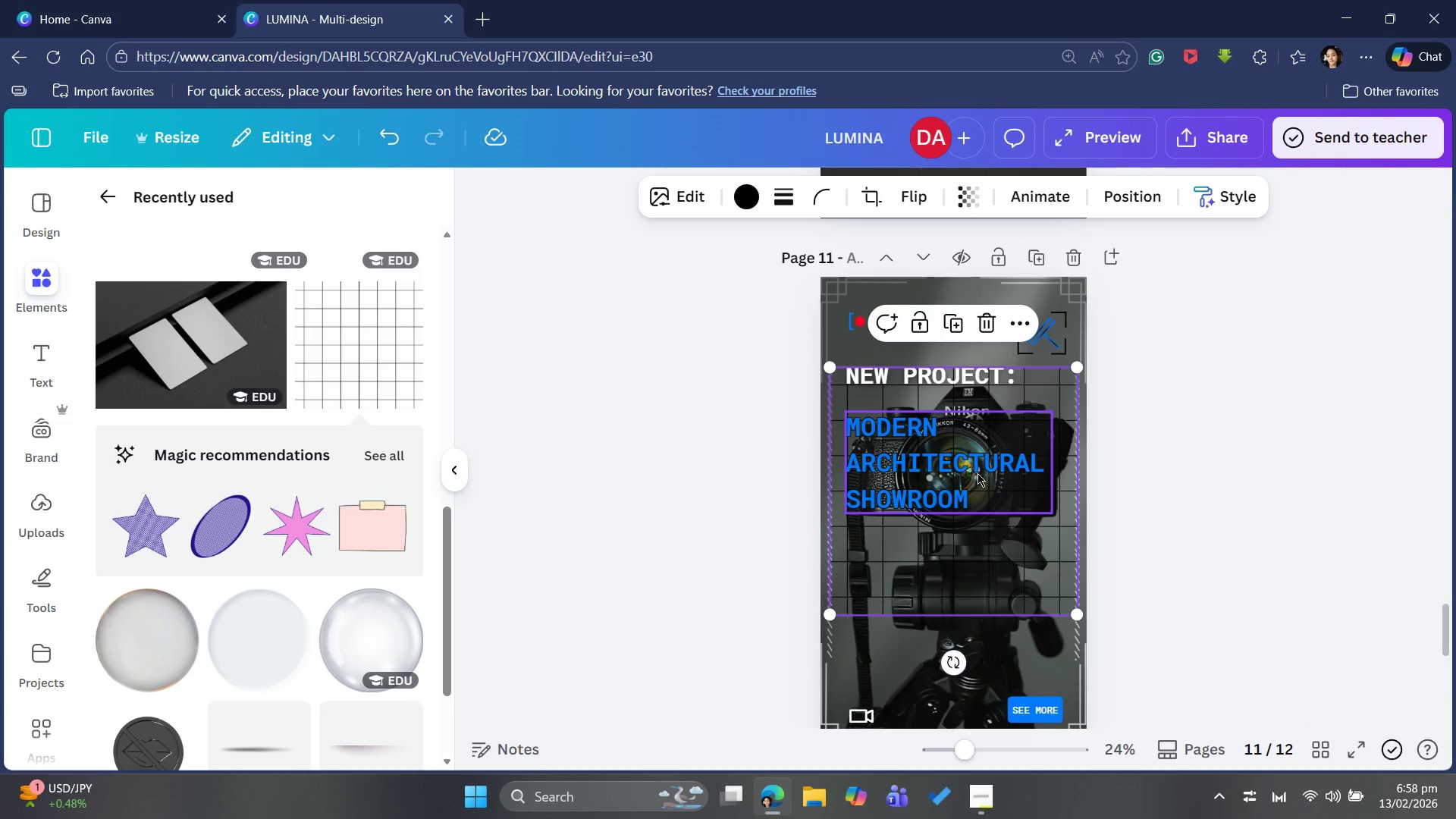 
left_click([111, 411])
 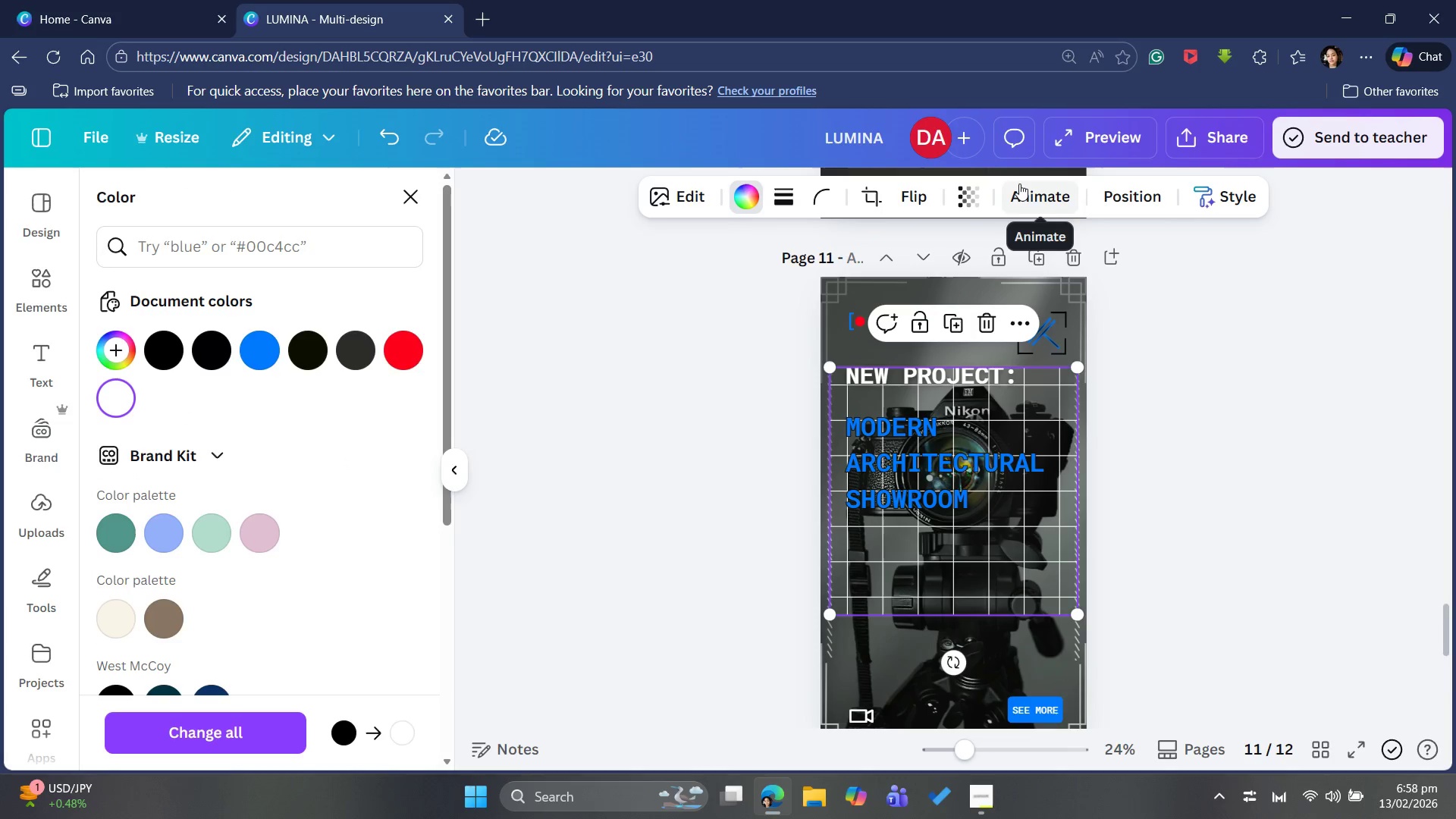 
left_click([977, 176])
 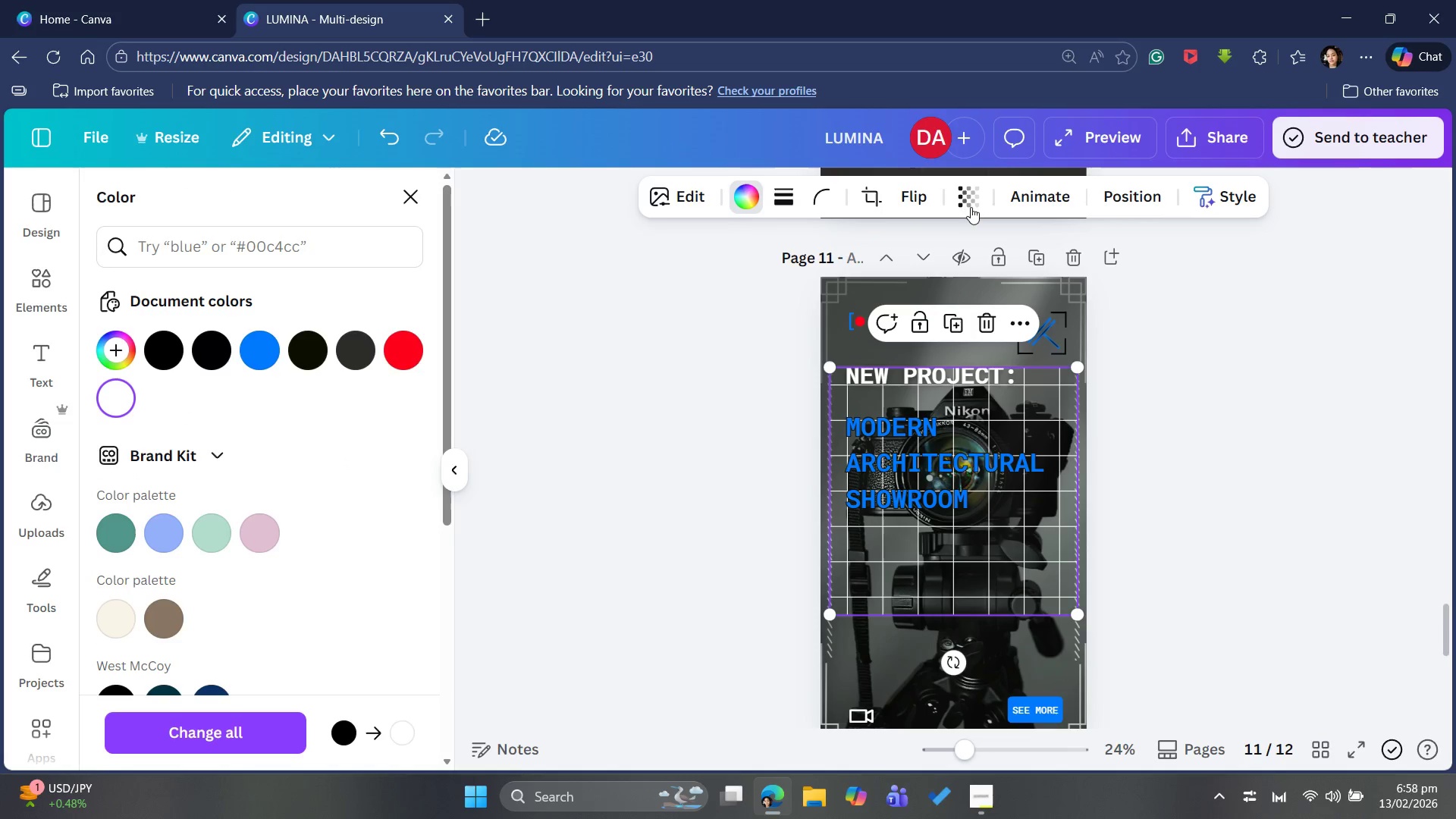 
left_click([968, 201])
 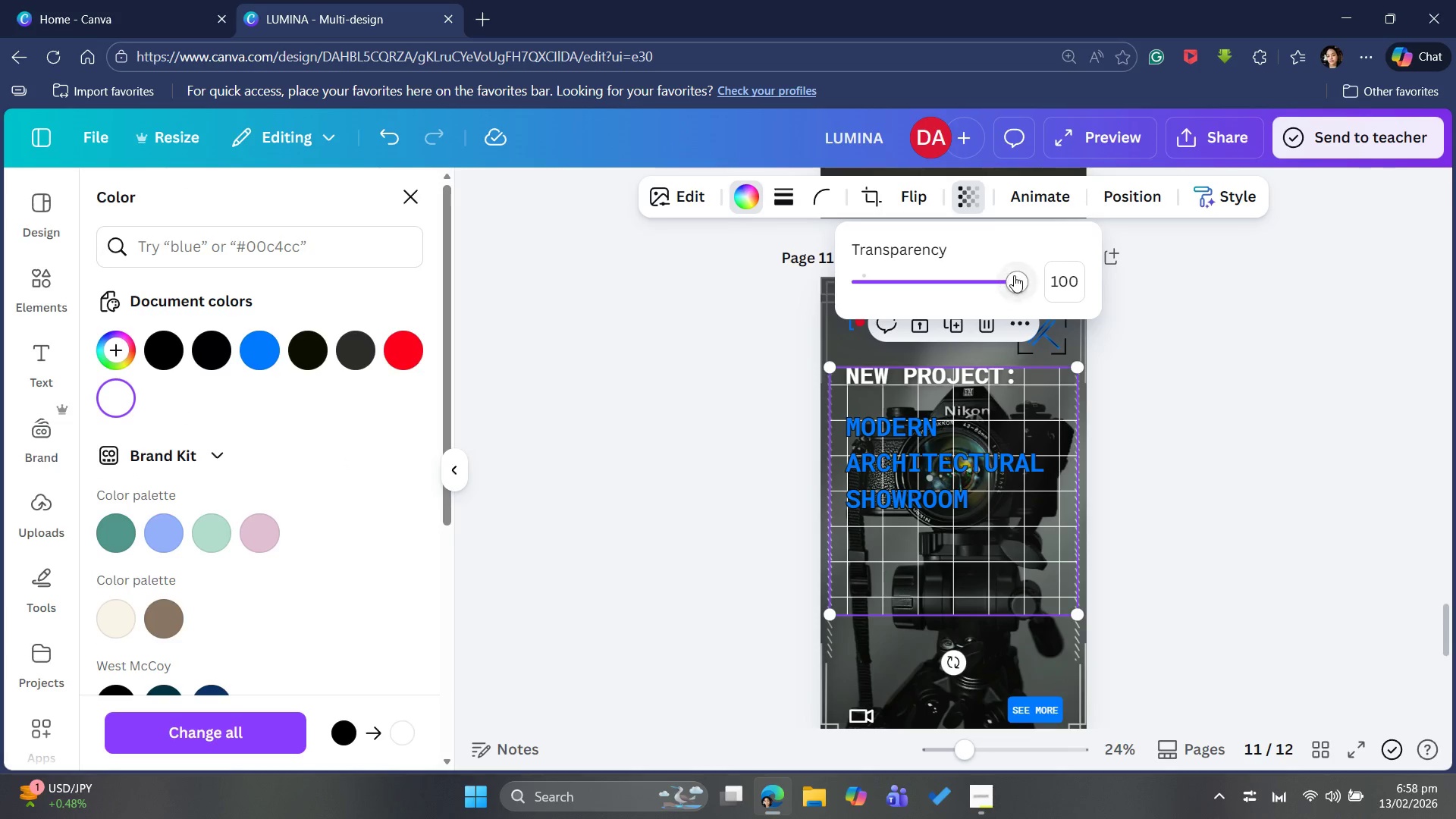 
left_click_drag(start_coordinate=[1018, 278], to_coordinate=[876, 270])
 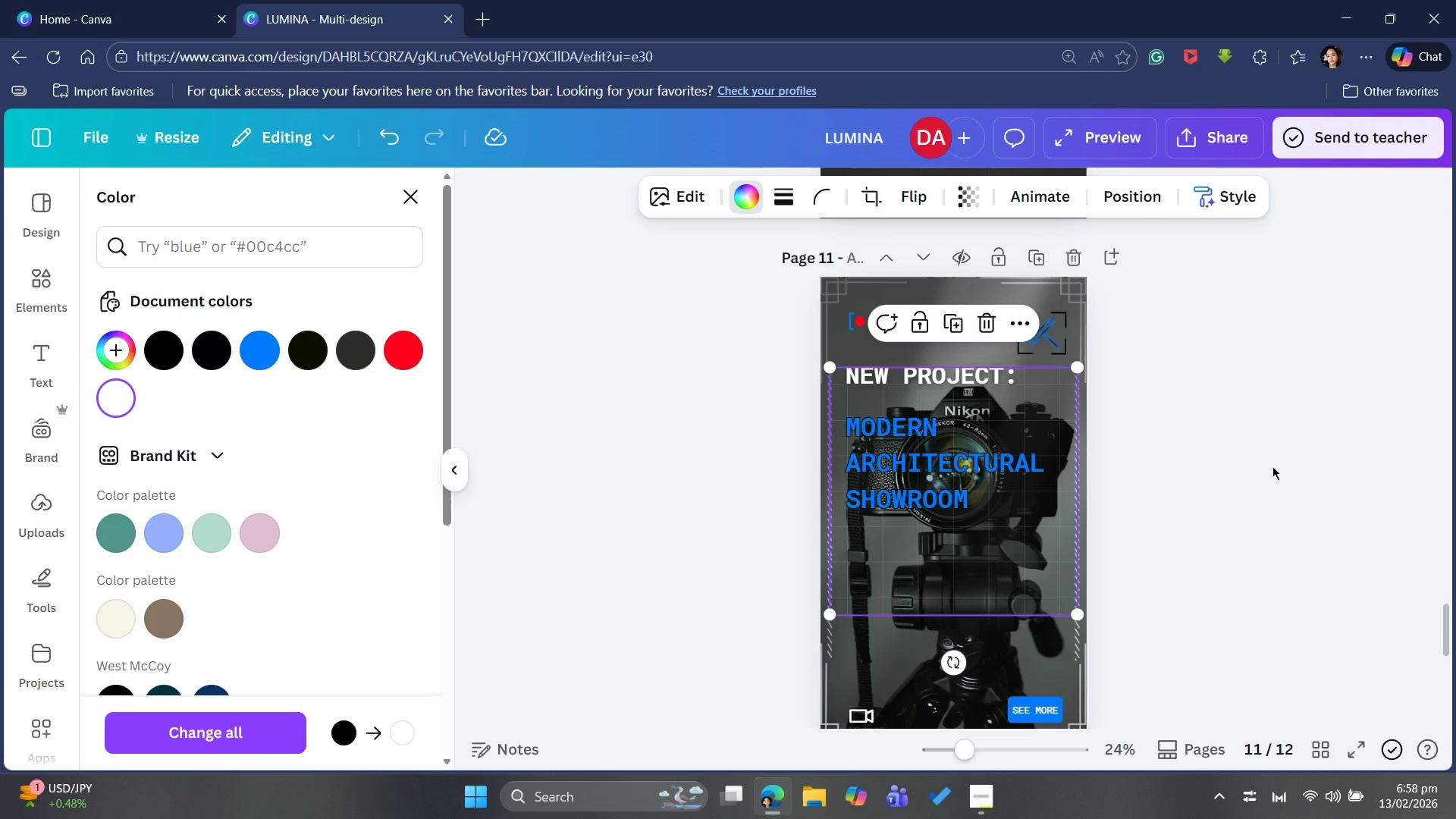 
double_click([1272, 466])
 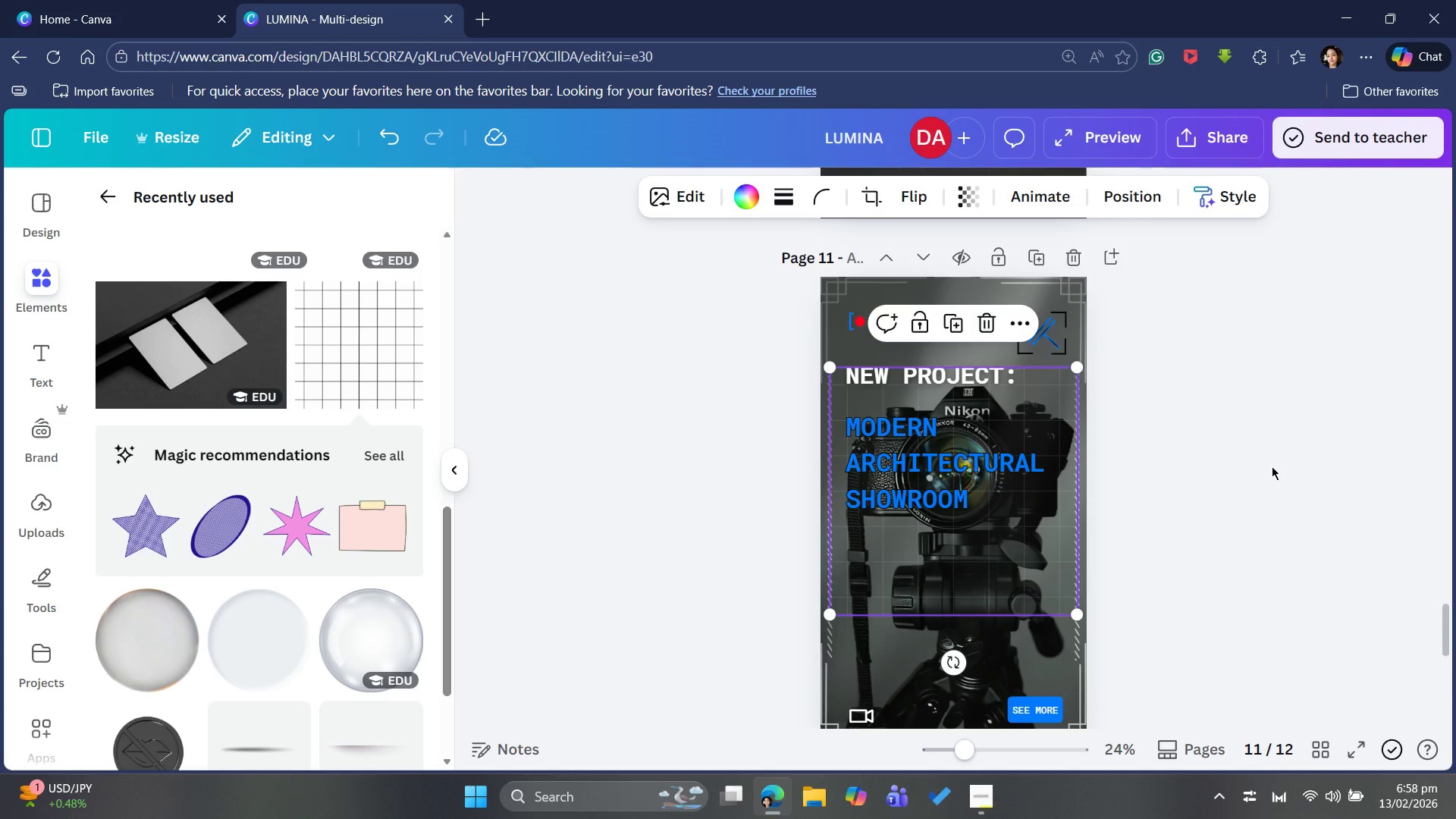 
left_click([1272, 466])
 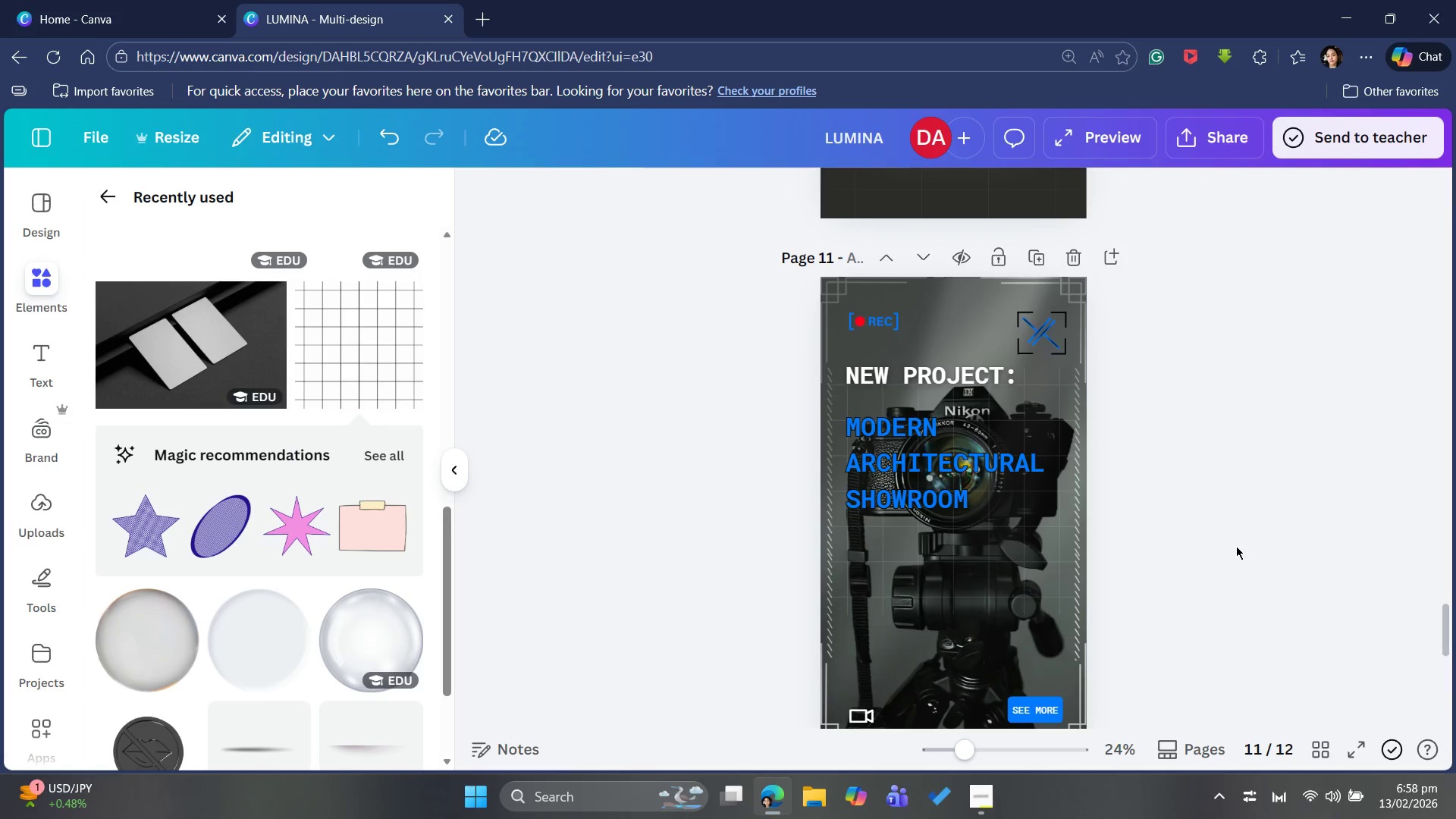 
wait(6.66)
 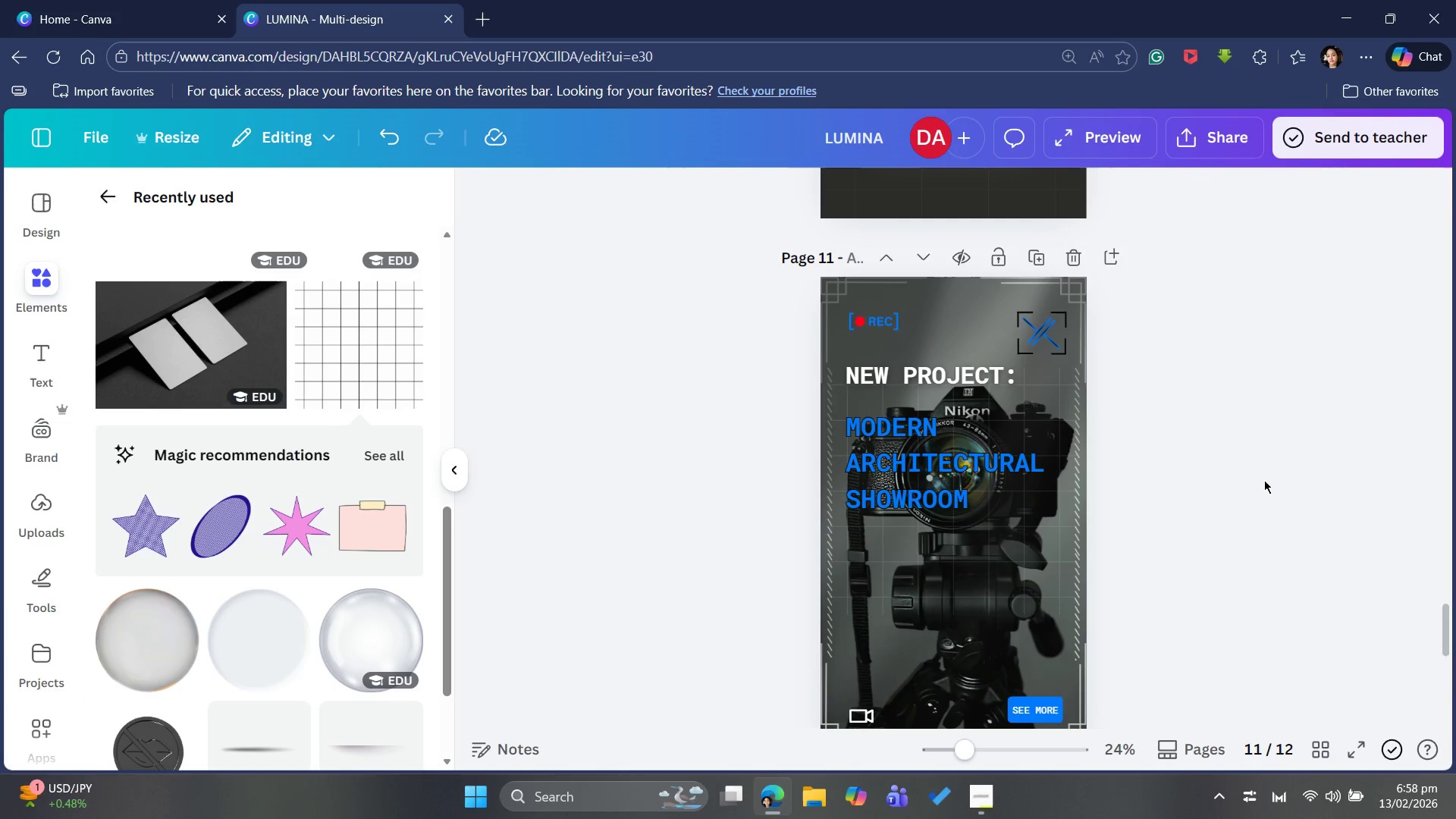 
scroll: coordinate [1236, 536], scroll_direction: down, amount: 2.0
 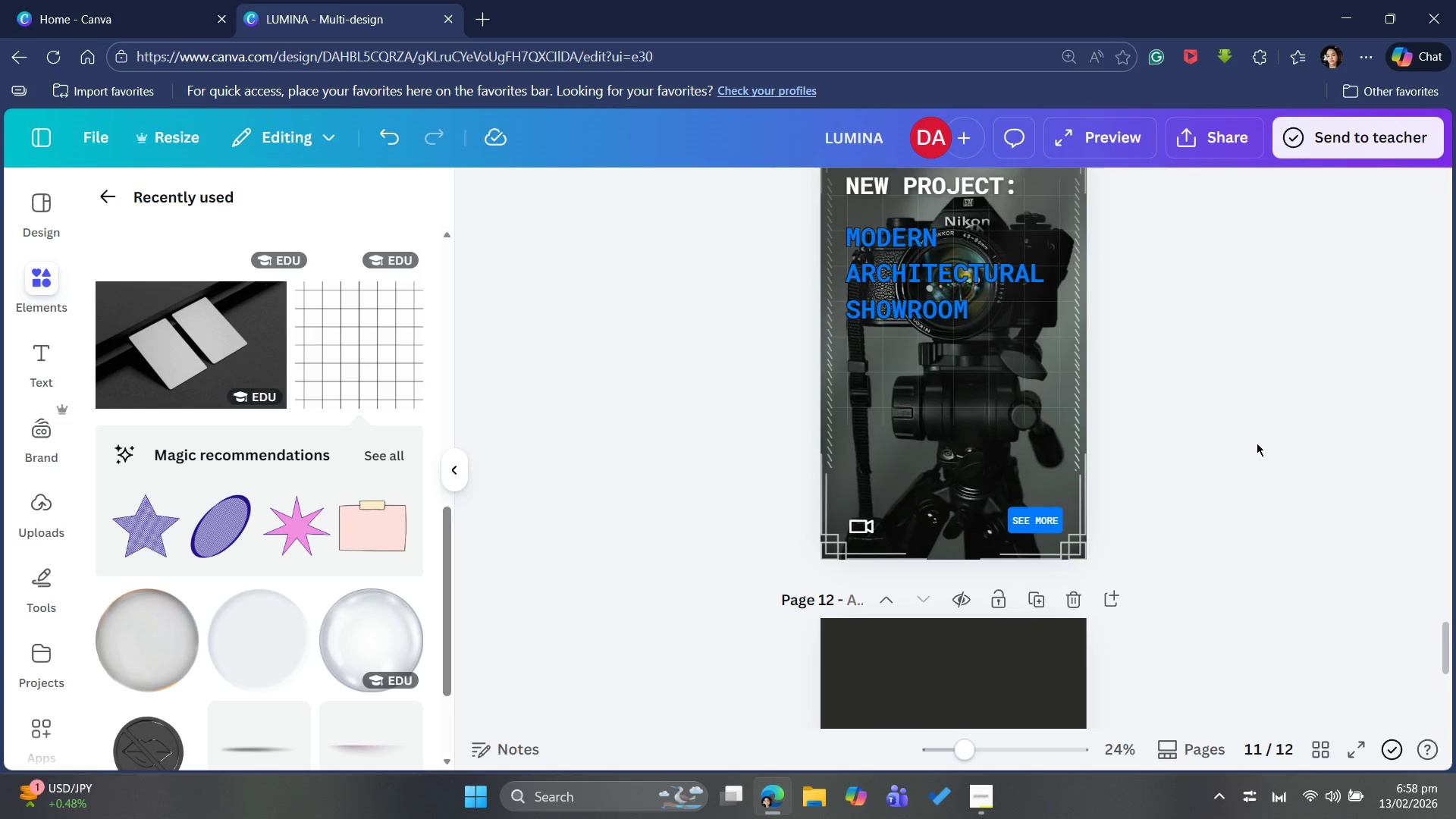 
scroll: coordinate [1257, 441], scroll_direction: up, amount: 1.0
 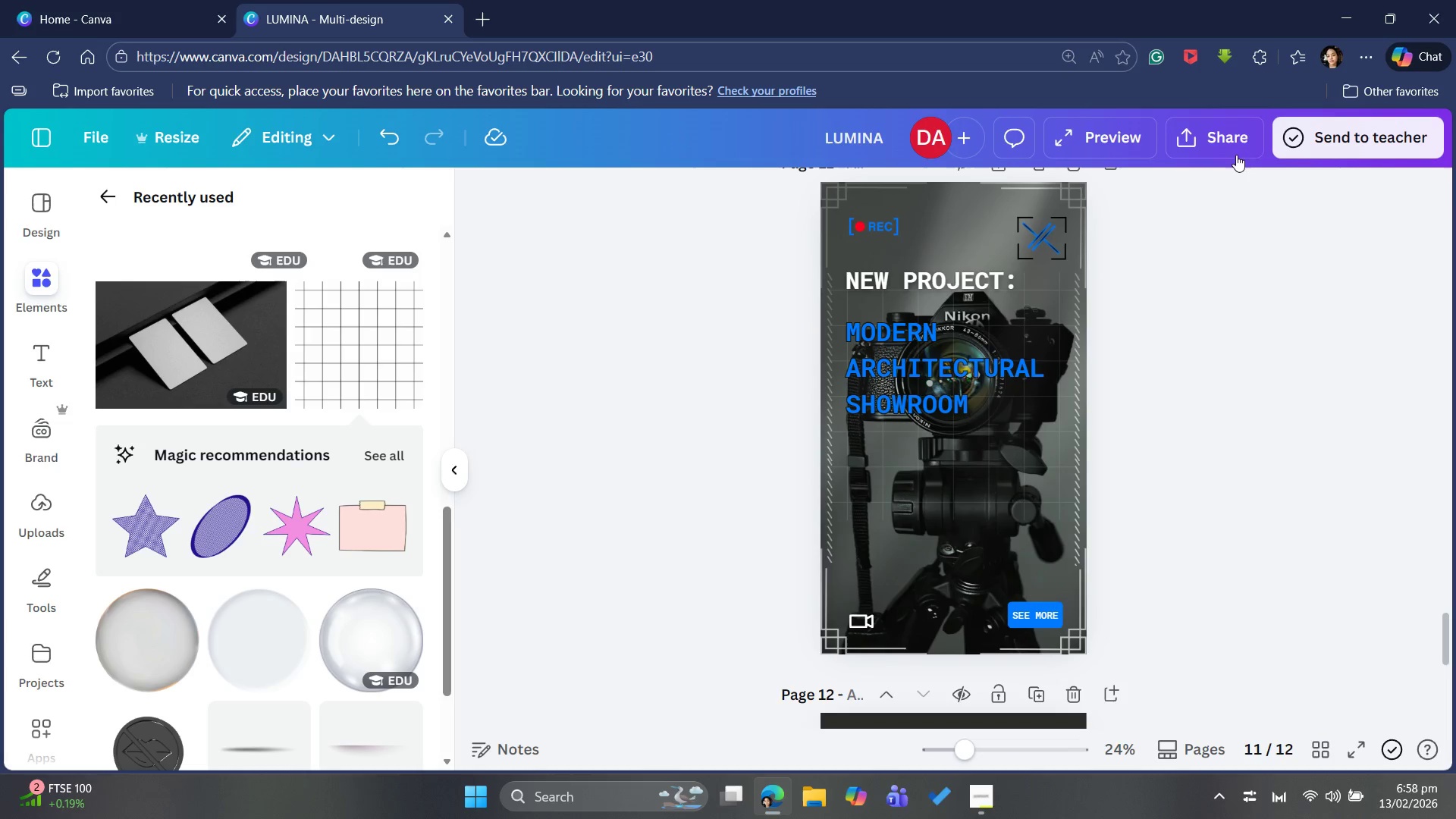 
mouse_move([1228, 143])
 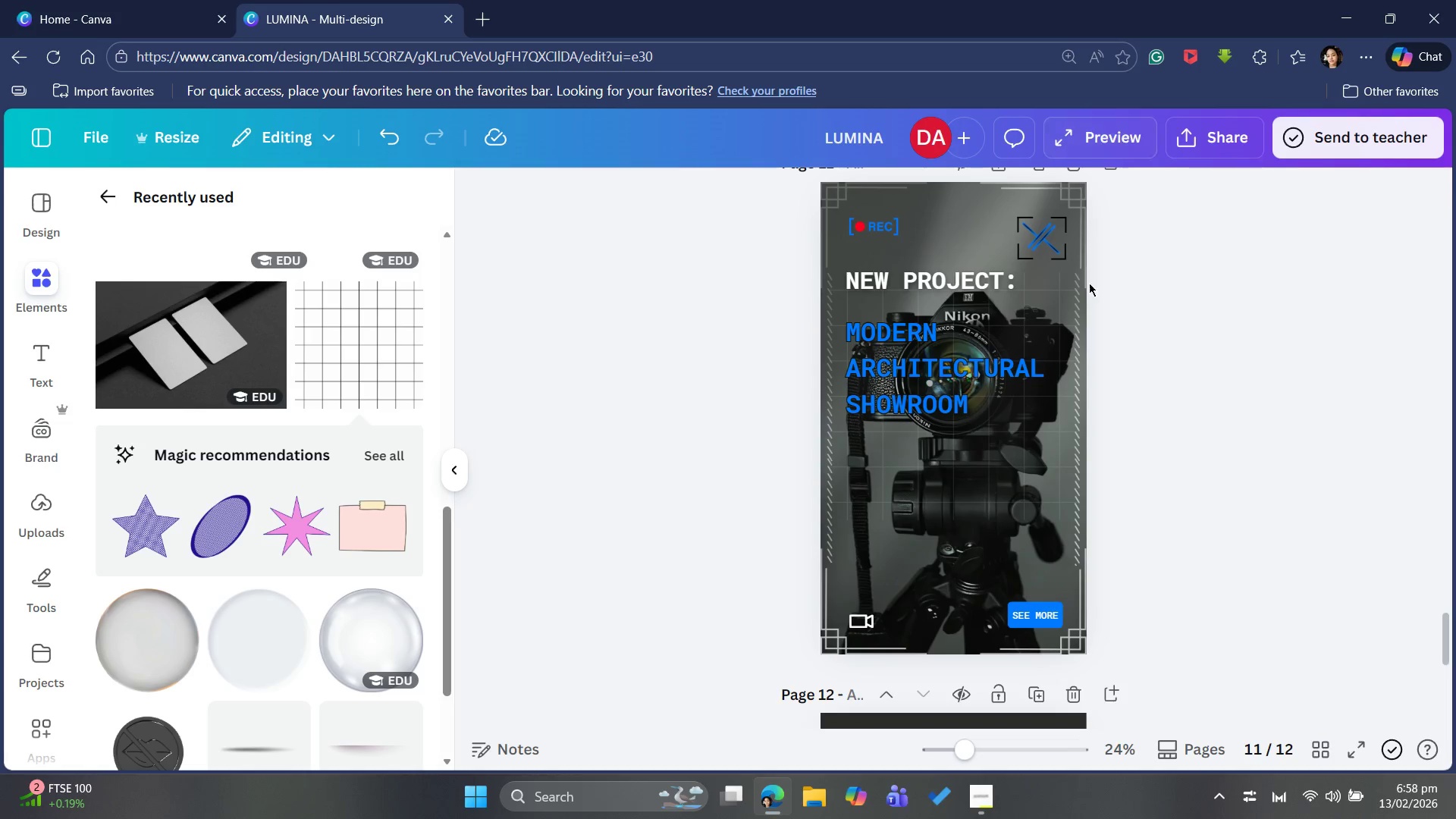 
left_click([1168, 504])
 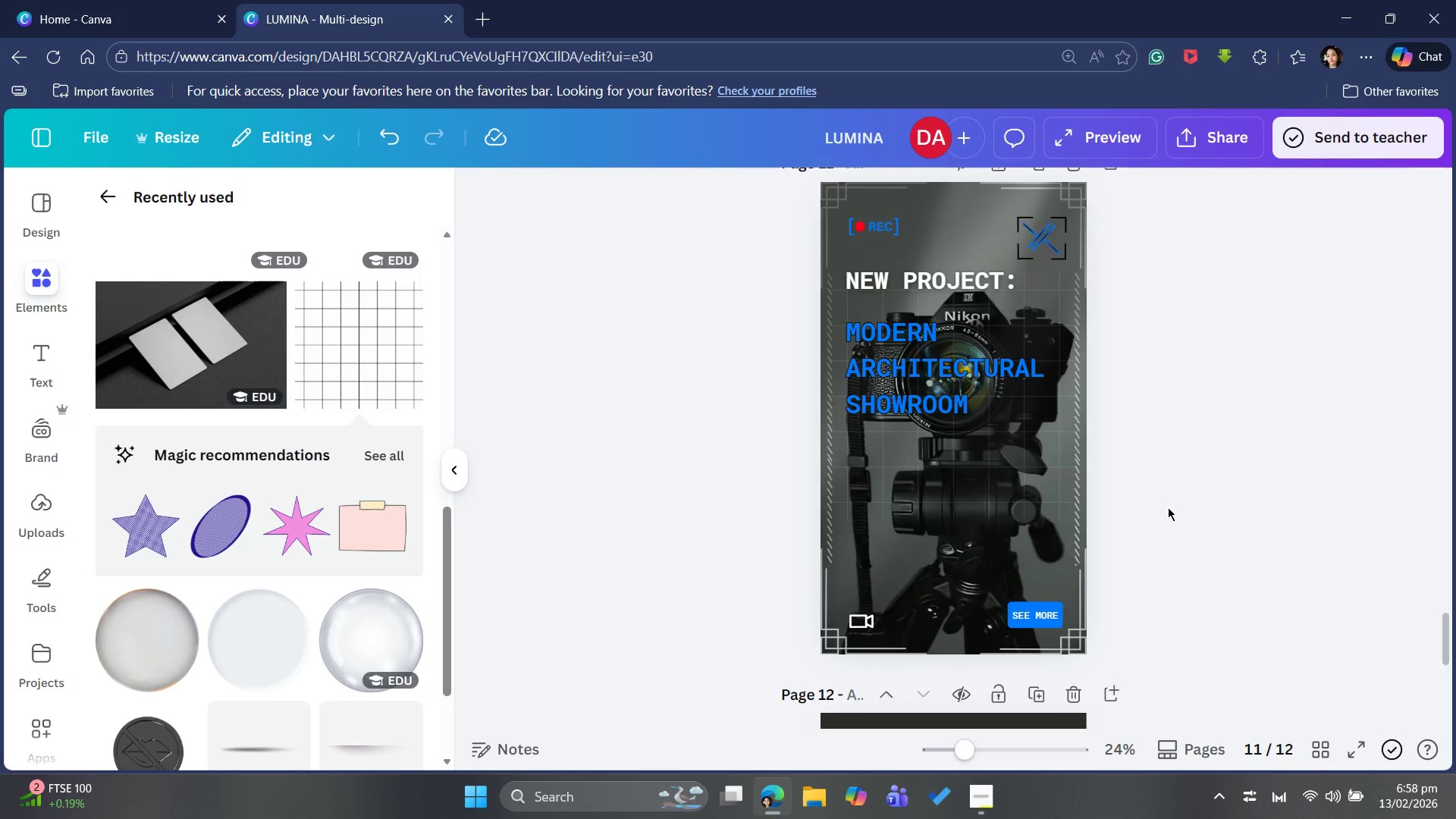 
scroll: coordinate [1168, 511], scroll_direction: down, amount: 4.0
 